 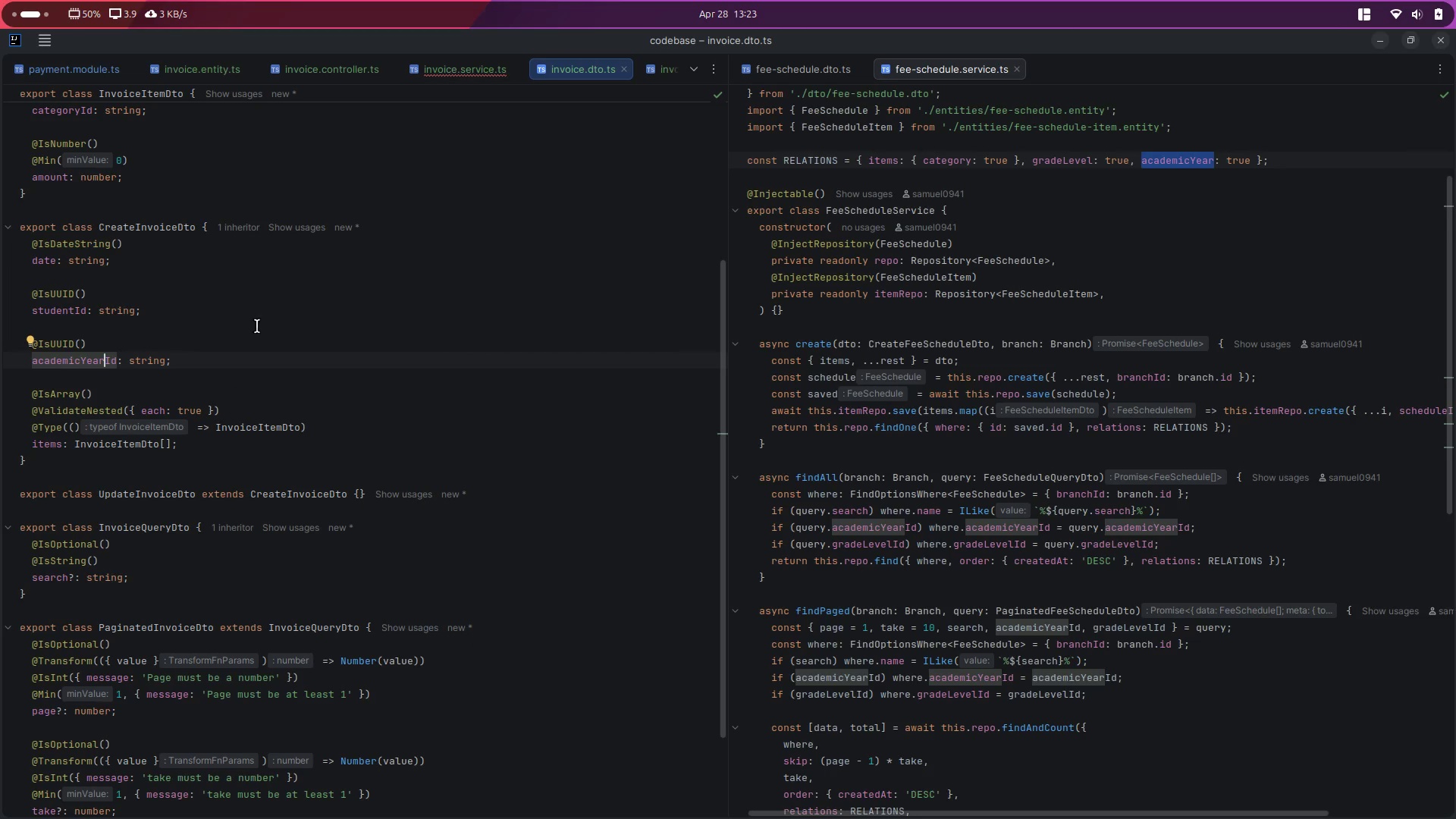 
left_click([262, 323])
 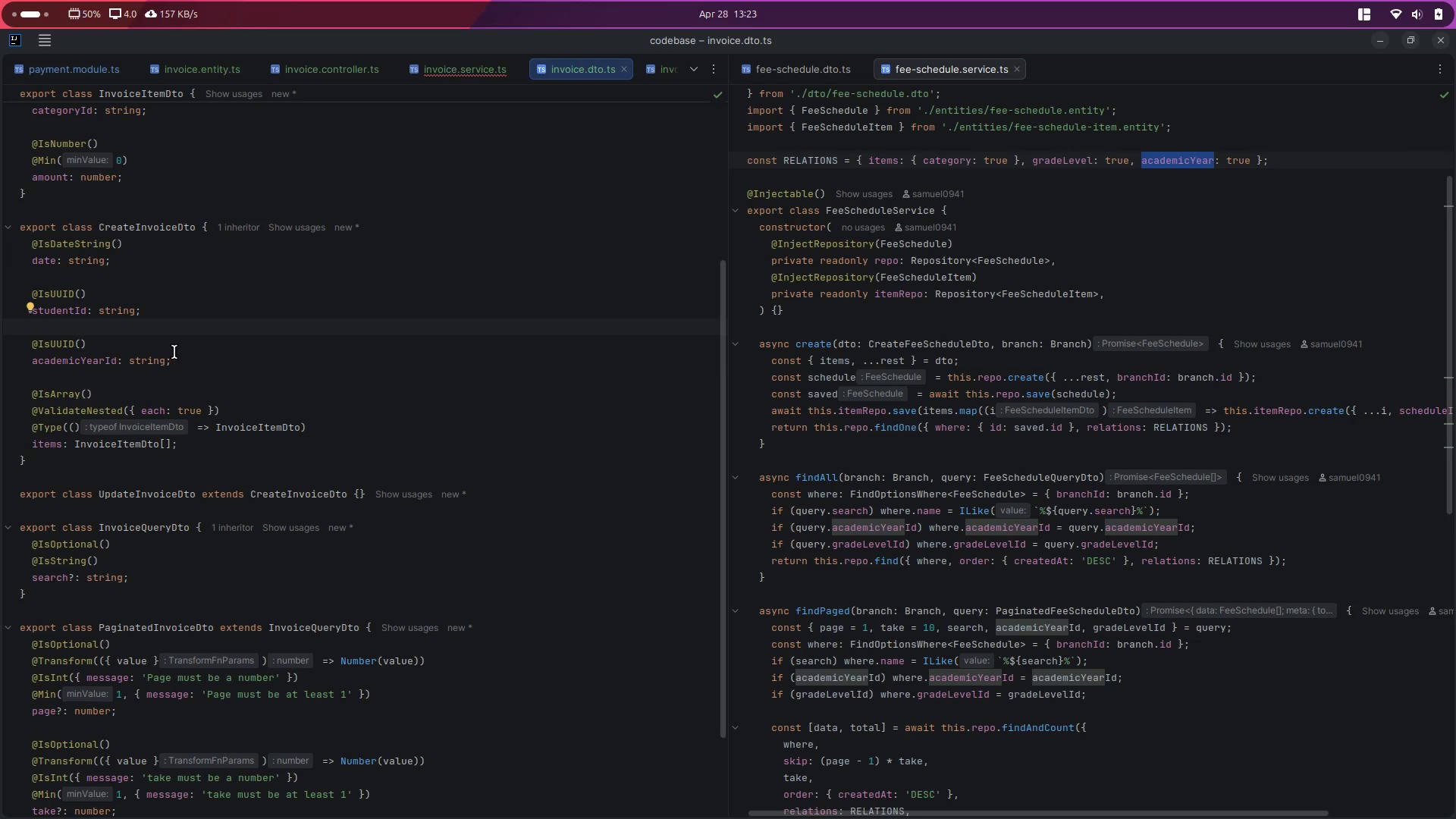 
double_click([65, 359])
 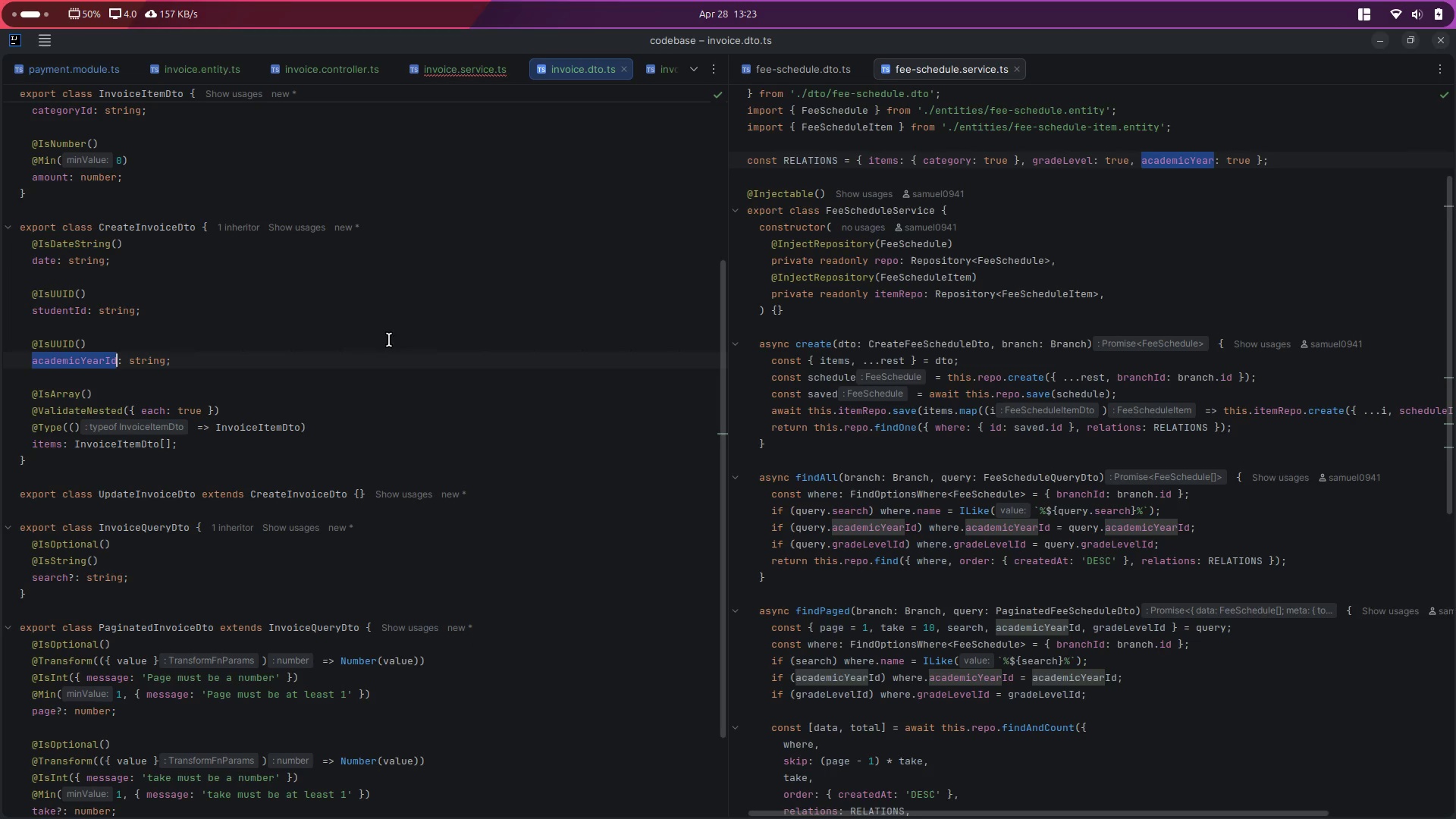 
left_click([438, 337])
 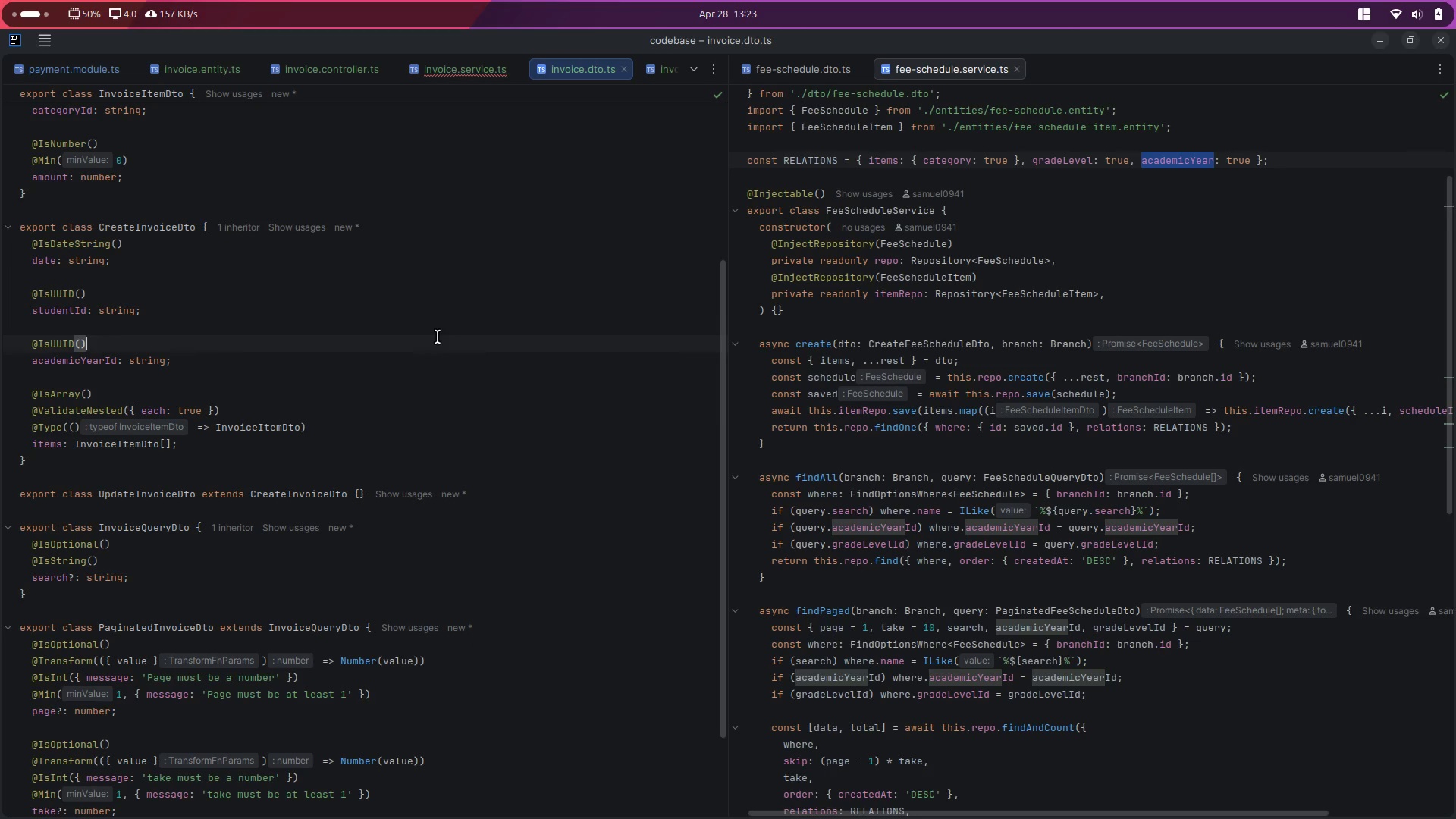 
key(Control+S)
 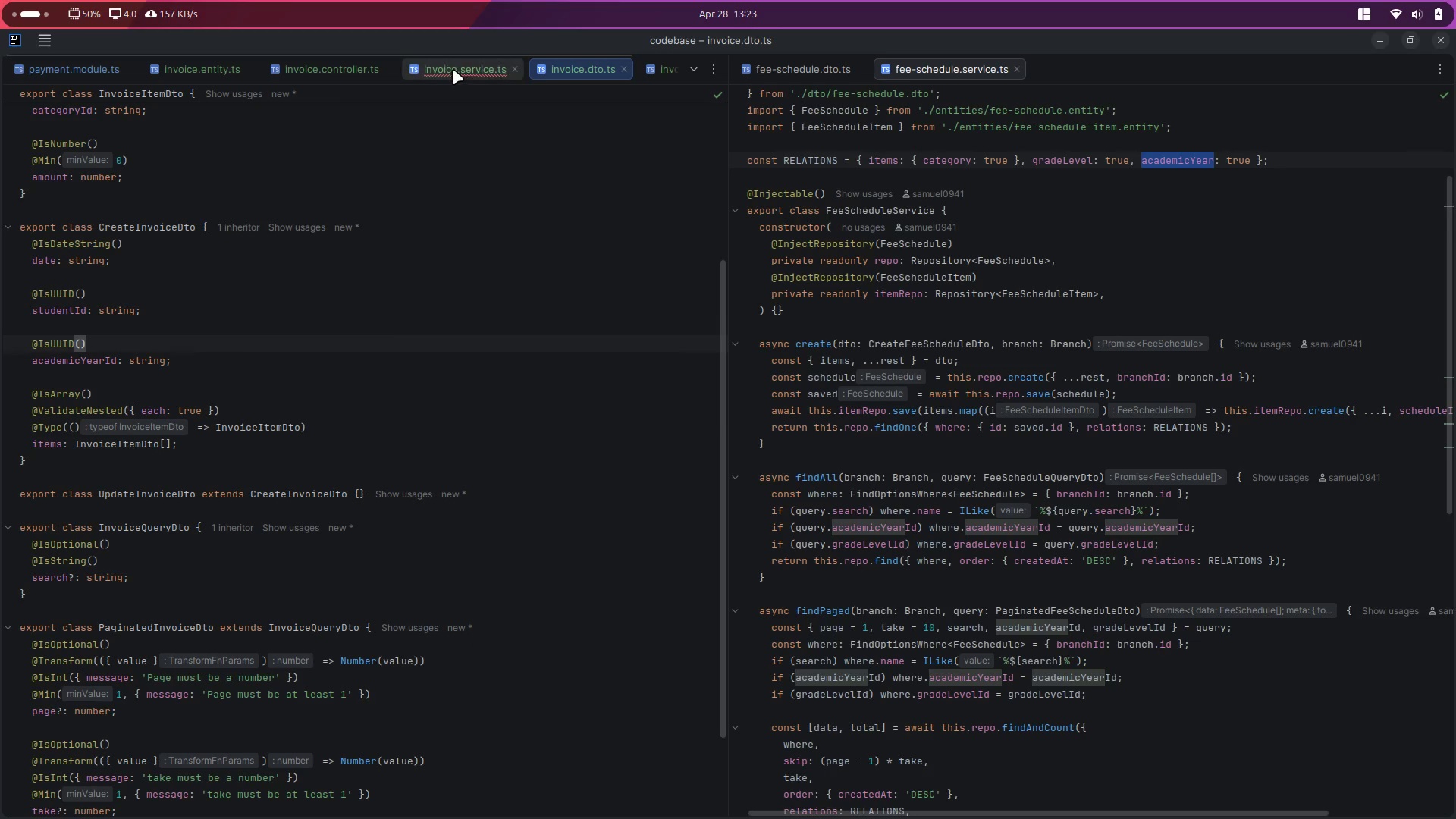 
left_click([454, 71])
 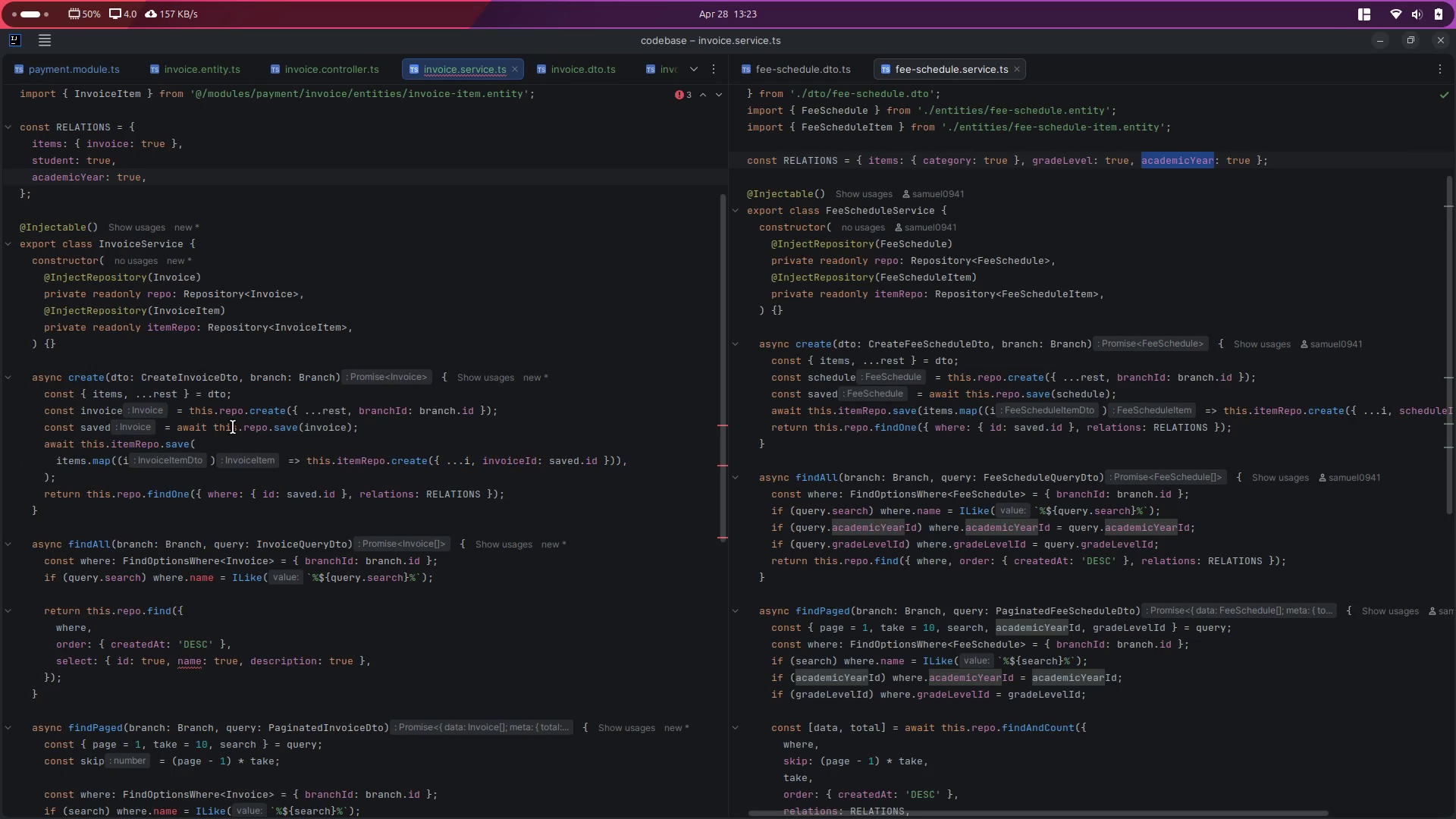 
scroll: coordinate [282, 472], scroll_direction: up, amount: 2.0
 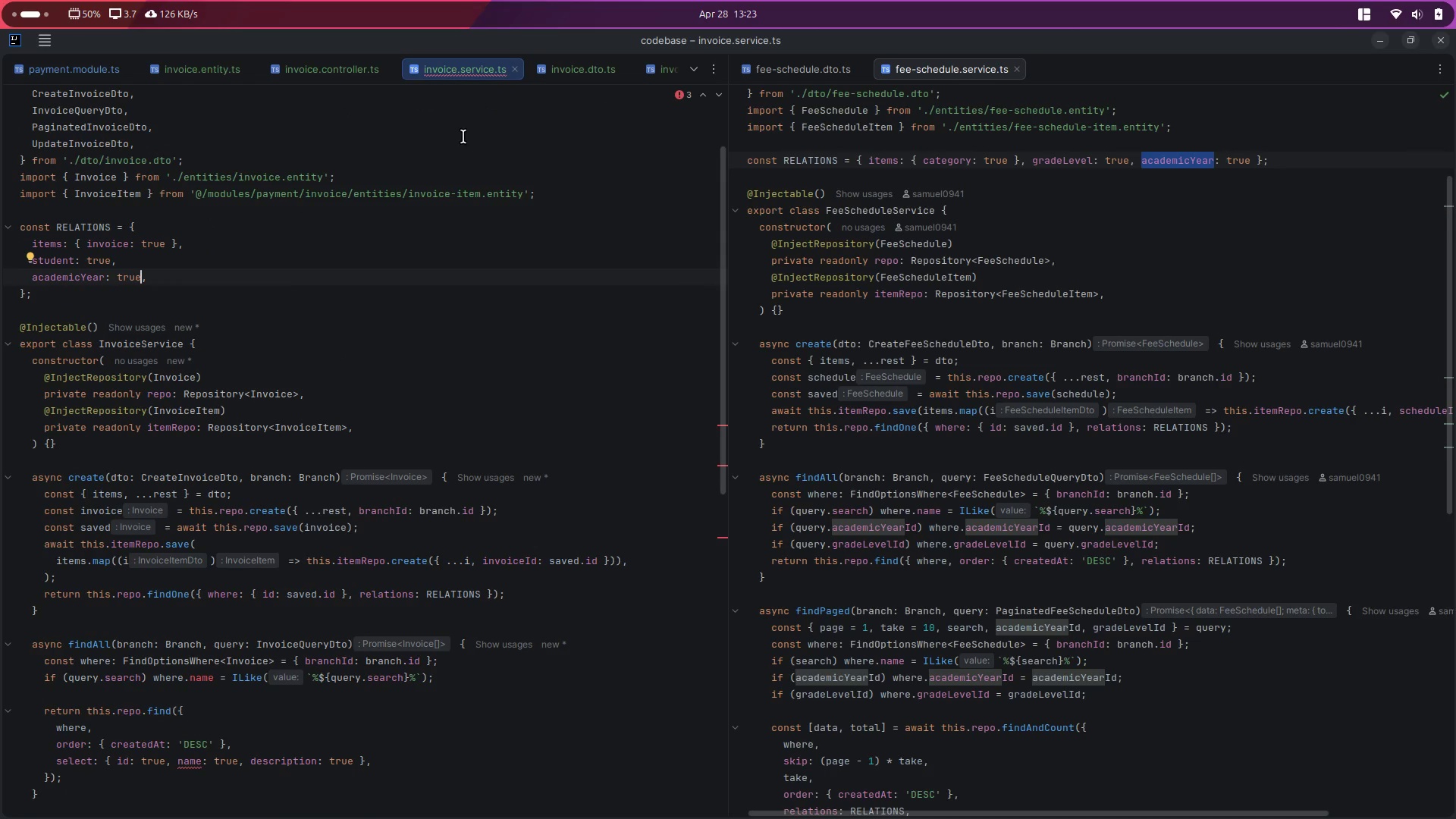 
scroll: coordinate [341, 602], scroll_direction: down, amount: 5.0
 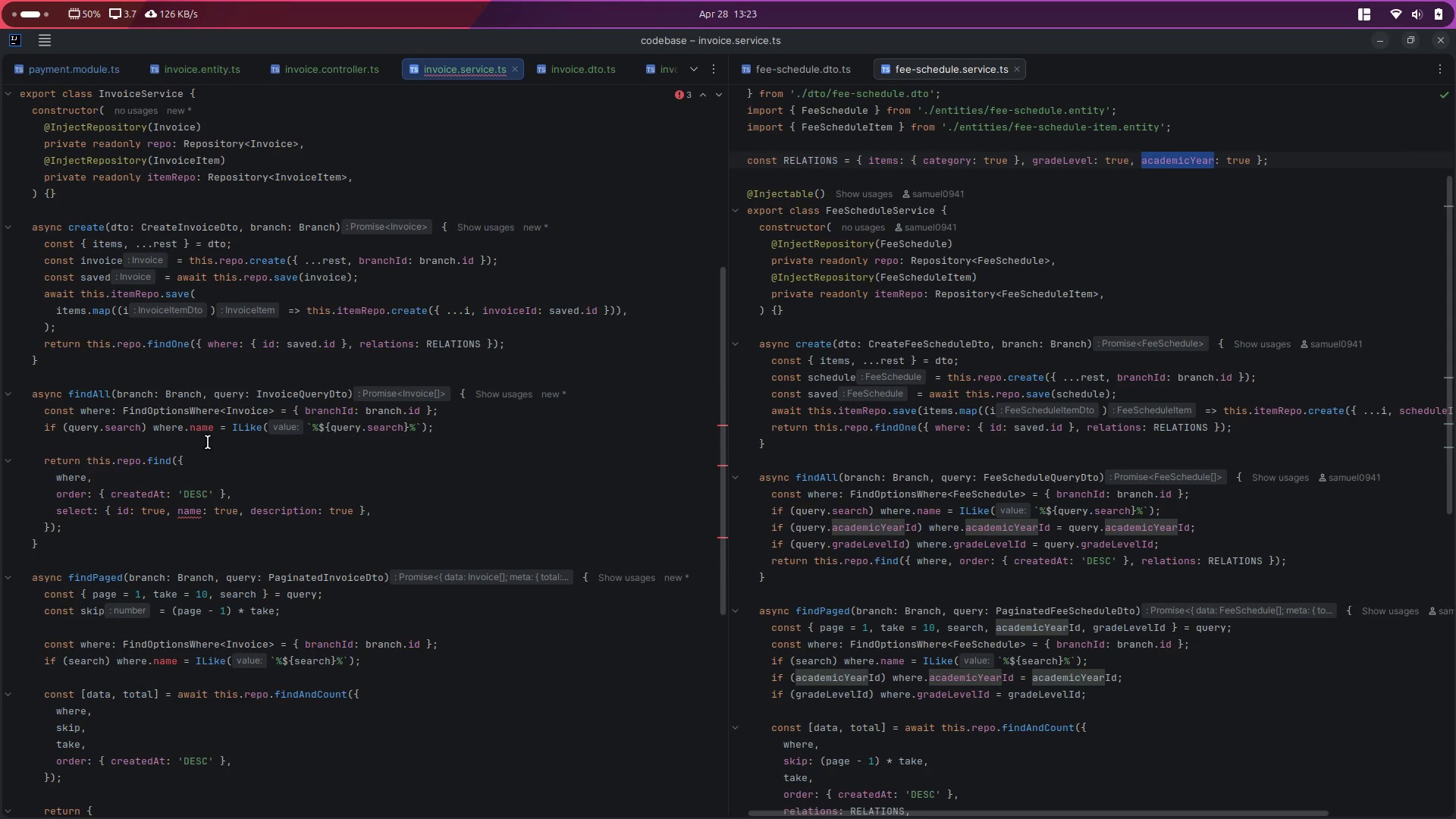 
left_click([202, 441])
 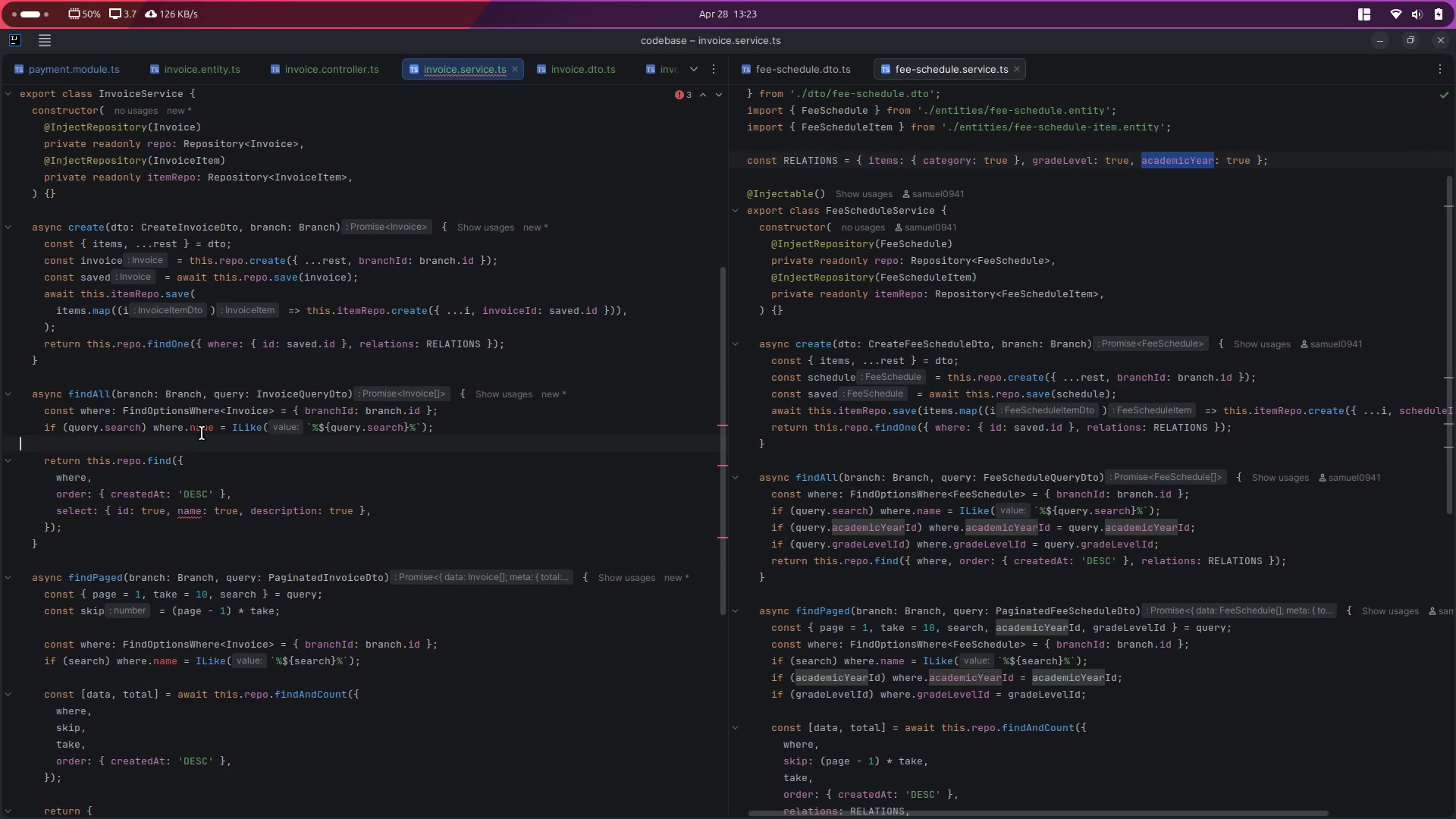 
double_click([202, 431])
 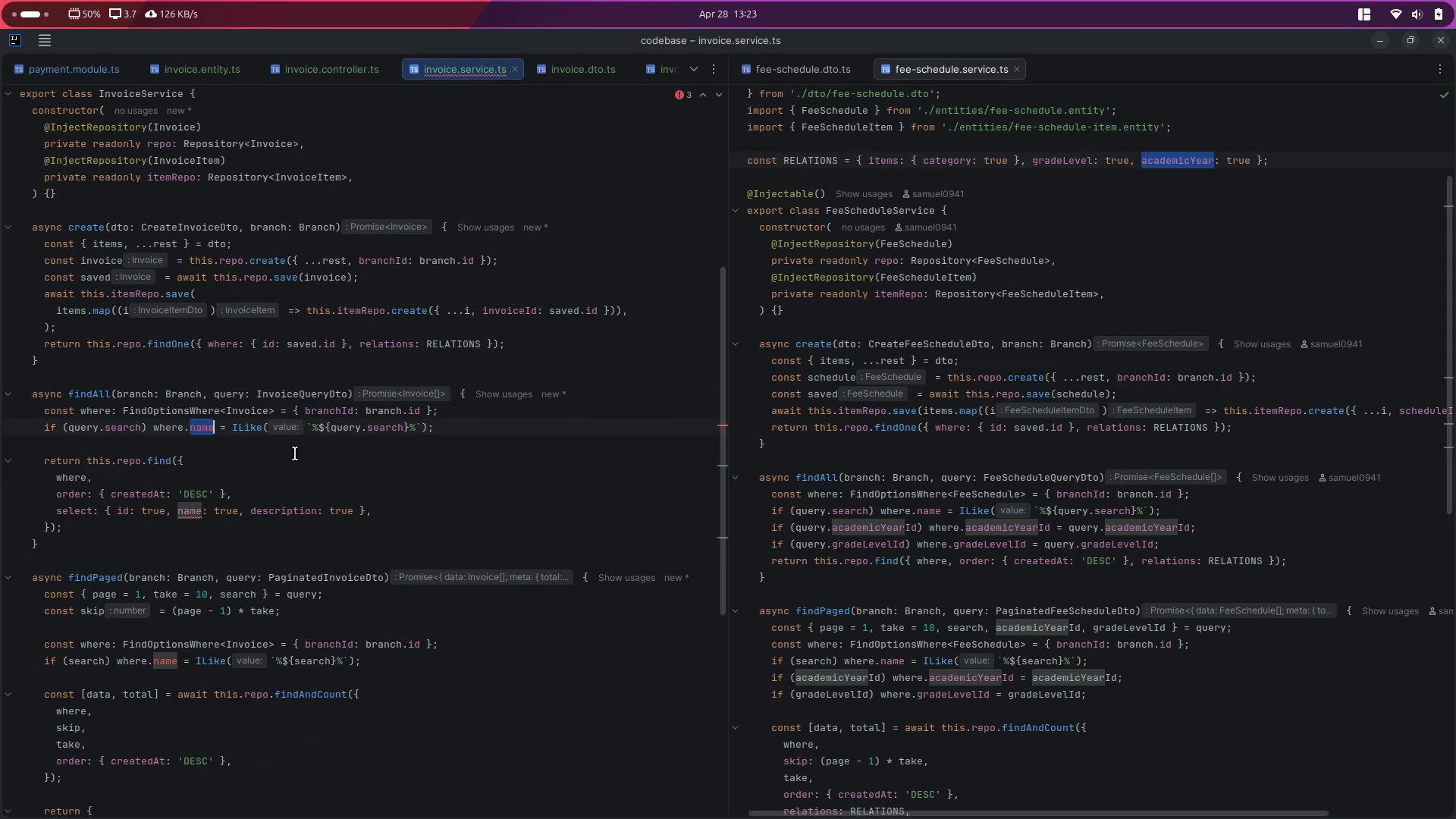 
left_click([335, 463])
 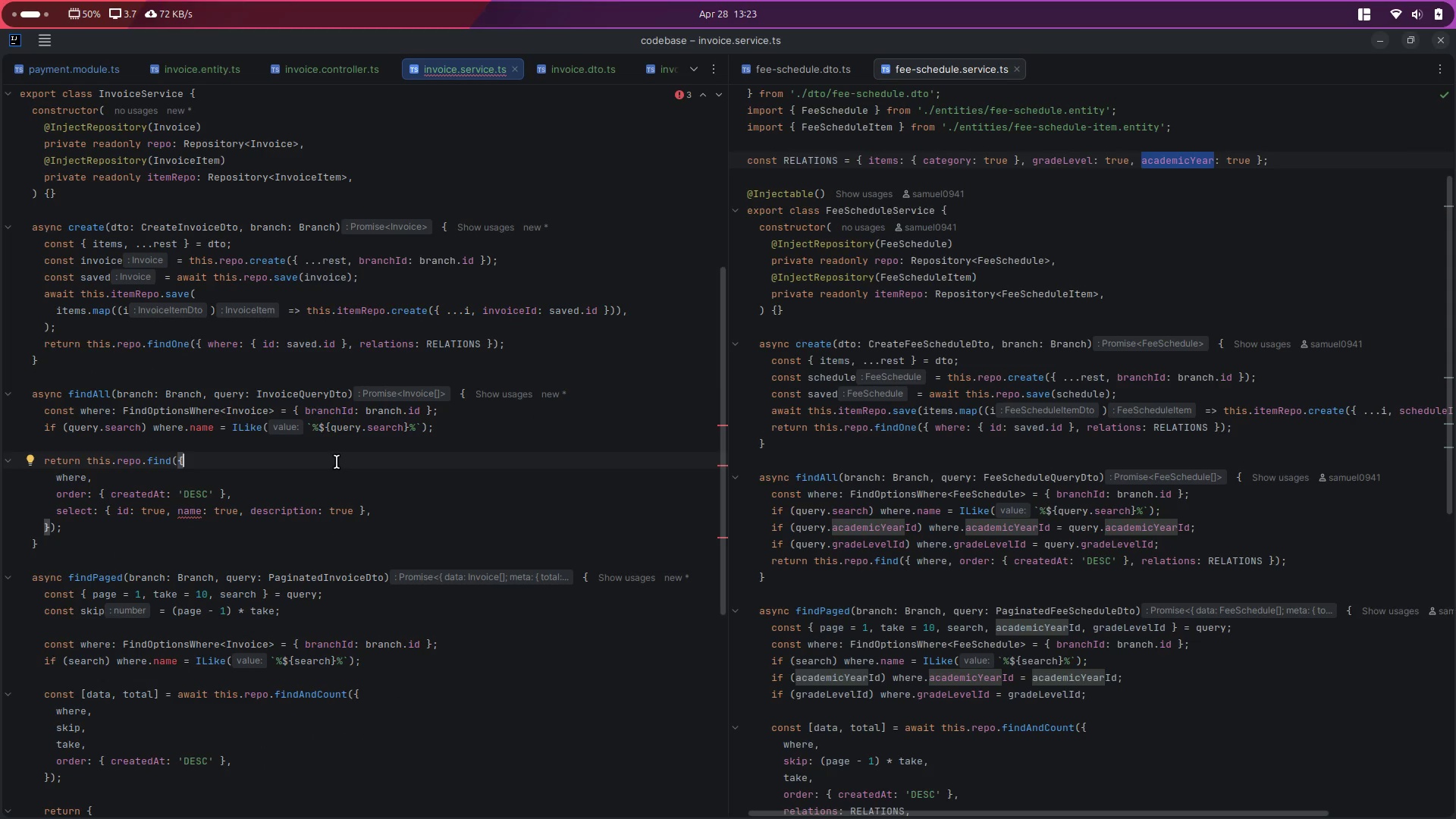 
wait(8.05)
 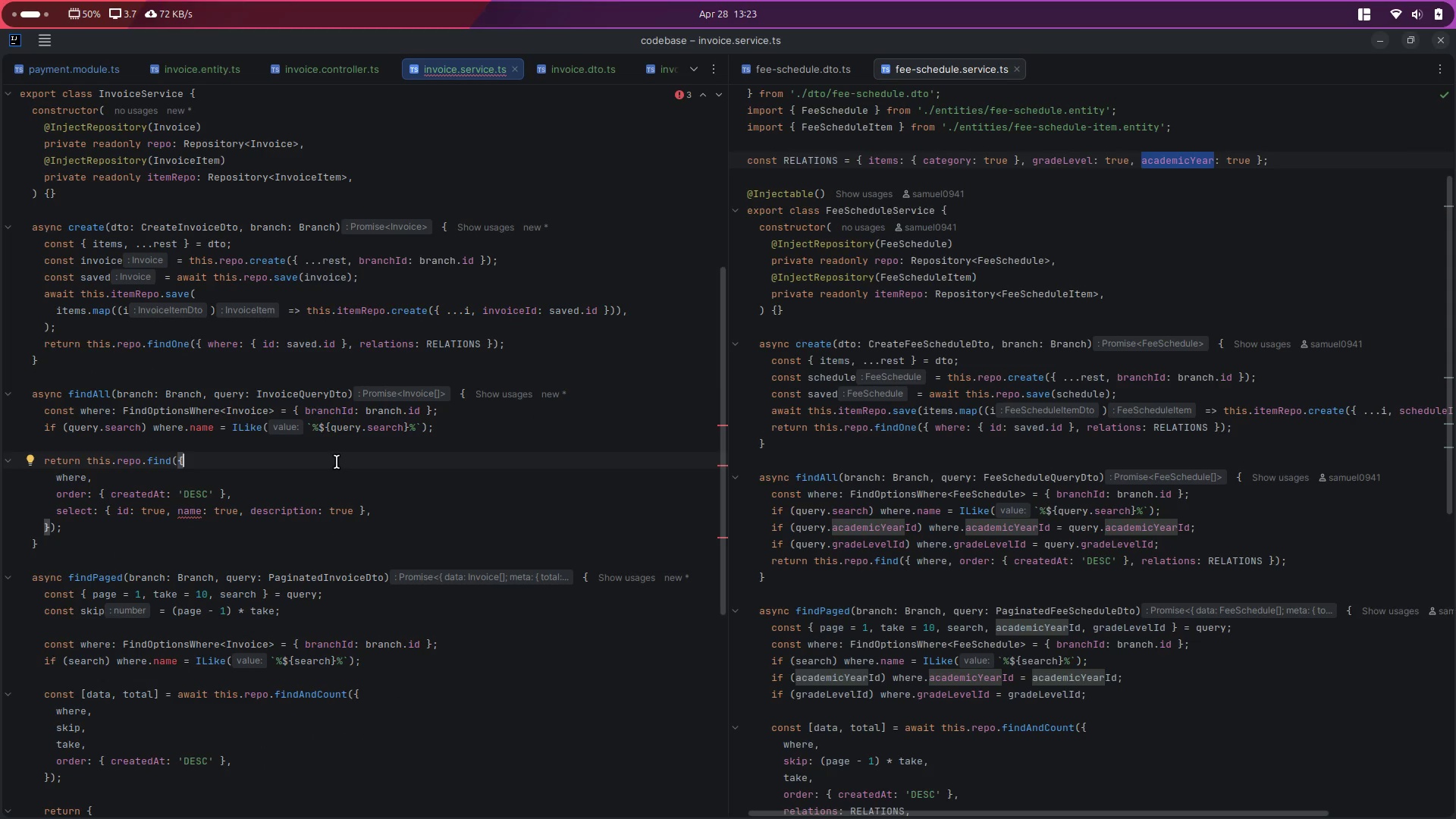 
left_click([431, 430])
 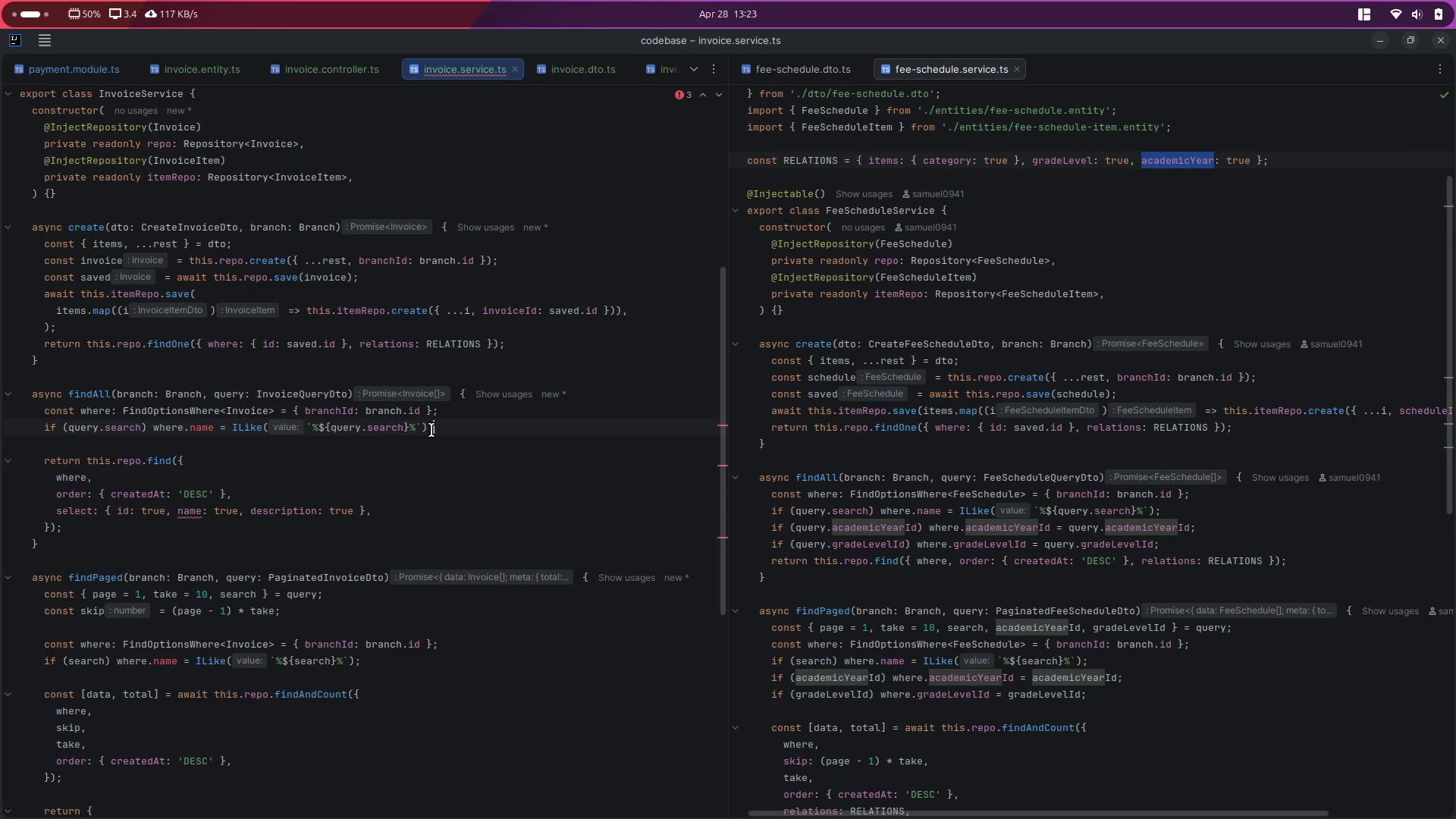 
key(Control+ControlRight)
 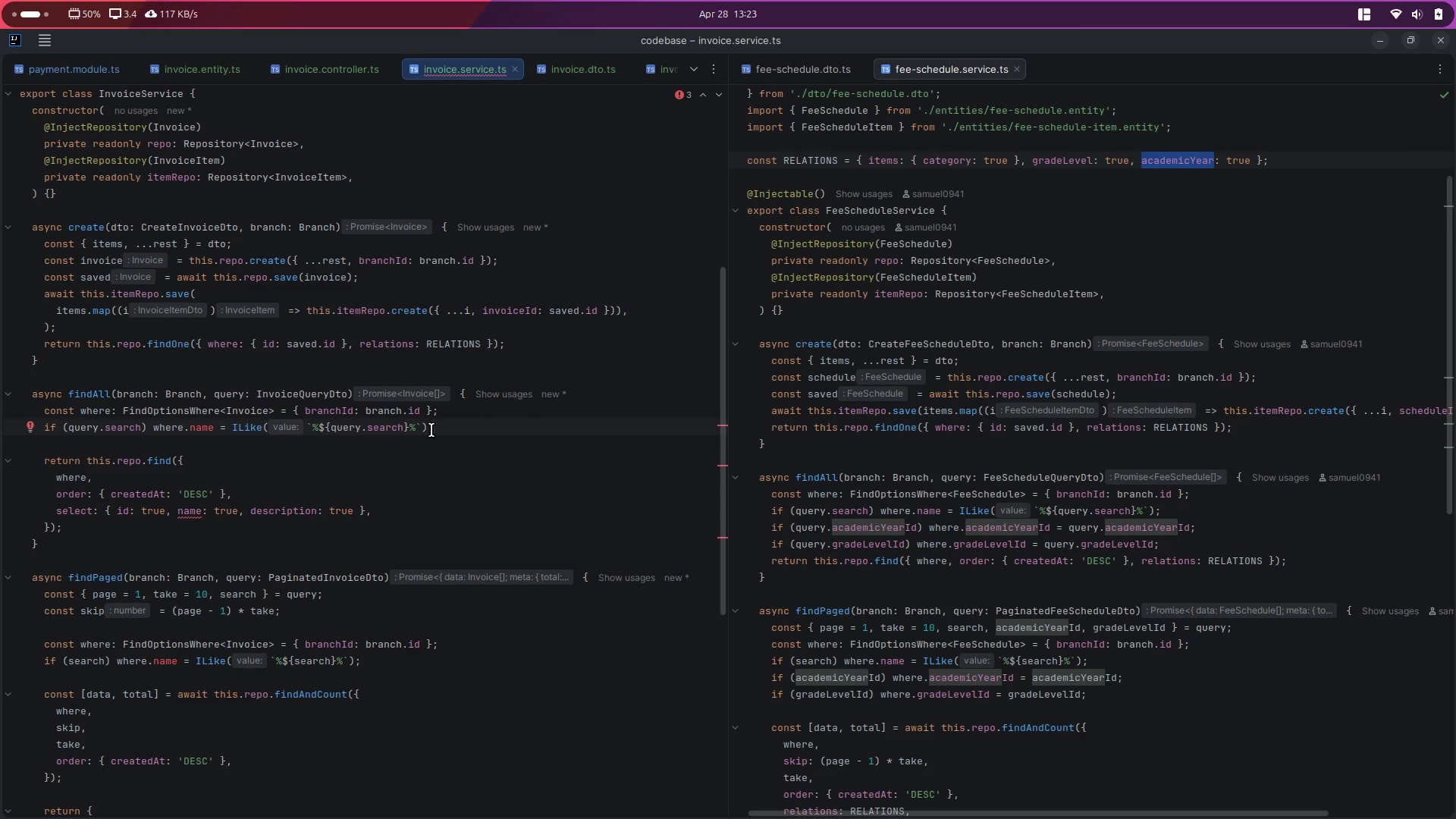 
key(Control+Slash)
 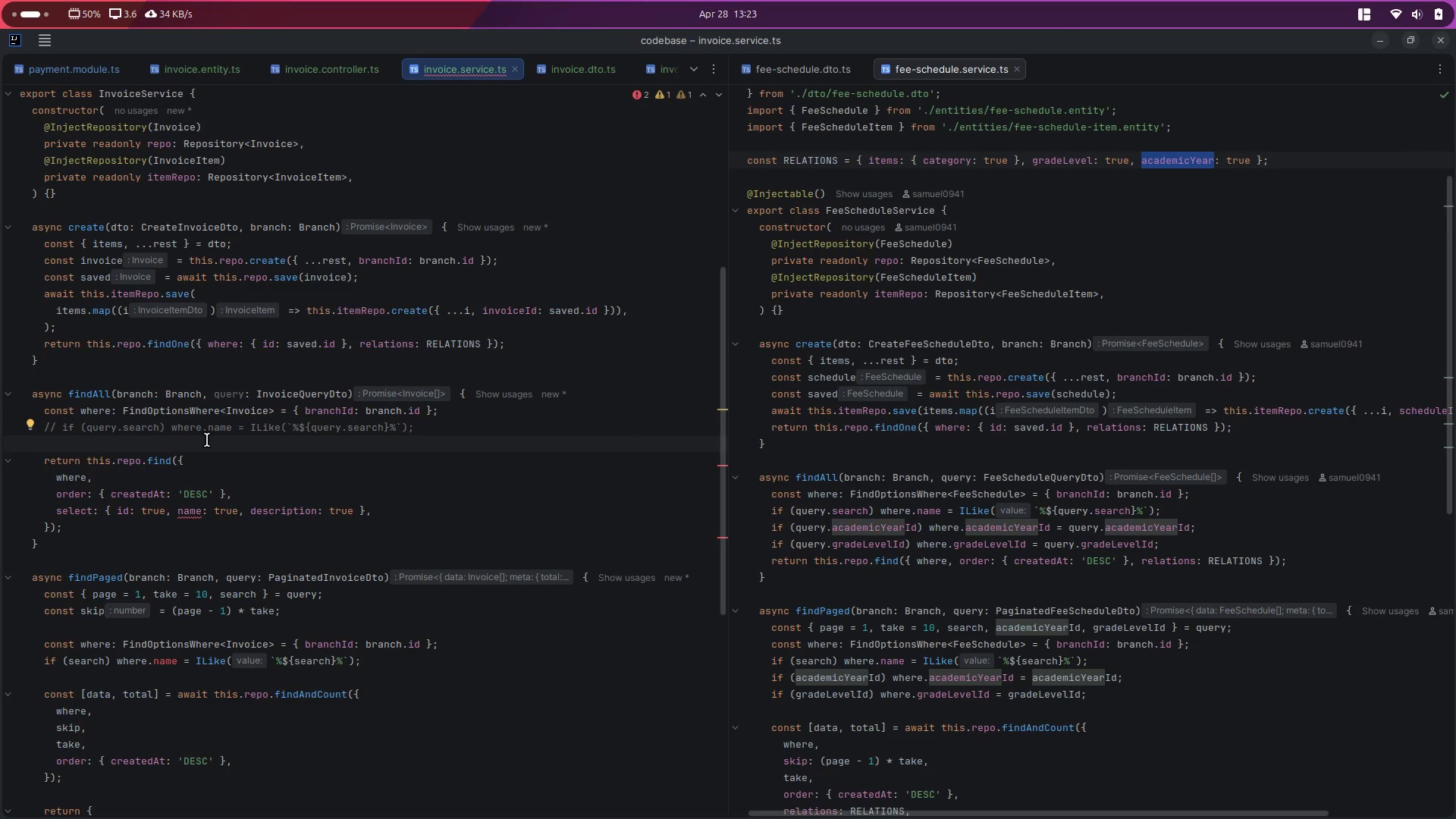 
wait(8.33)
 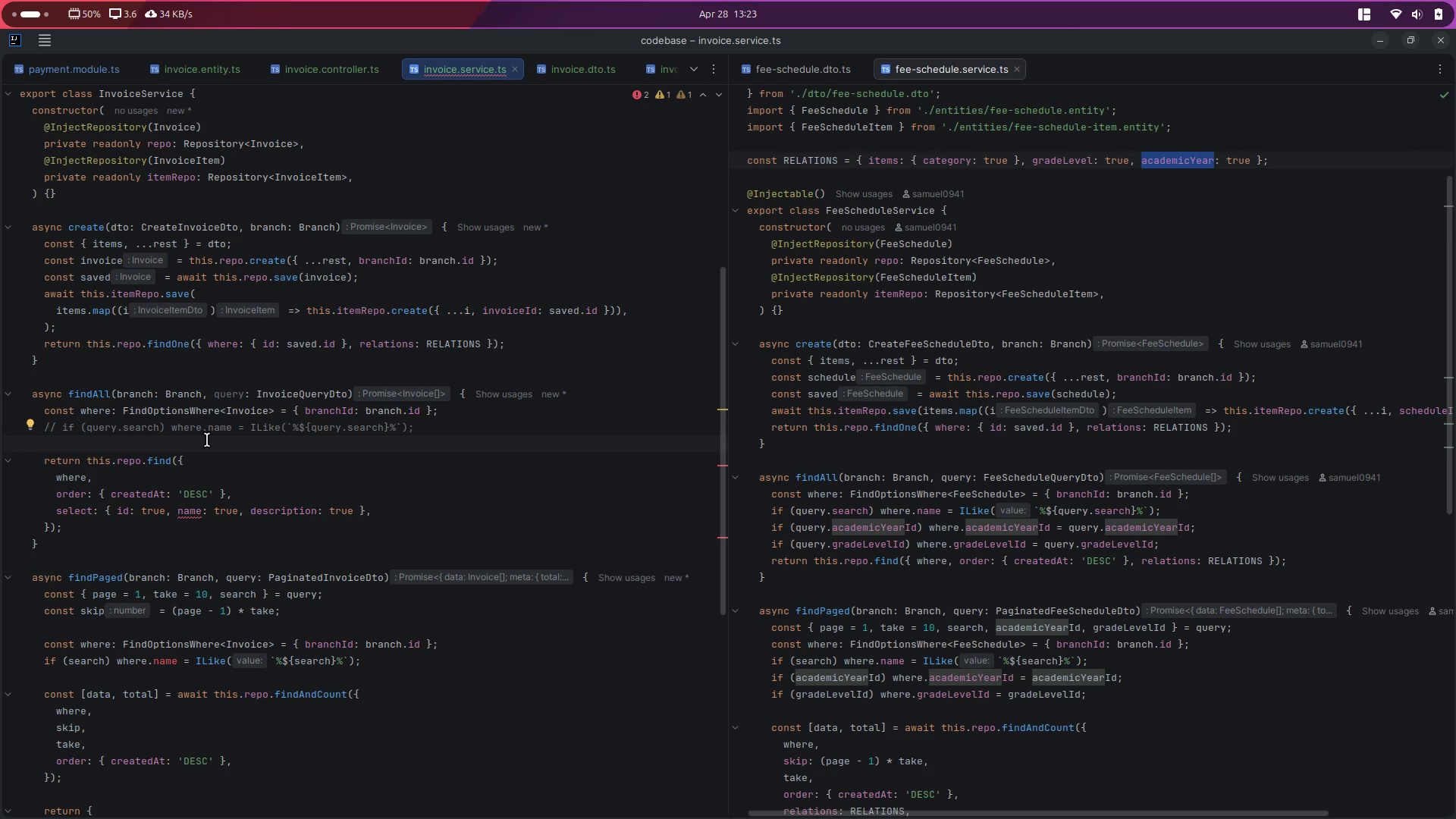 
left_click_drag(start_coordinate=[119, 510], to_coordinate=[348, 509])
 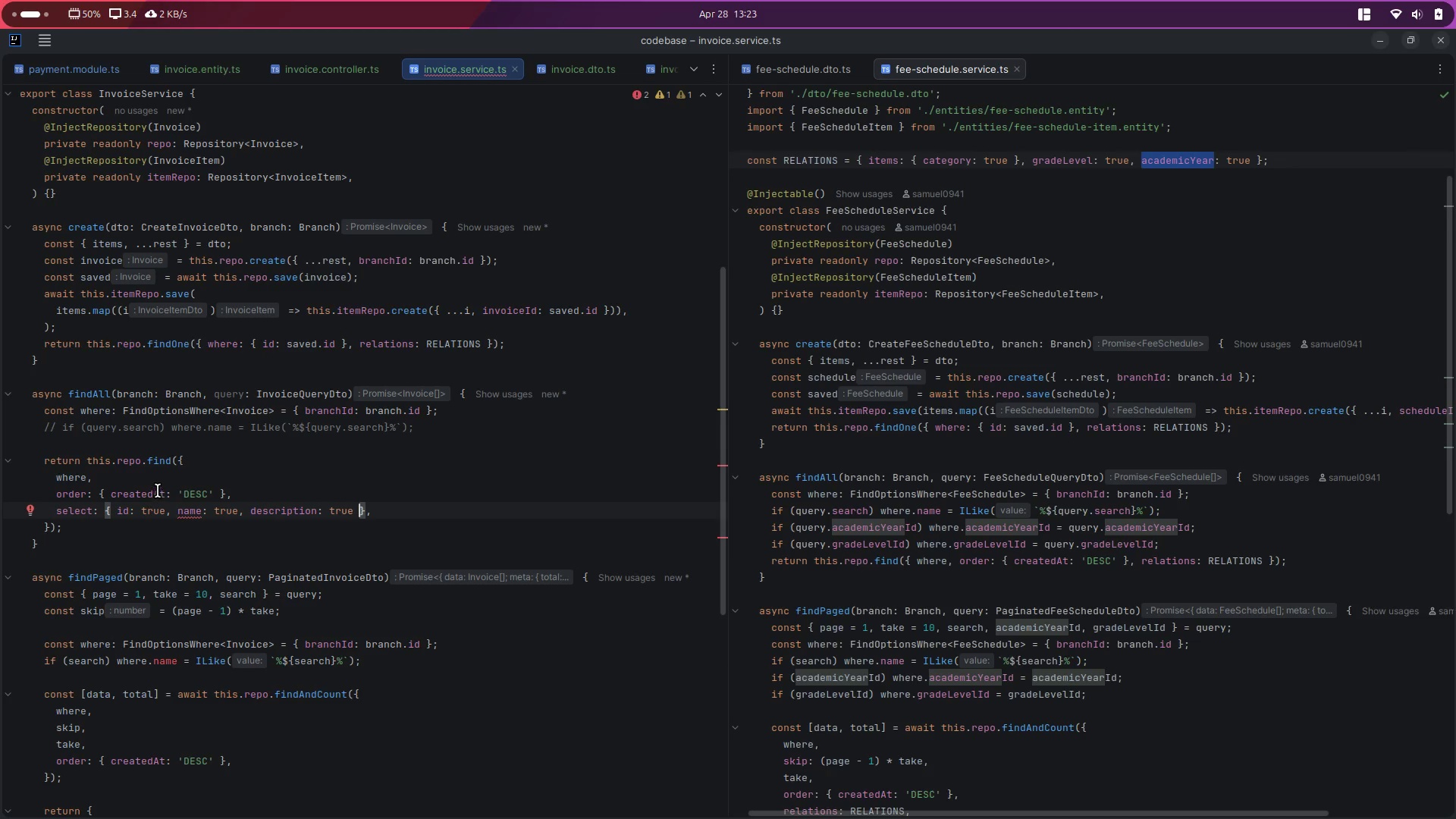 
scroll: coordinate [158, 488], scroll_direction: down, amount: 3.0
 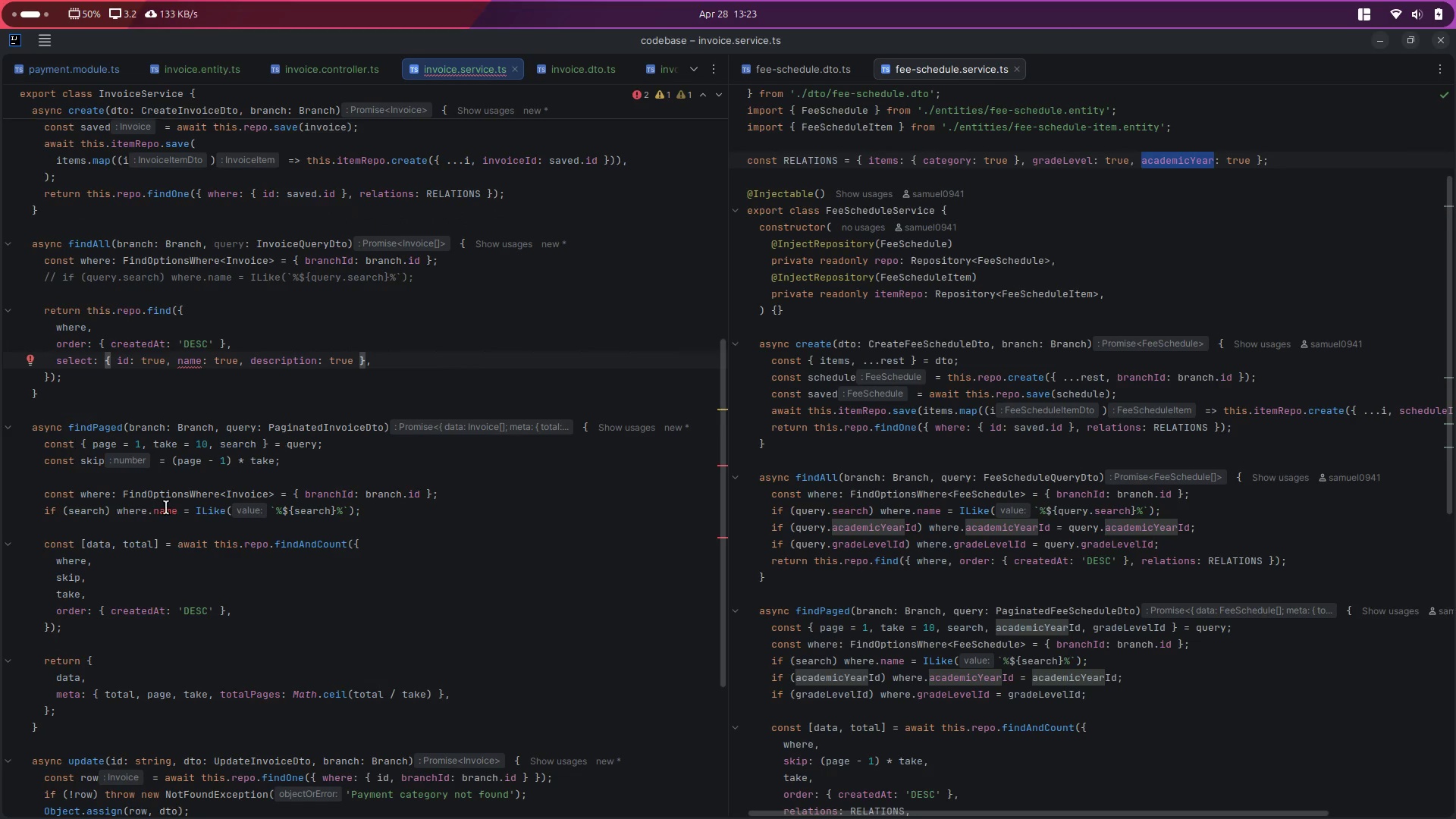 
double_click([167, 507])
 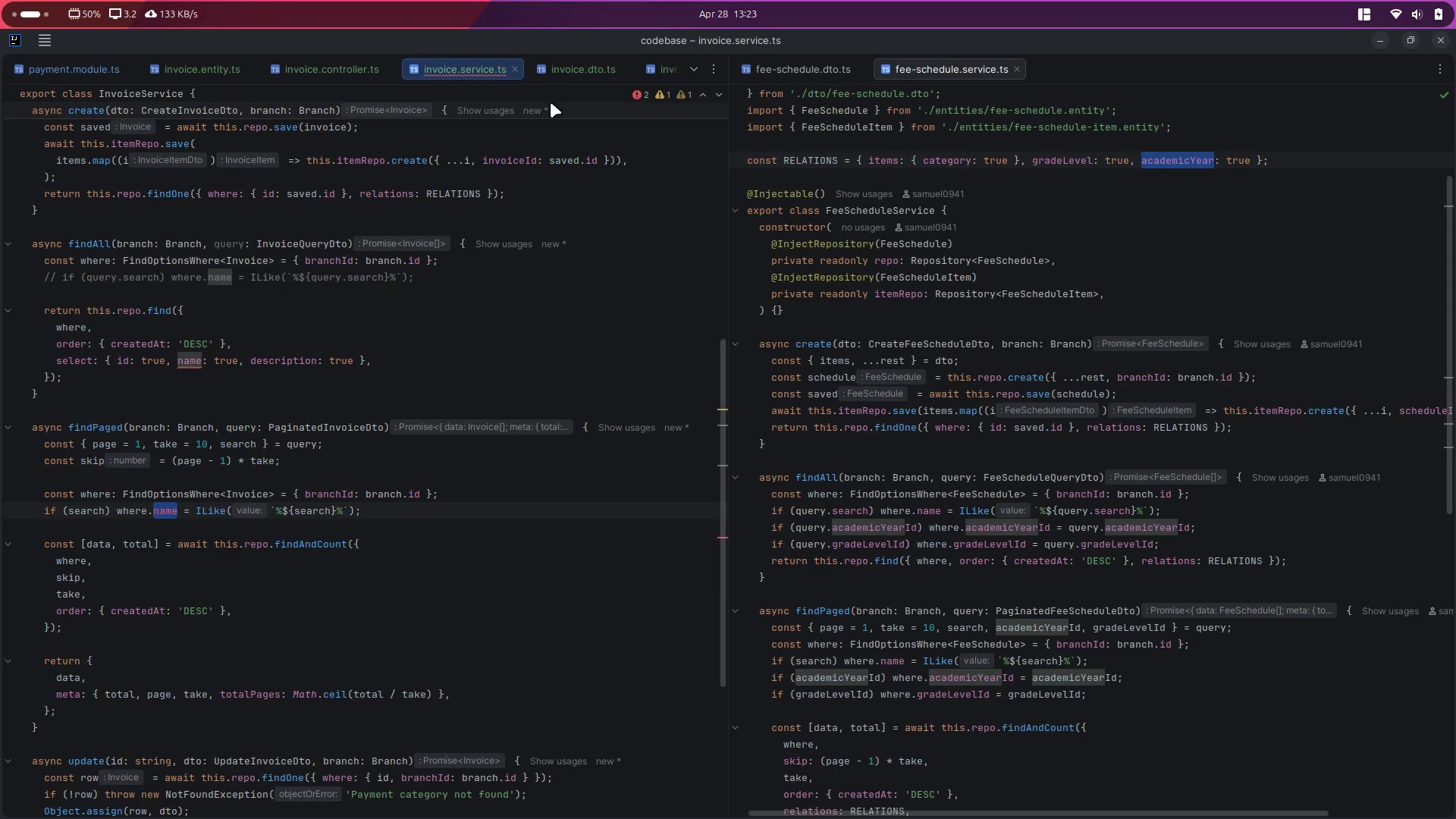 
left_click([567, 62])
 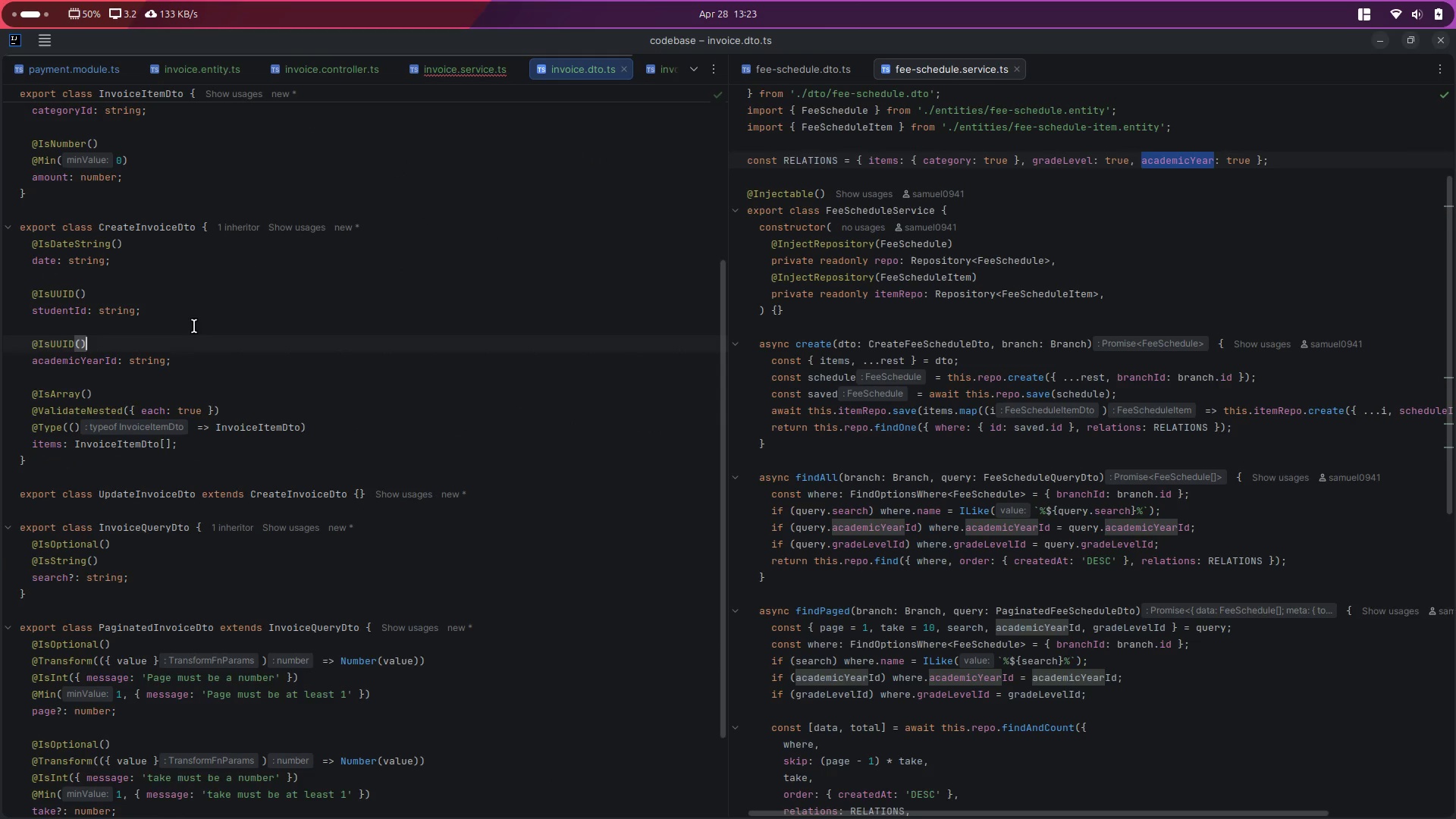 
scroll: coordinate [134, 396], scroll_direction: up, amount: 3.0
 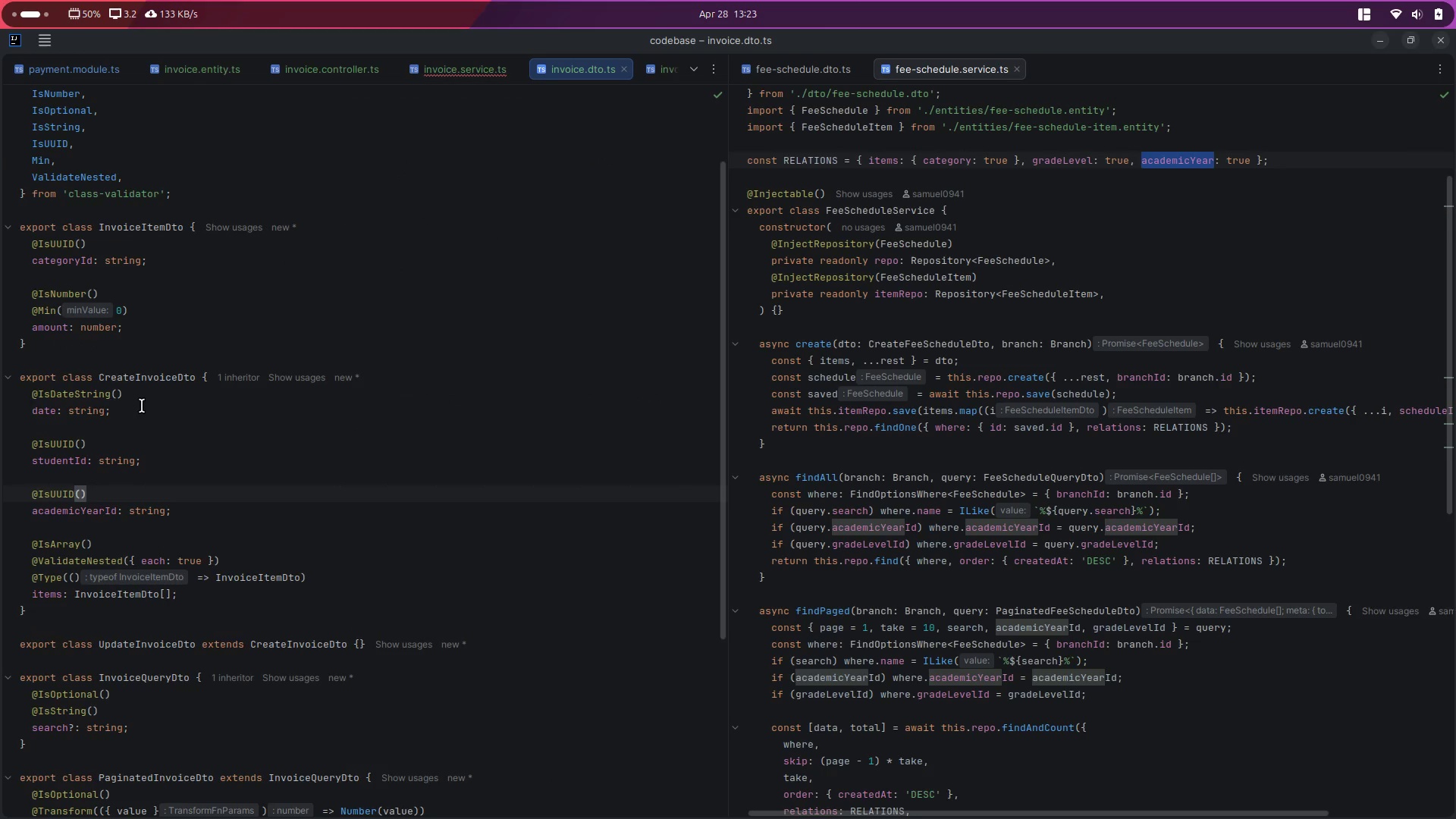 
scroll: coordinate [142, 406], scroll_direction: down, amount: 6.0
 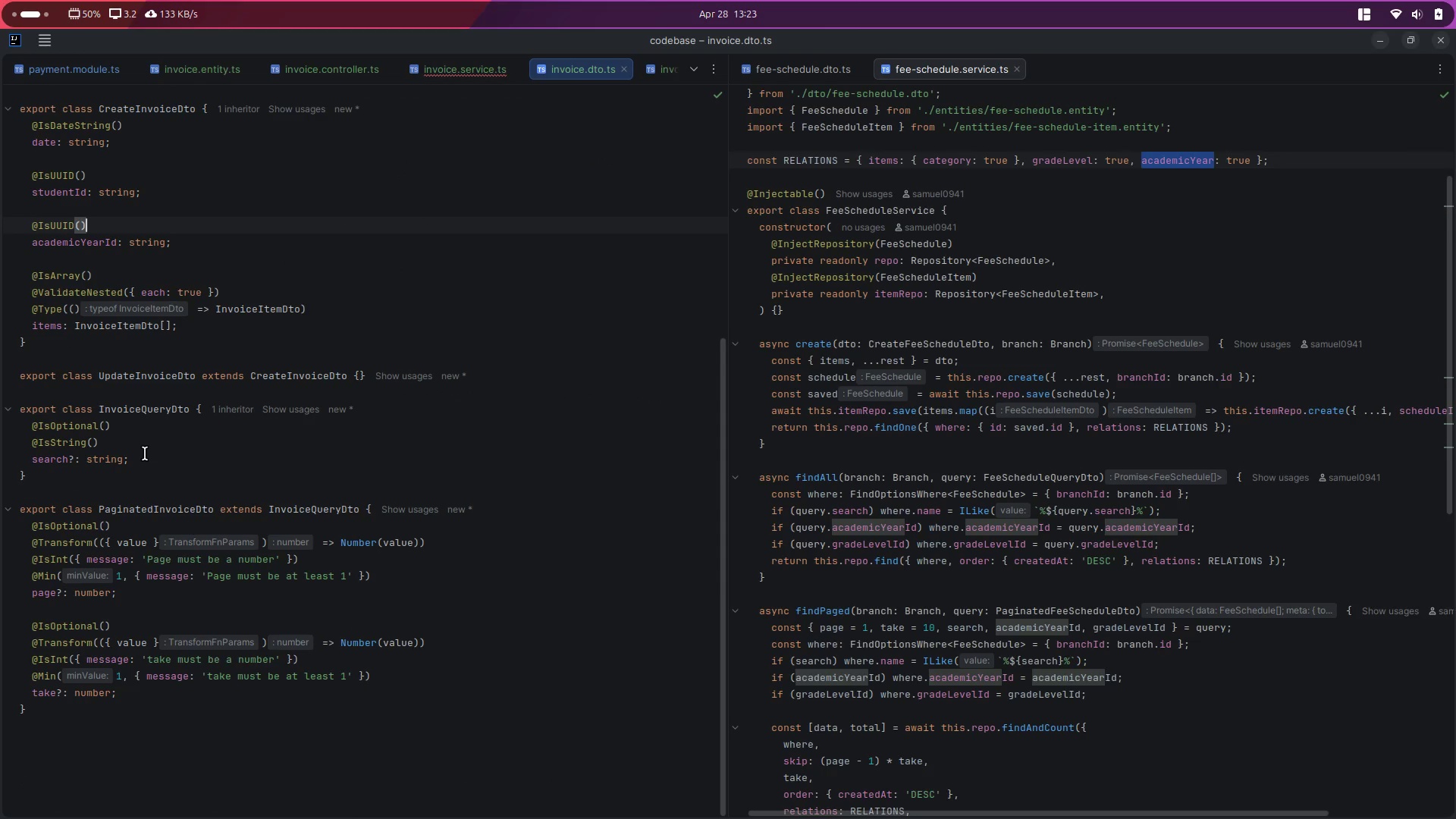 
left_click([143, 457])
 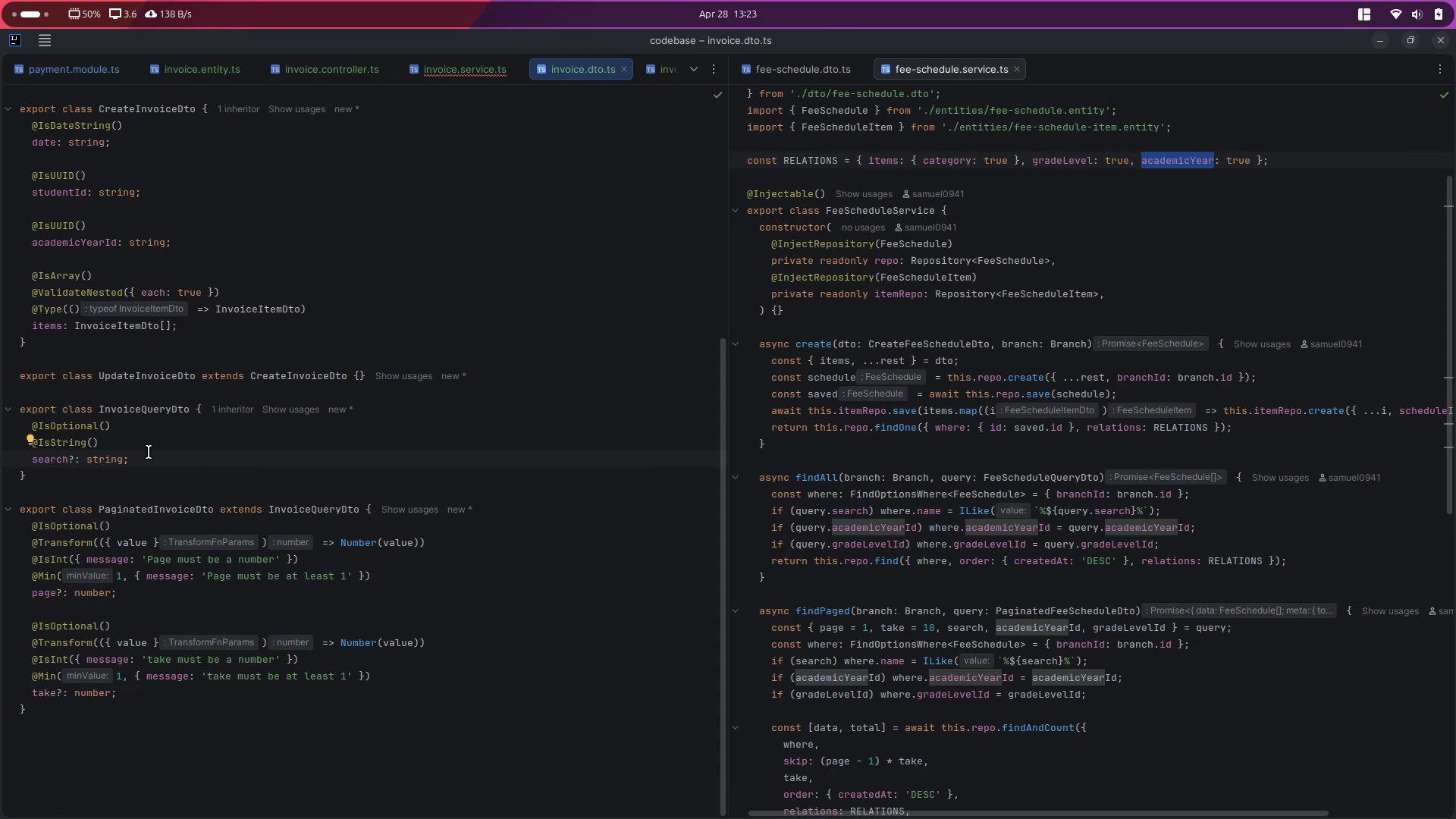 
key(Enter)
 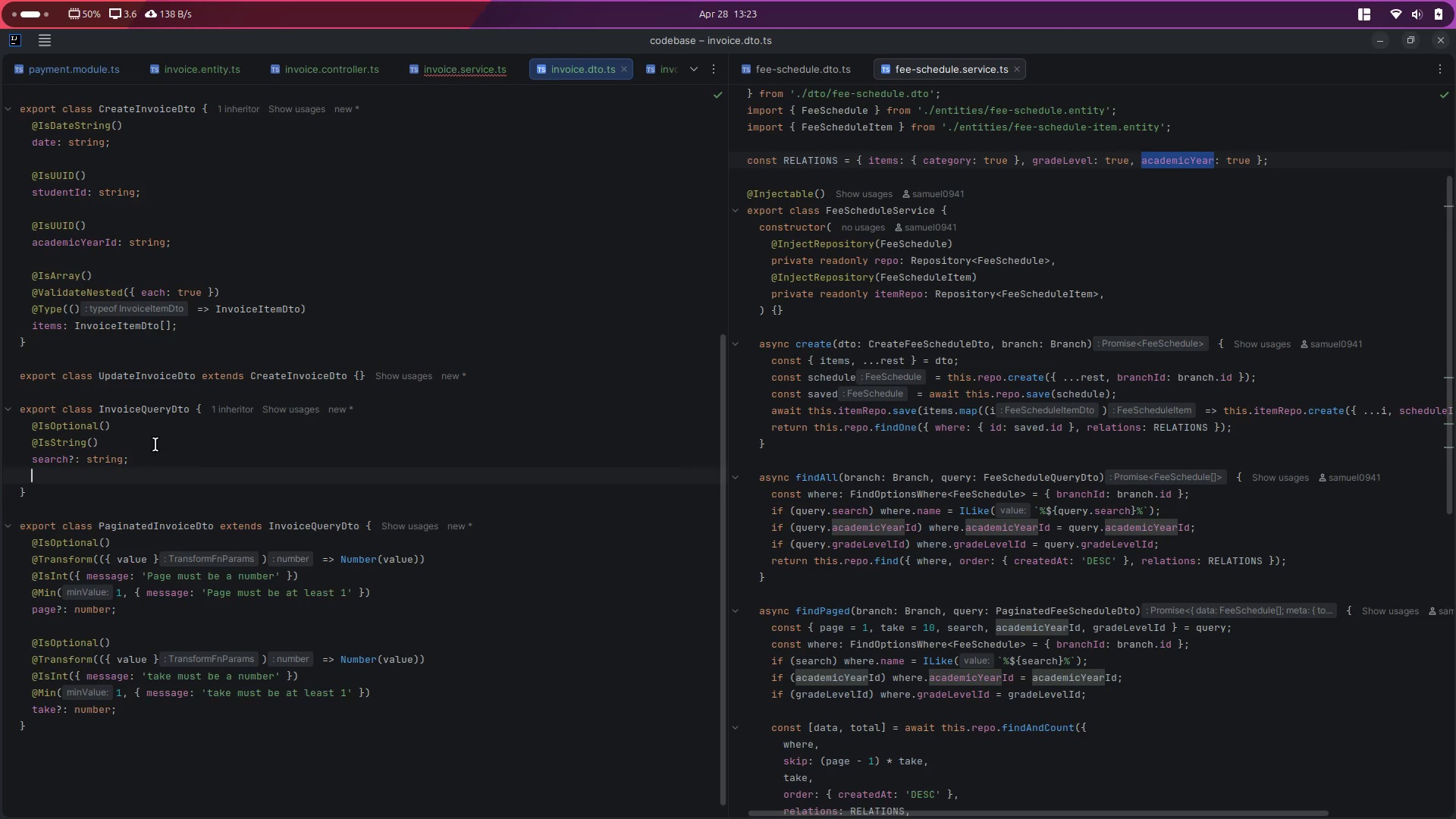 
key(Enter)
 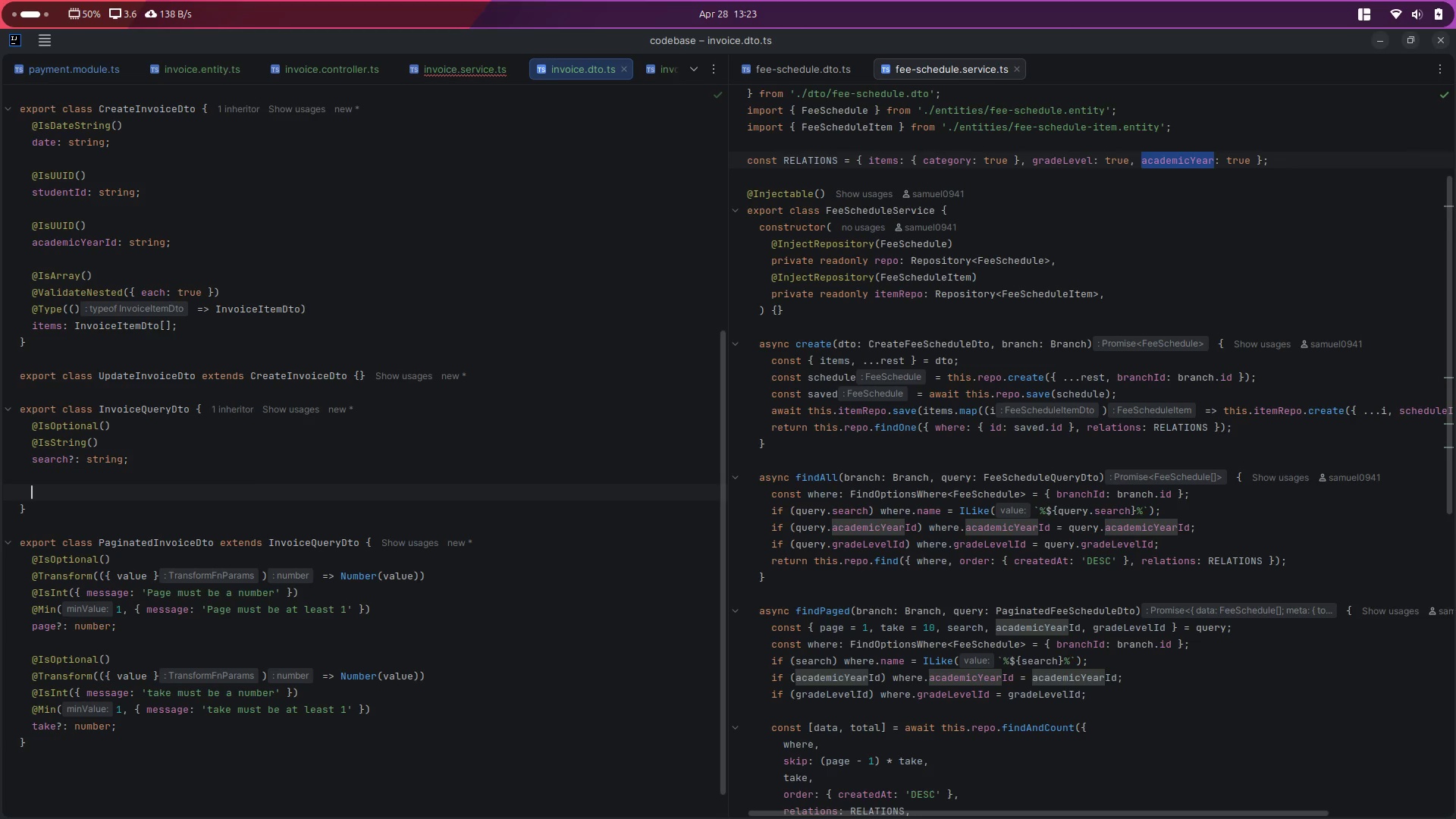 
type(@IsOp)
 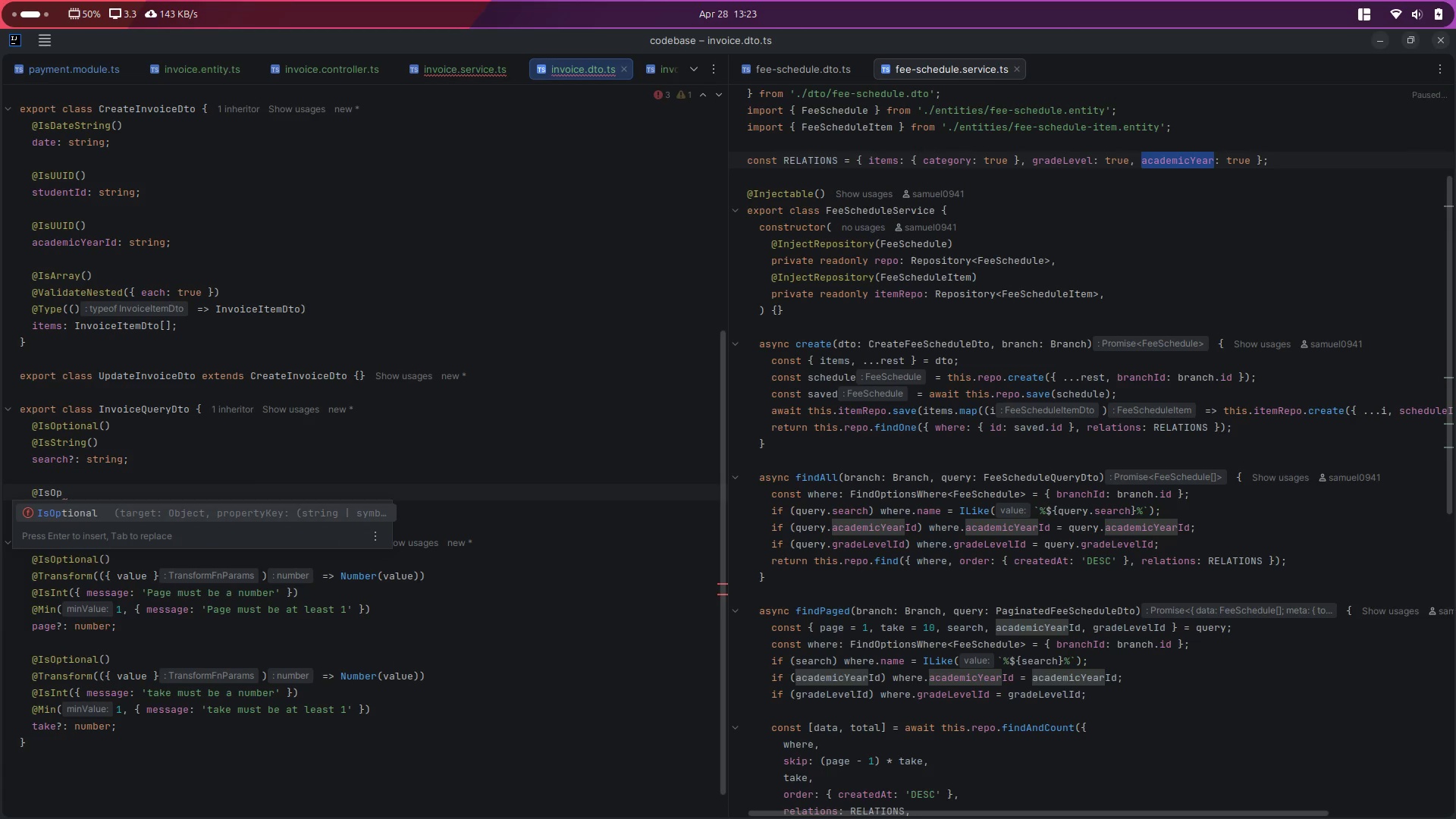 
key(Enter)
 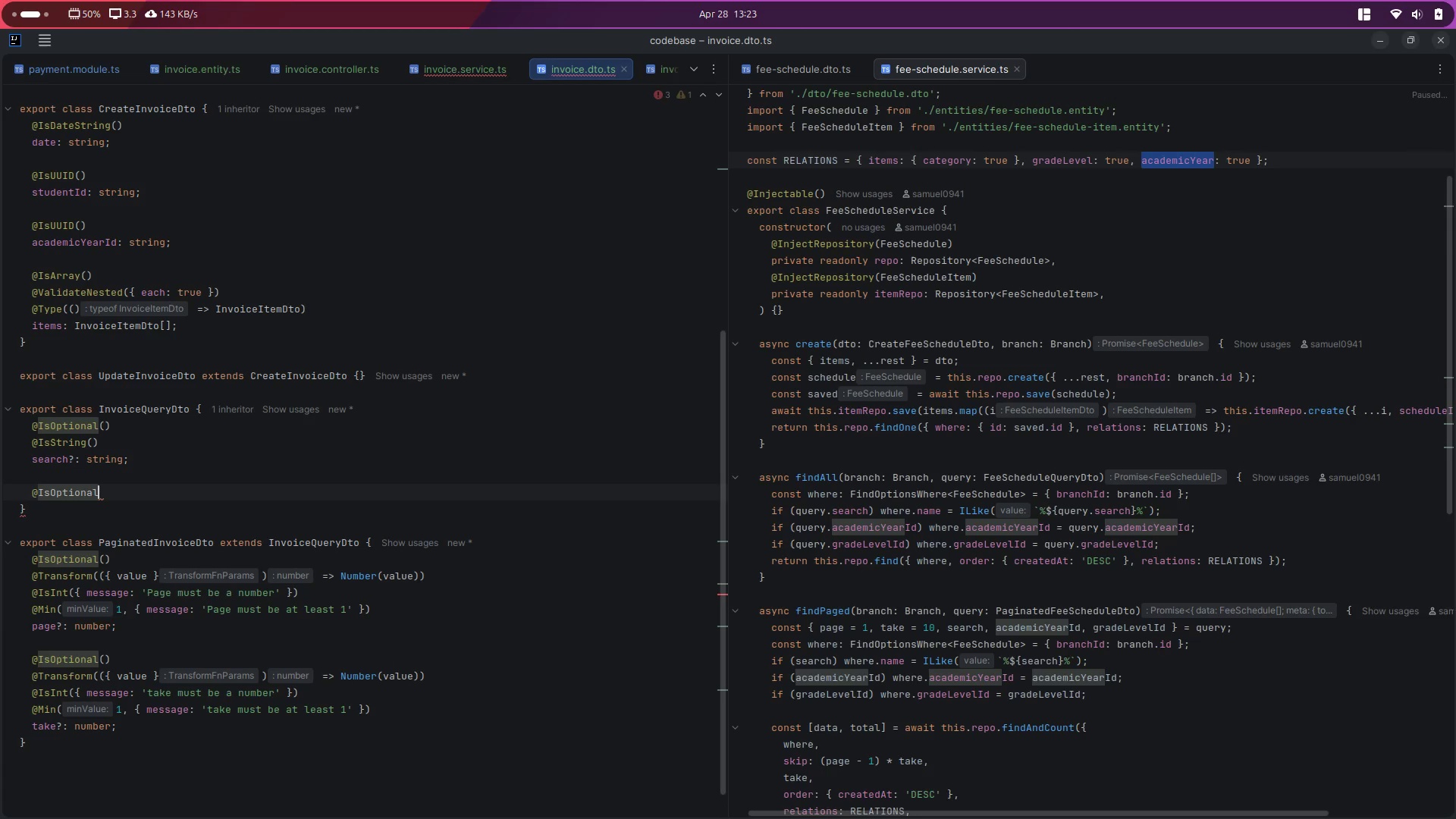 
type(())
 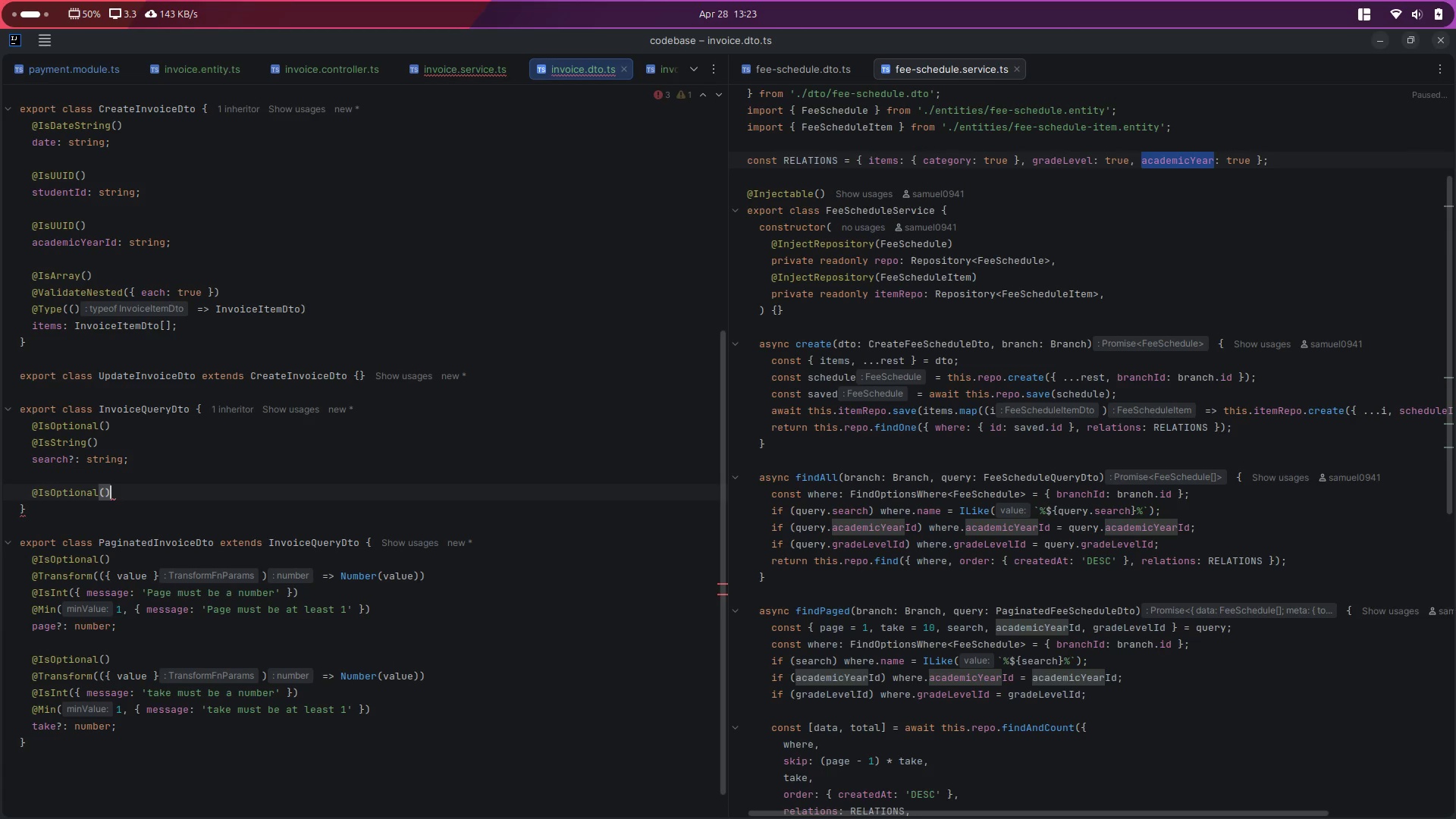 
key(Enter)
 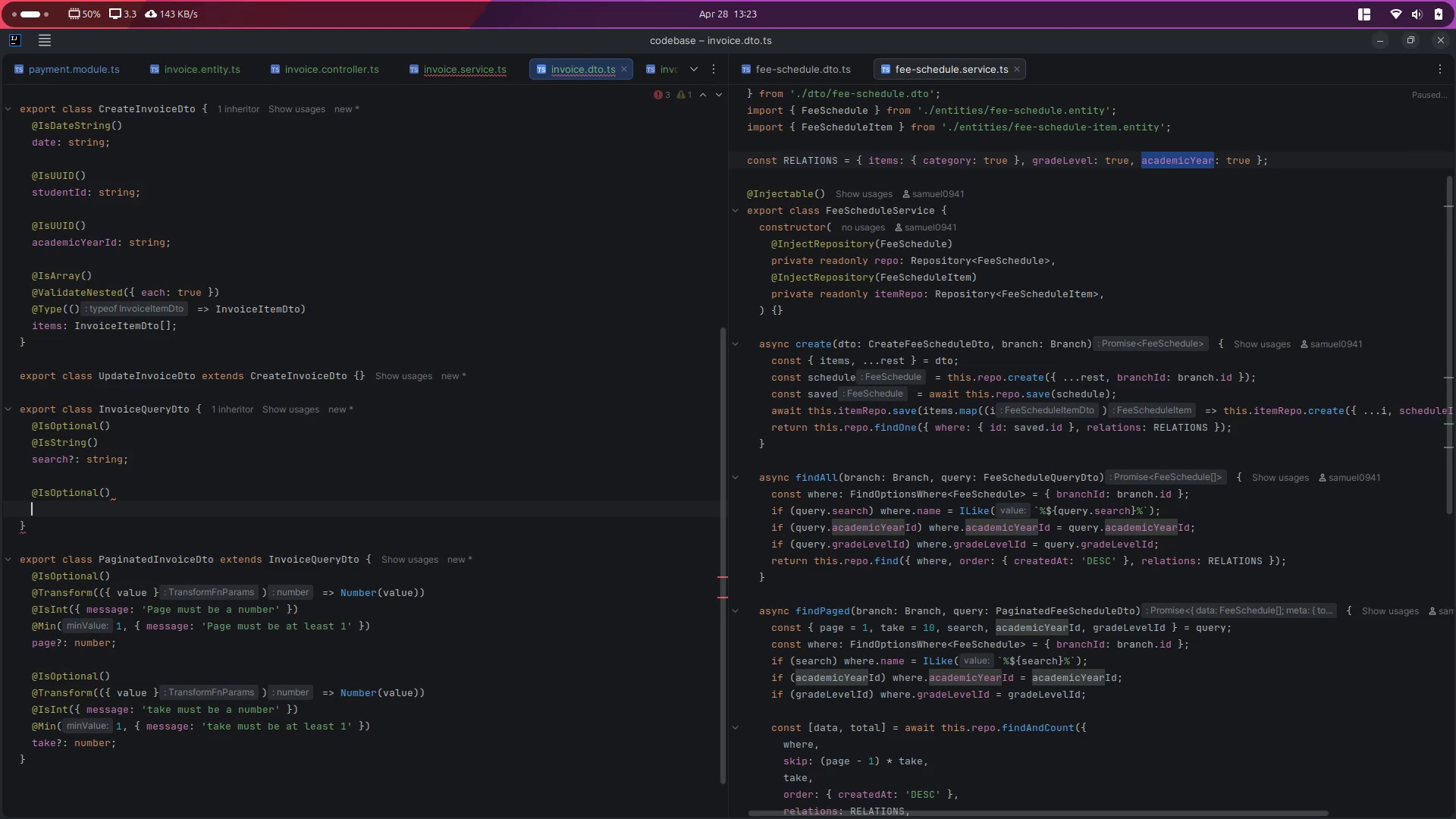 
type(@Isdate)
 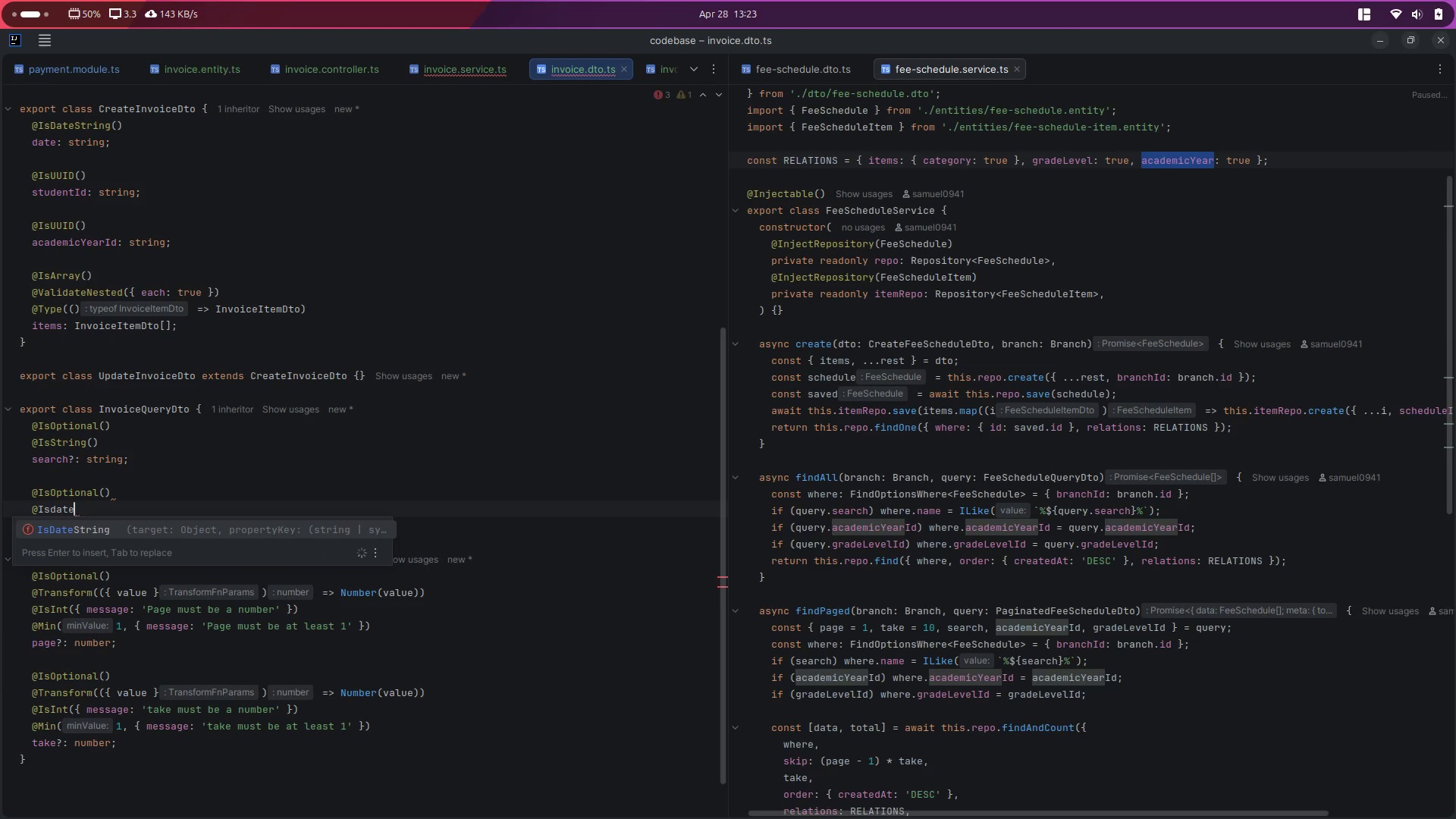 
key(Enter)
 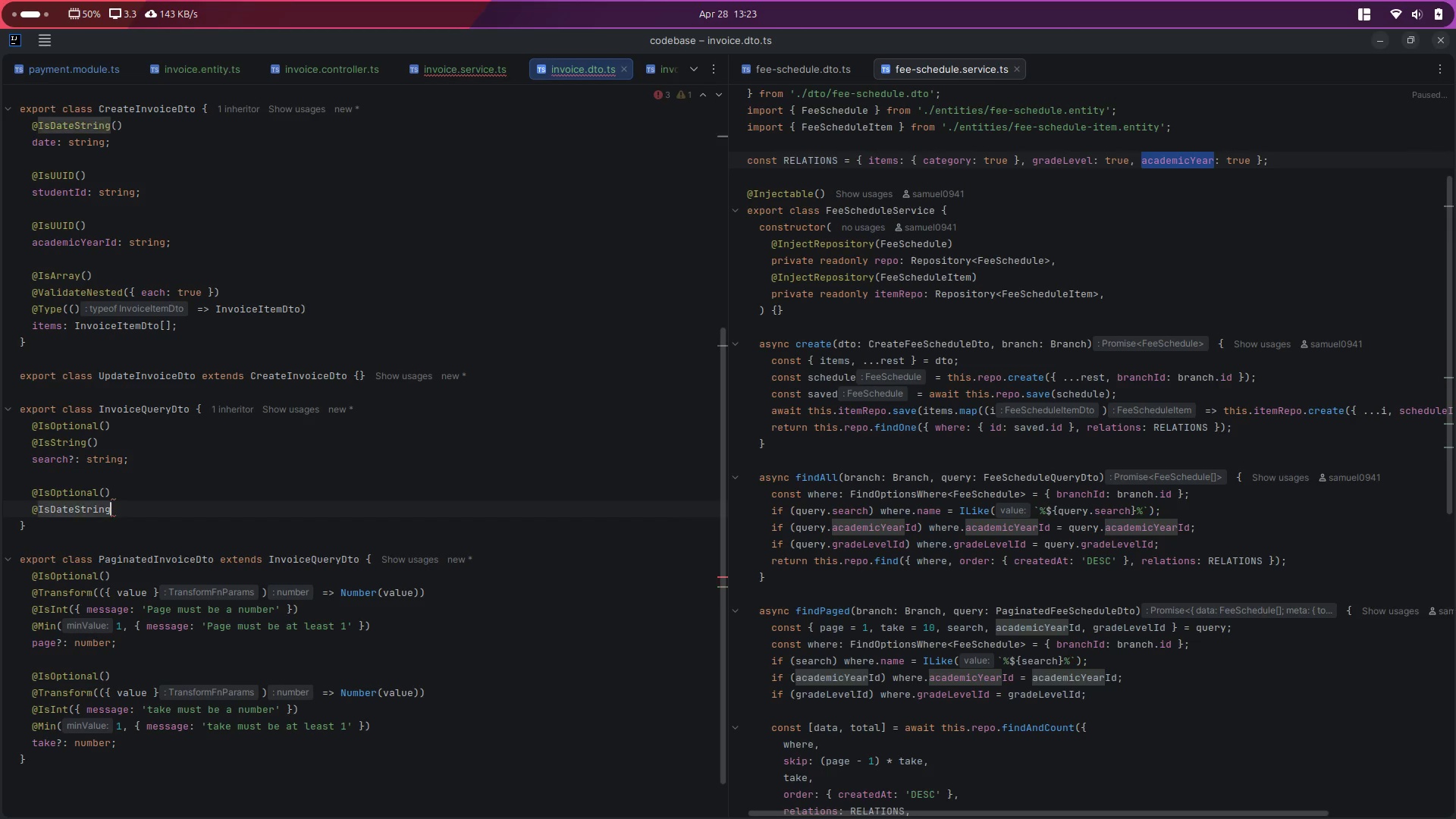 
type(())
 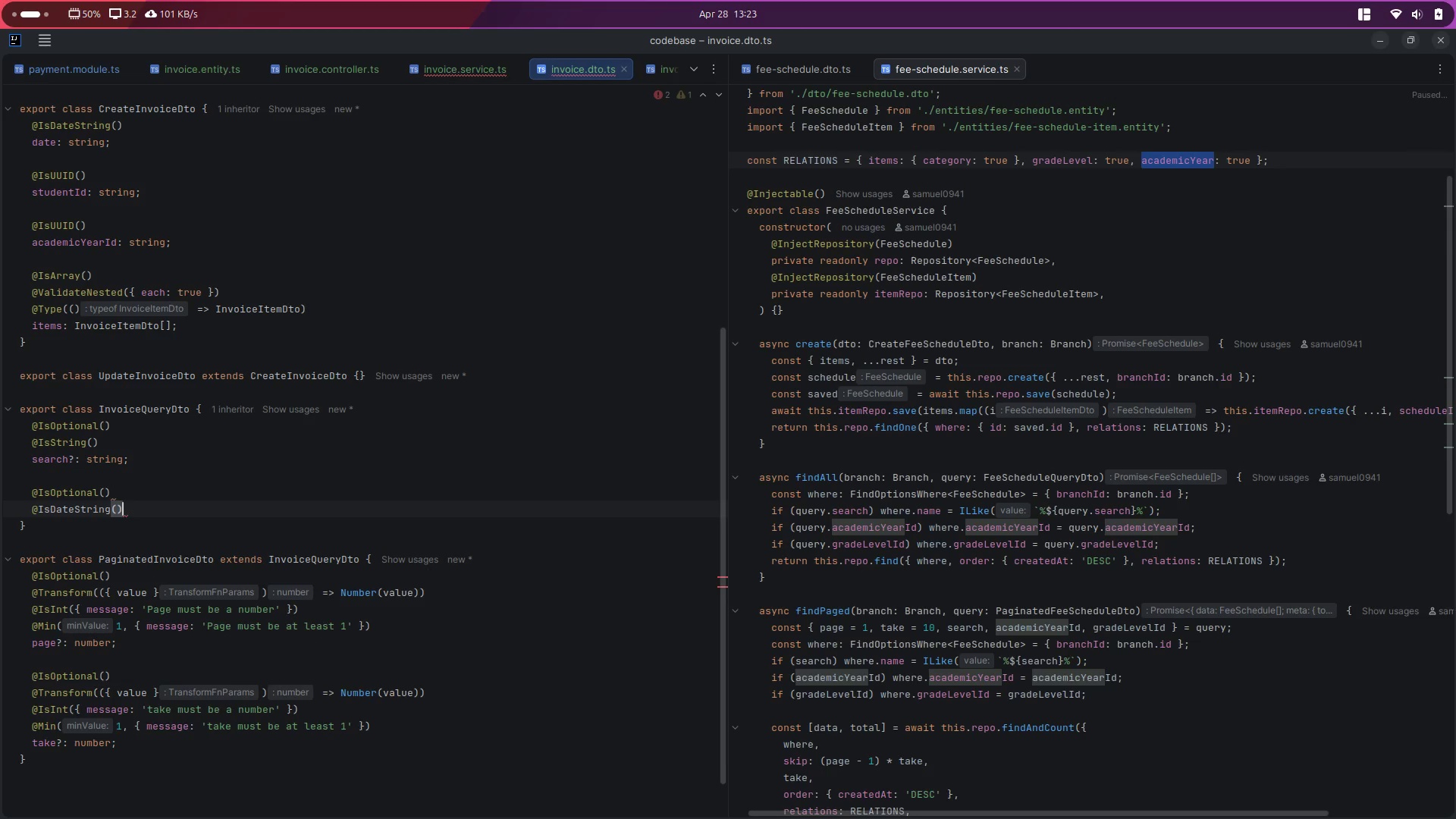 
key(Enter)
 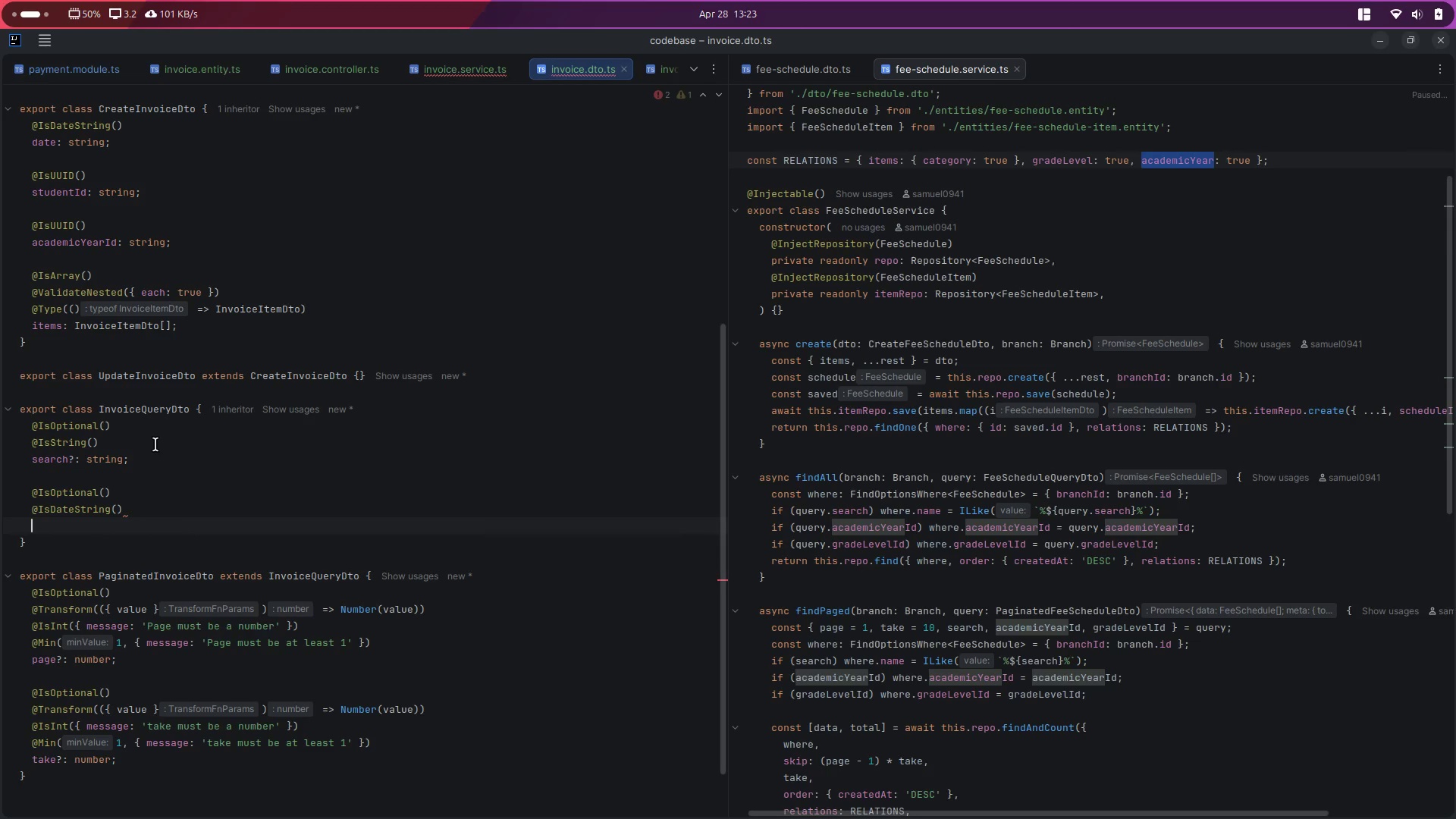 
type(date?: string)
key(Escape)
 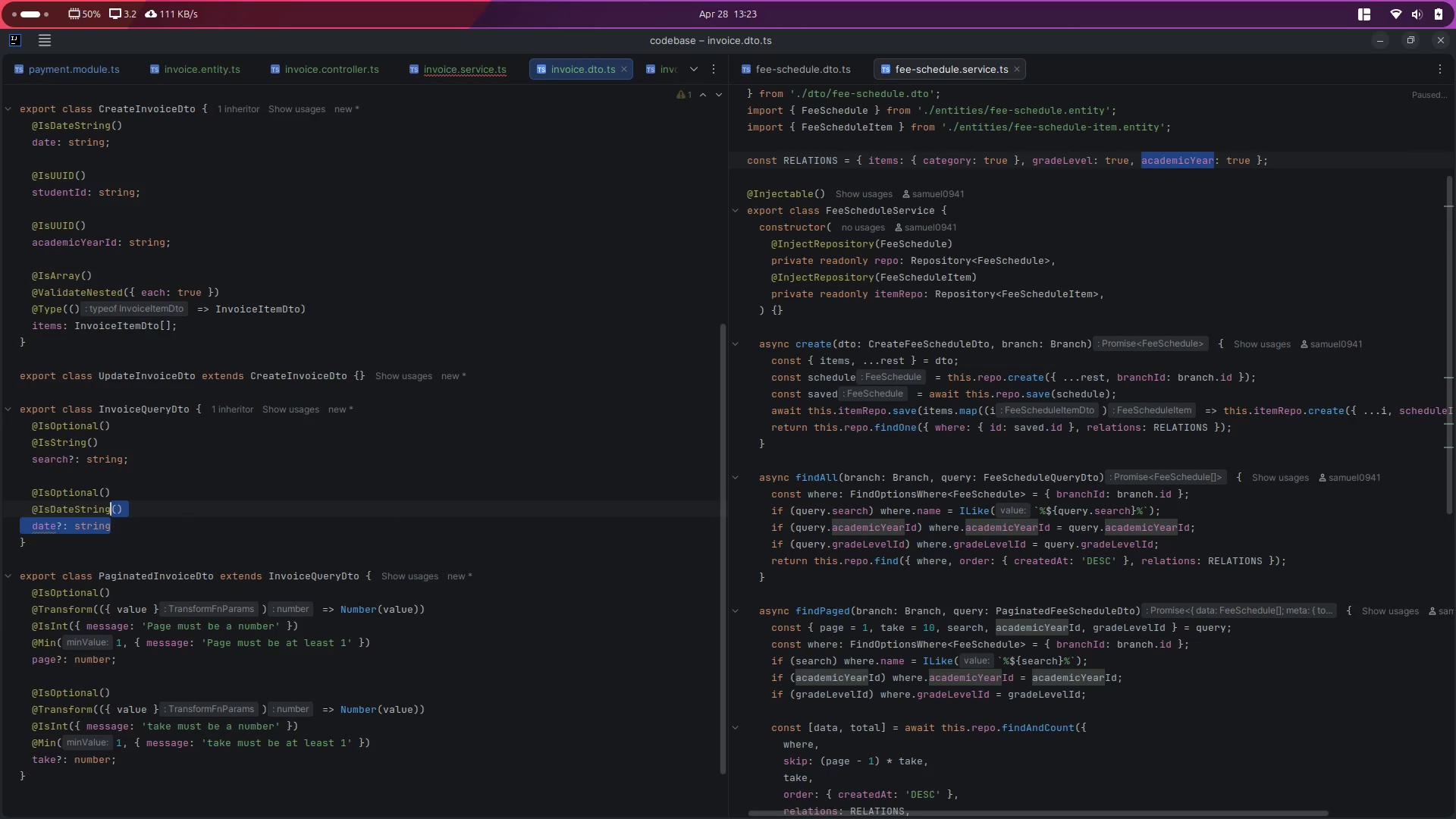 
key(Shift+ArrowUp)
 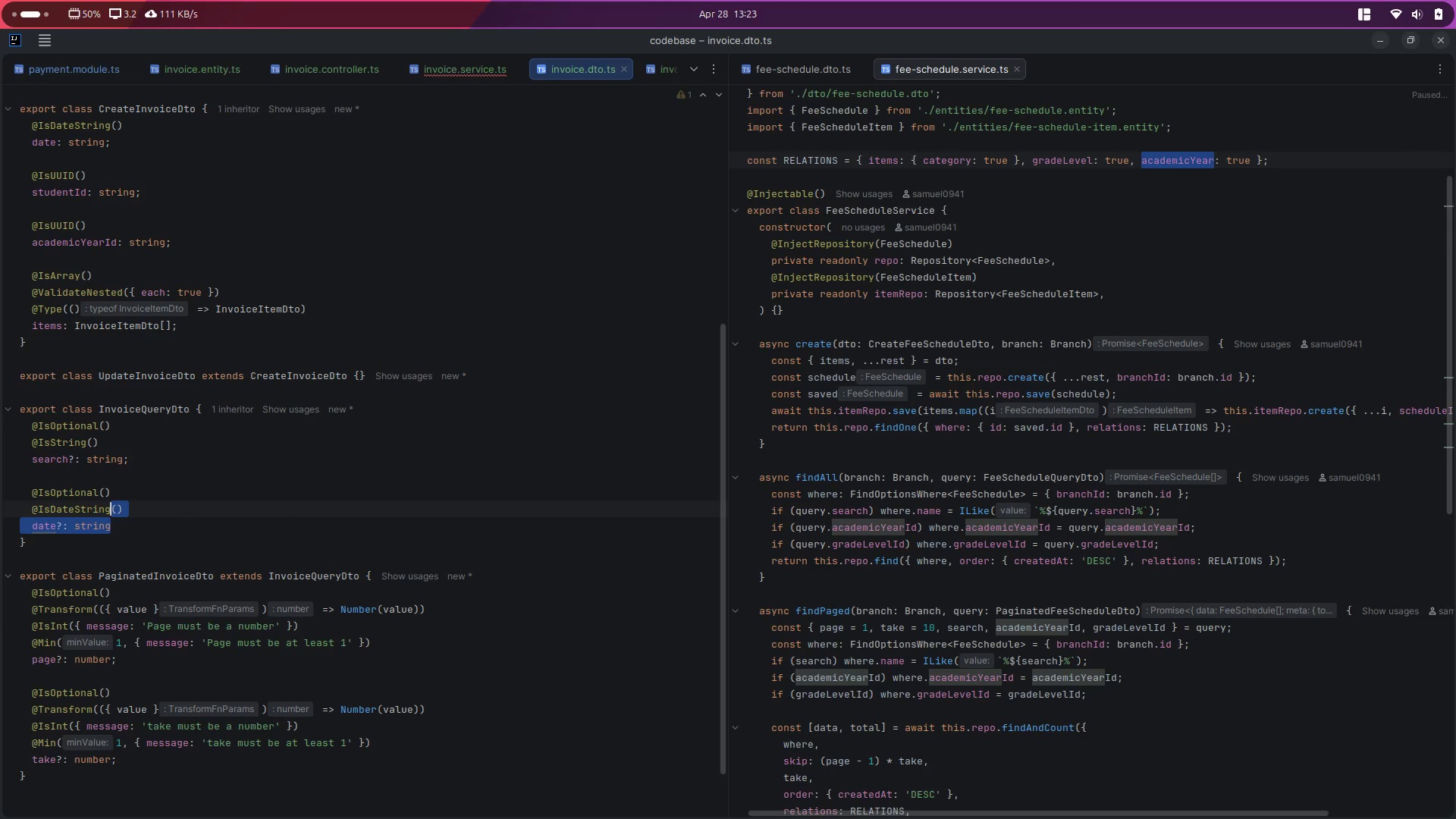 
key(Shift+ArrowUp)
 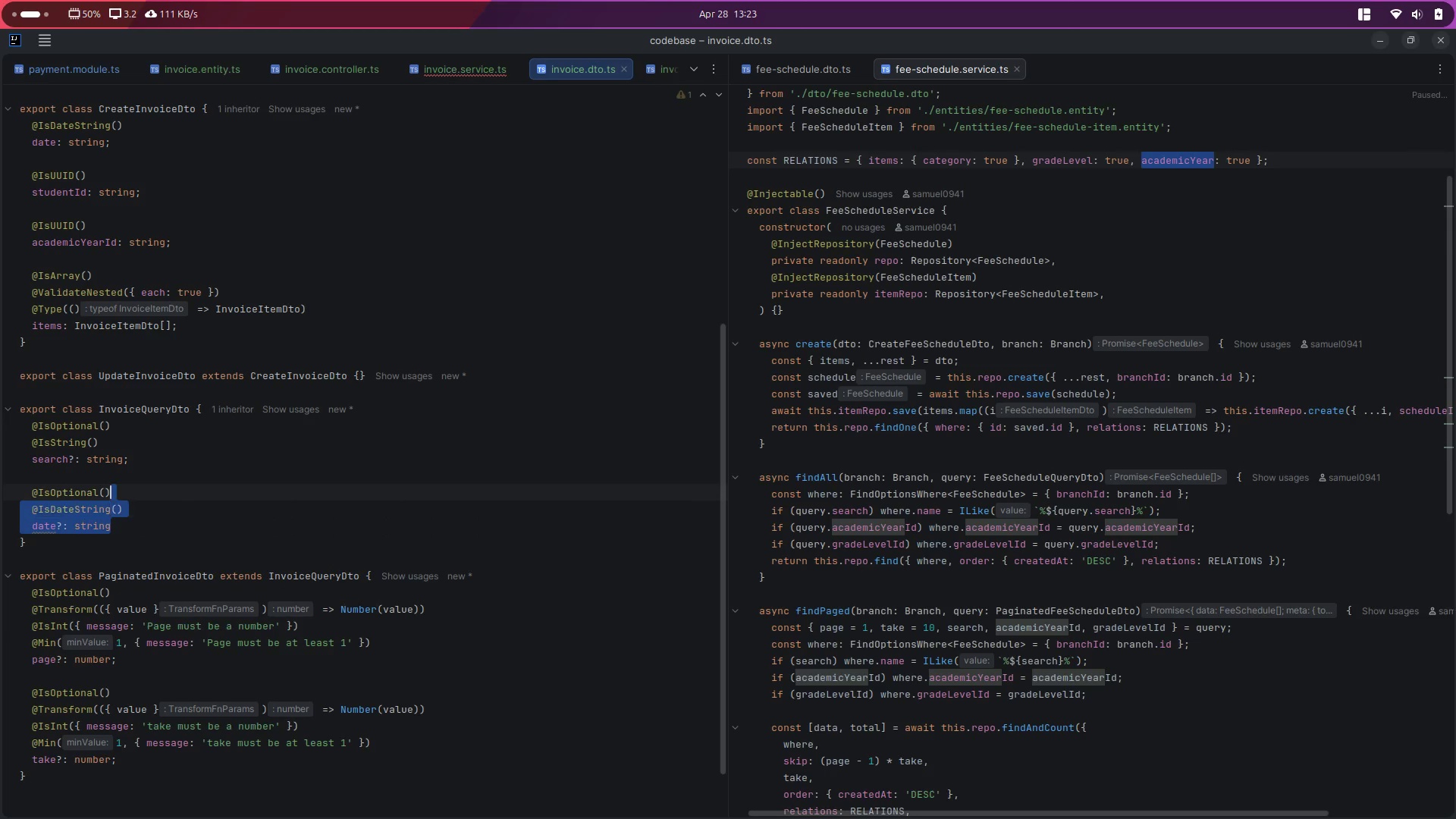 
key(Shift+ArrowUp)
 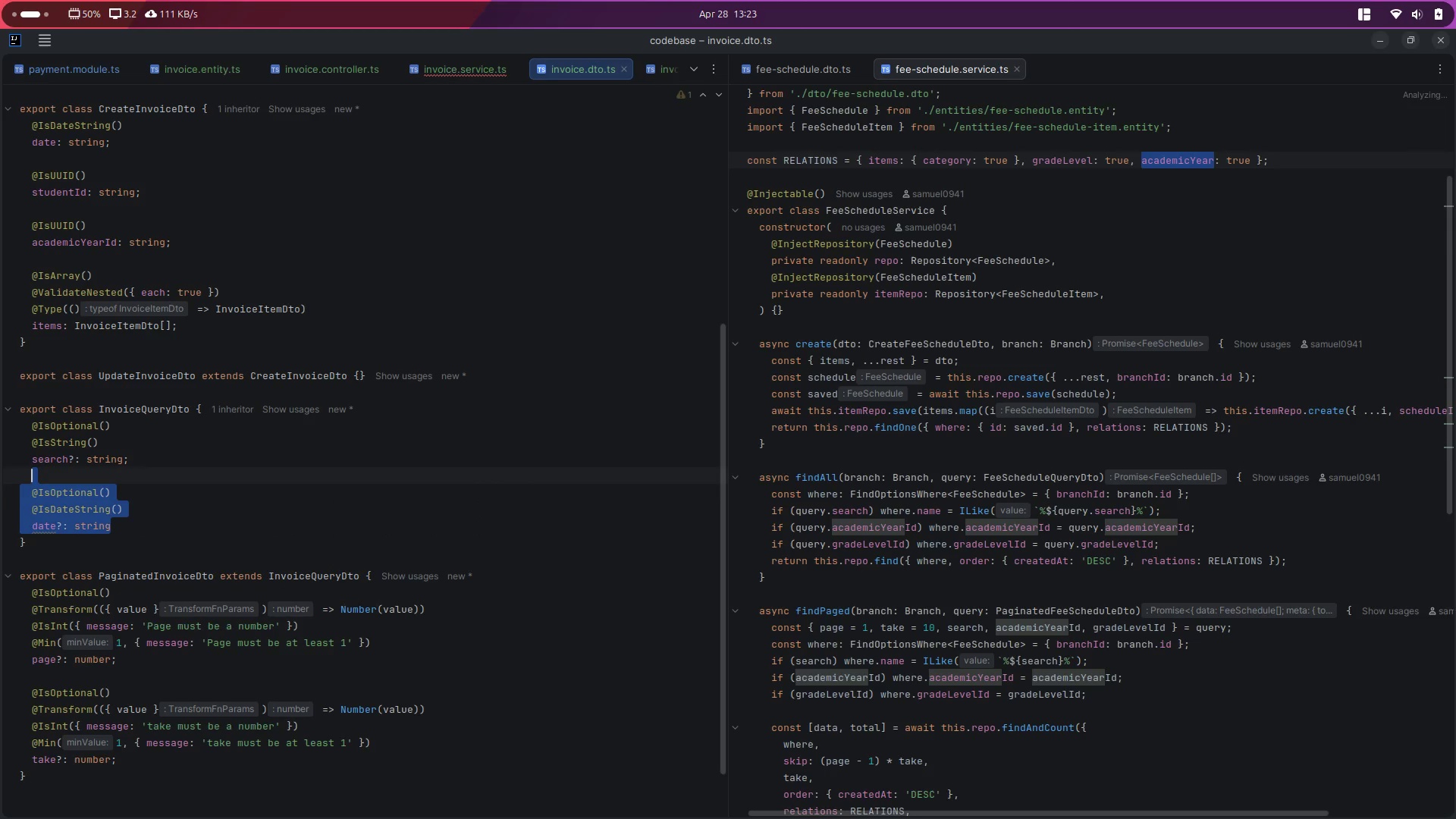 
key(Shift+ArrowRight)
 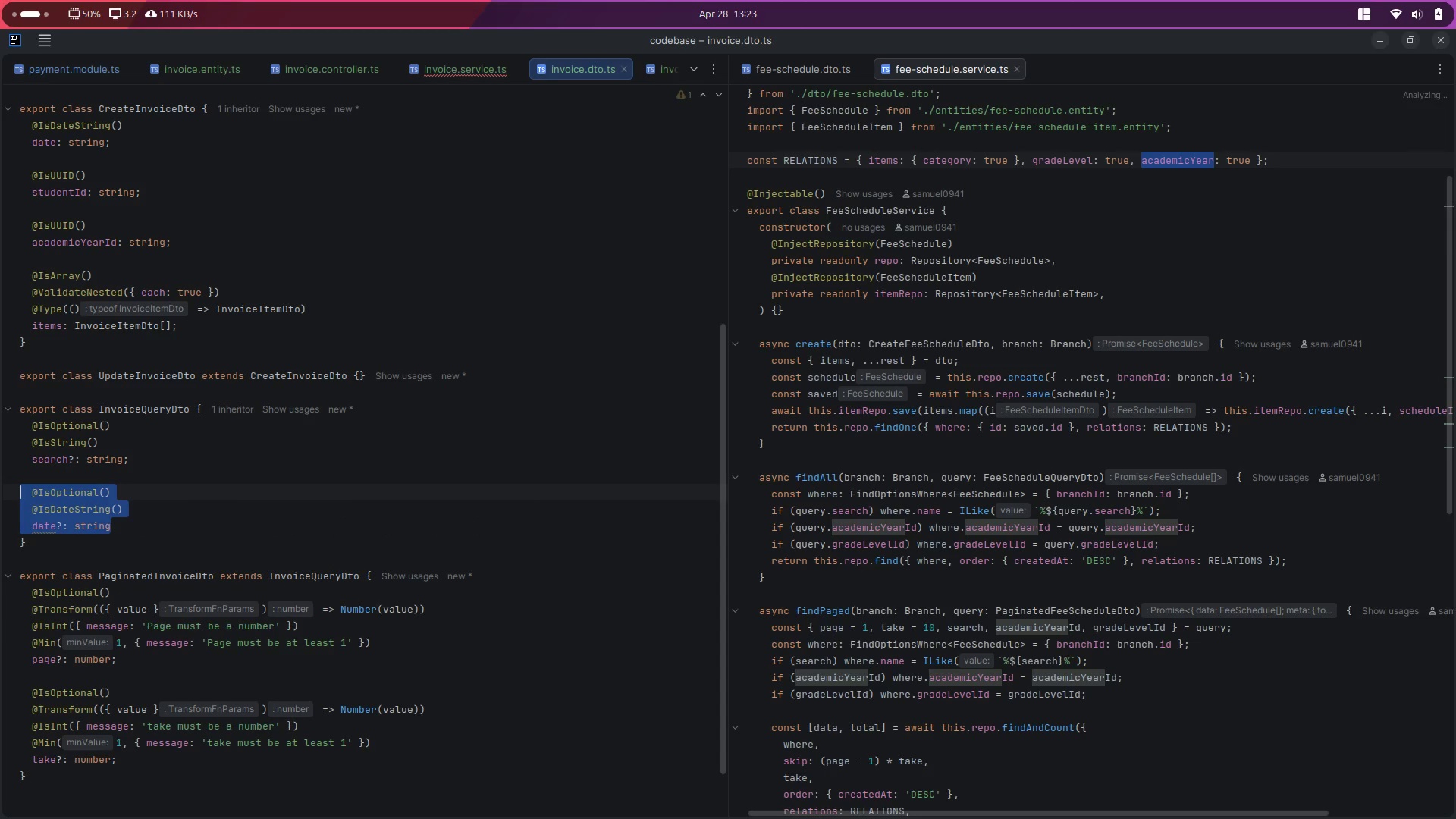 
key(Control+ControlLeft)
 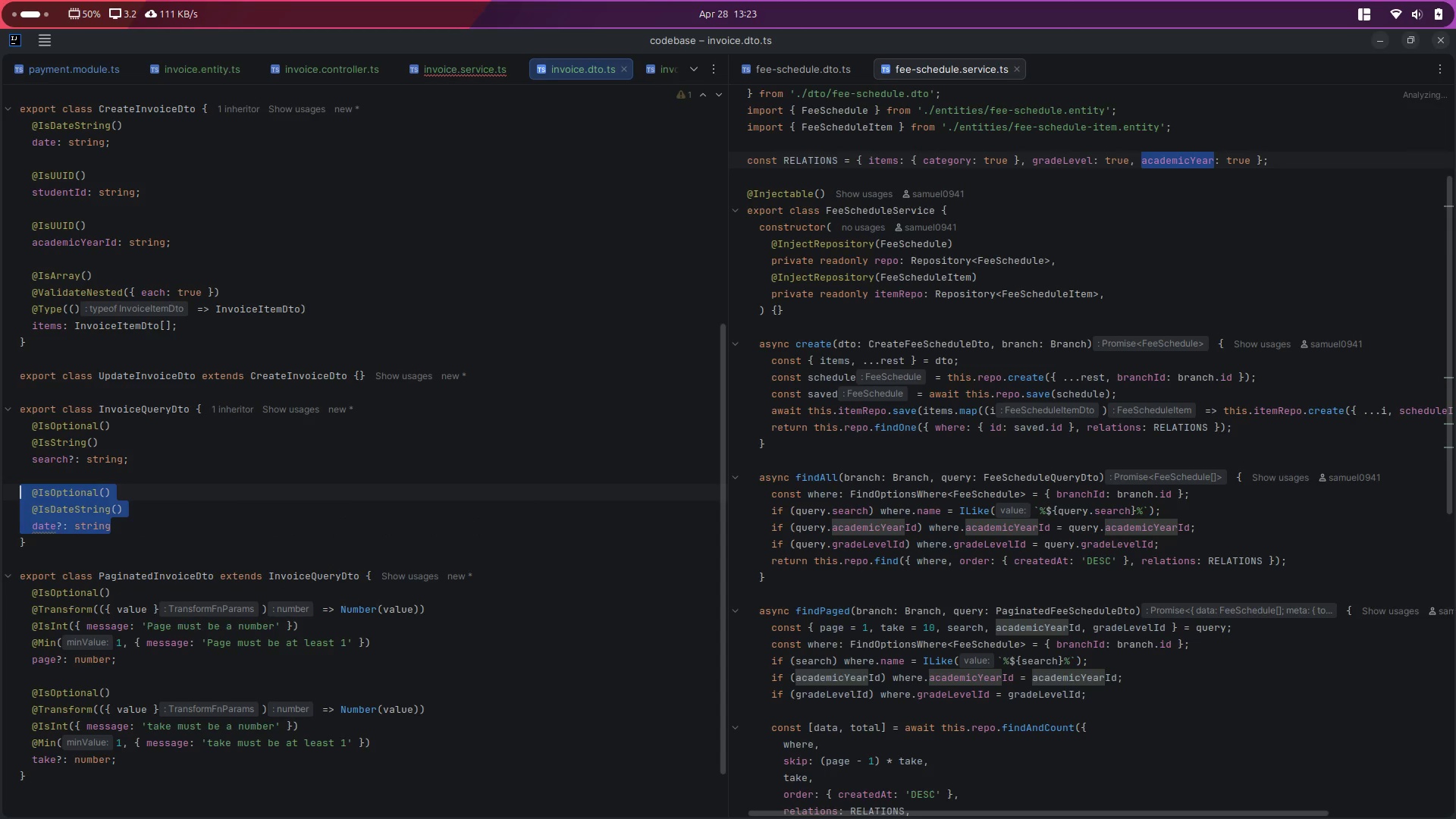 
key(Control+C)
 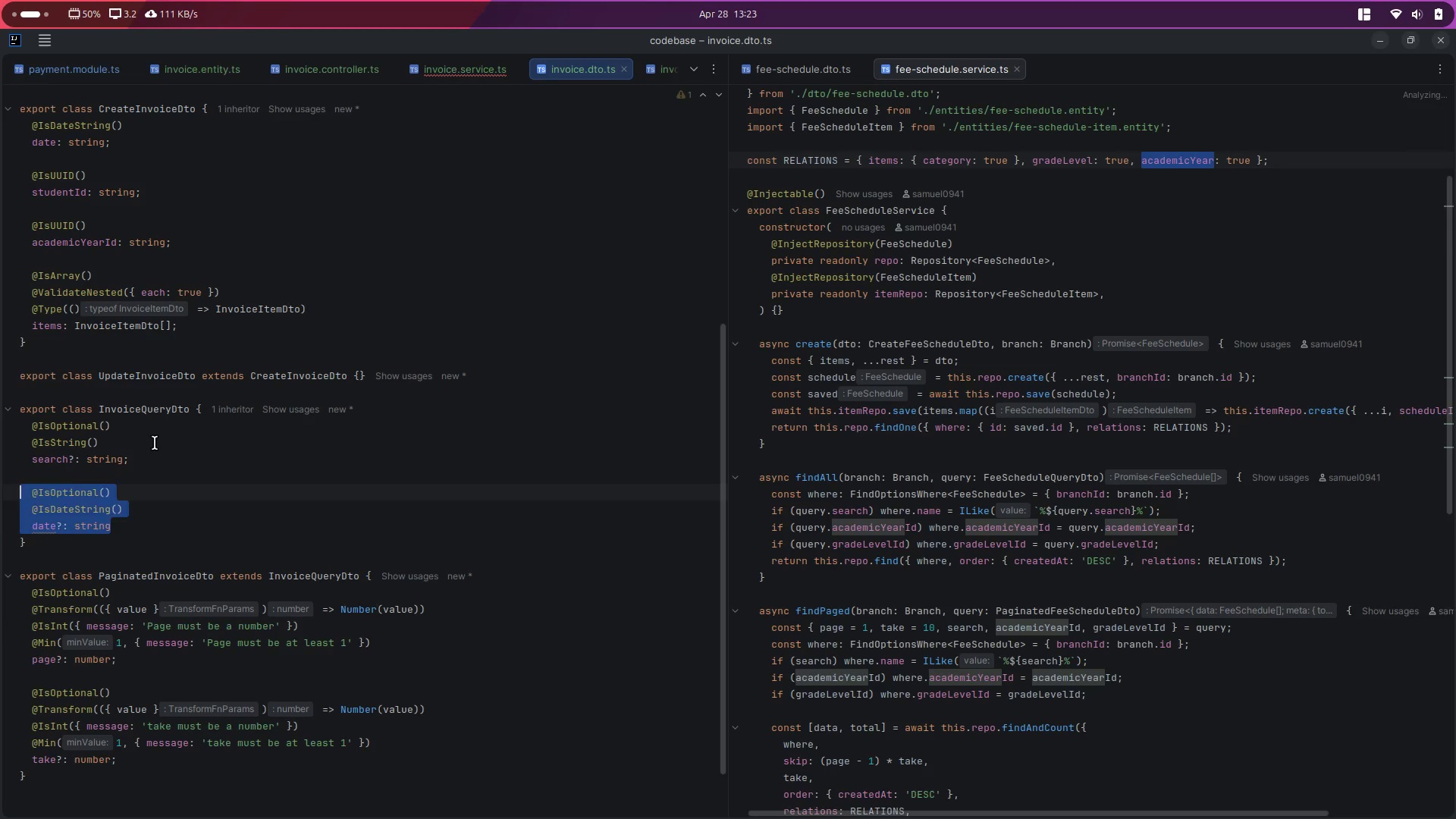 
key(ArrowRight)
 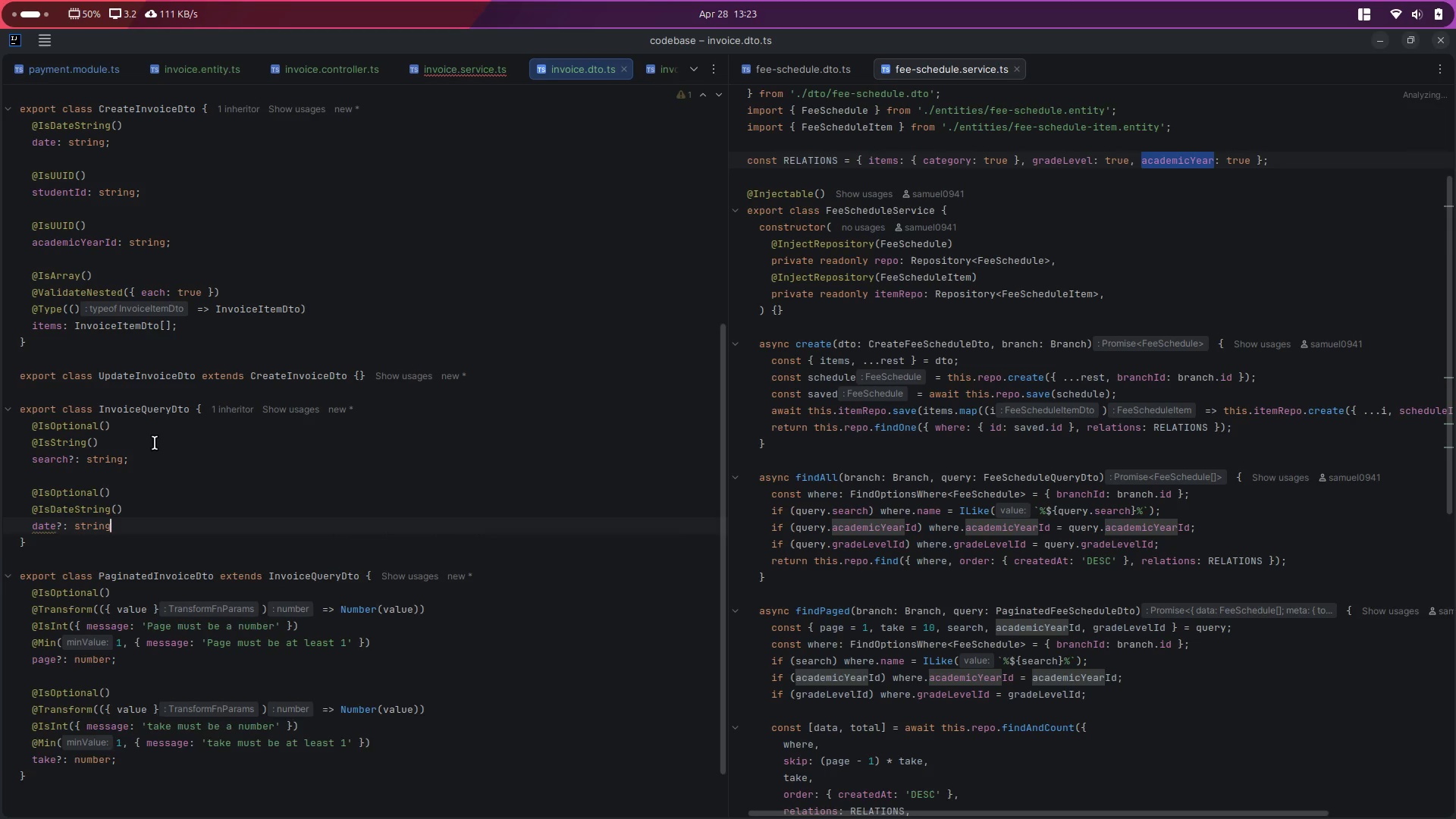 
key(Enter)
 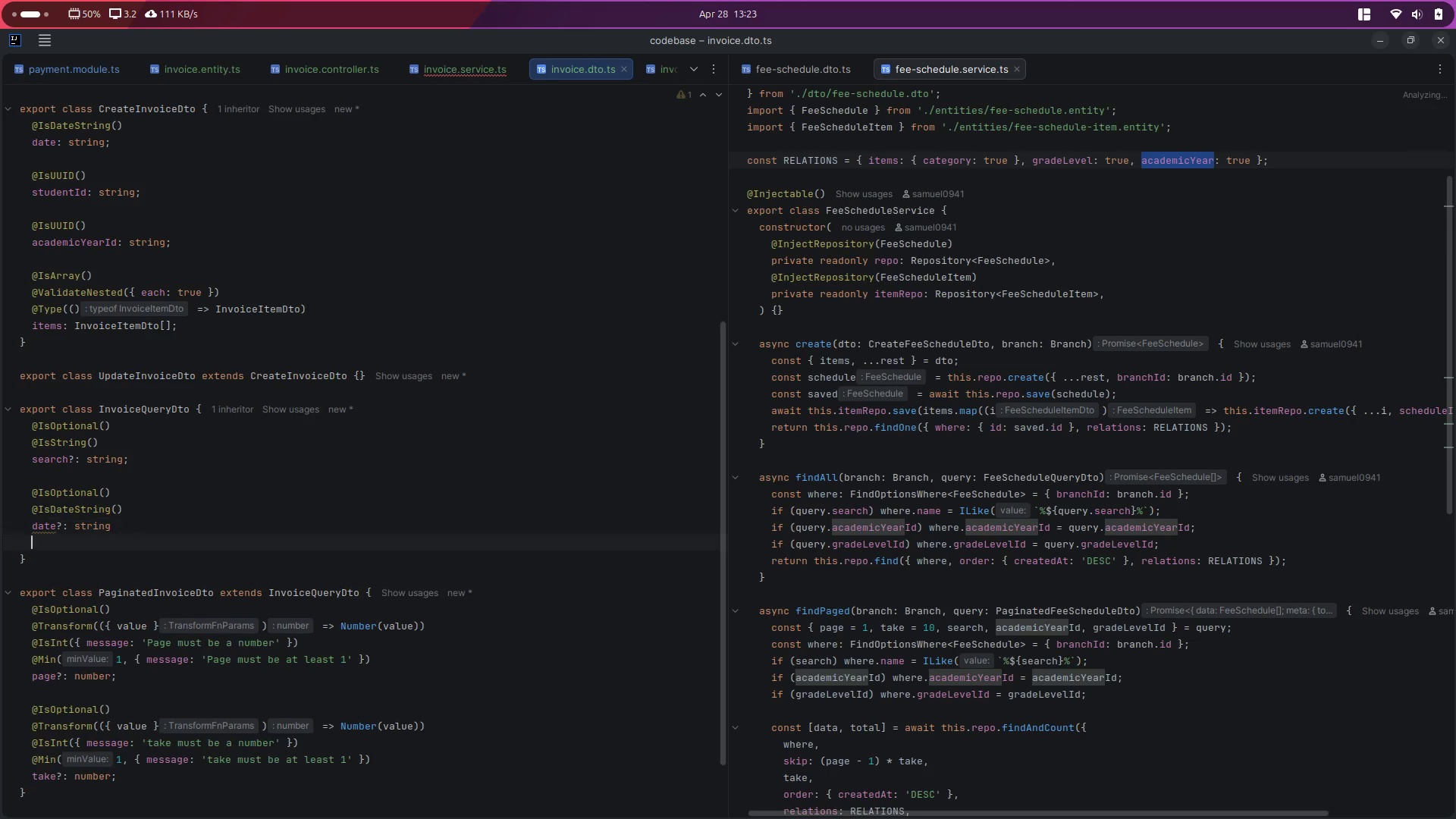 
key(Enter)
 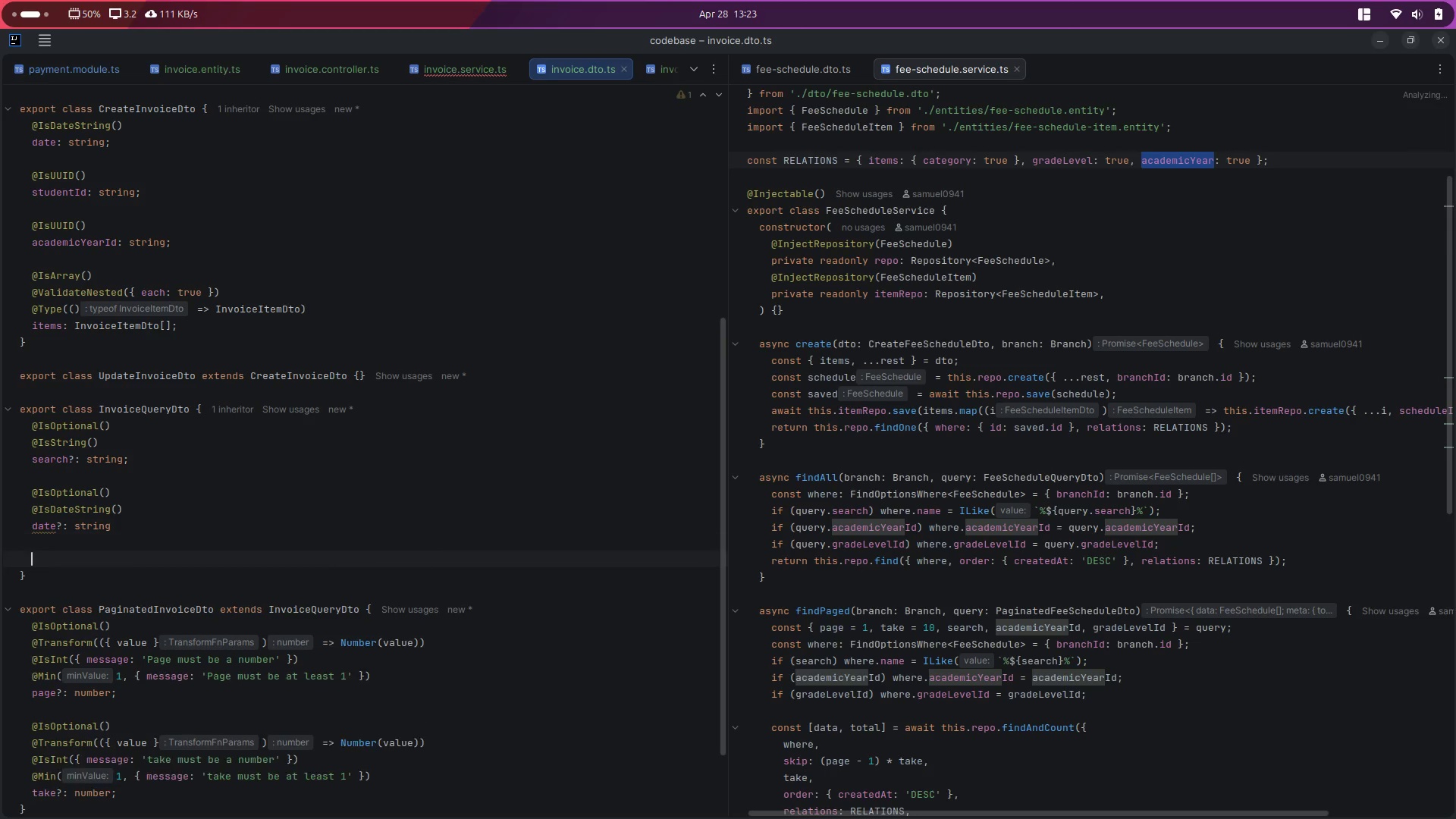 
key(Control+V)
 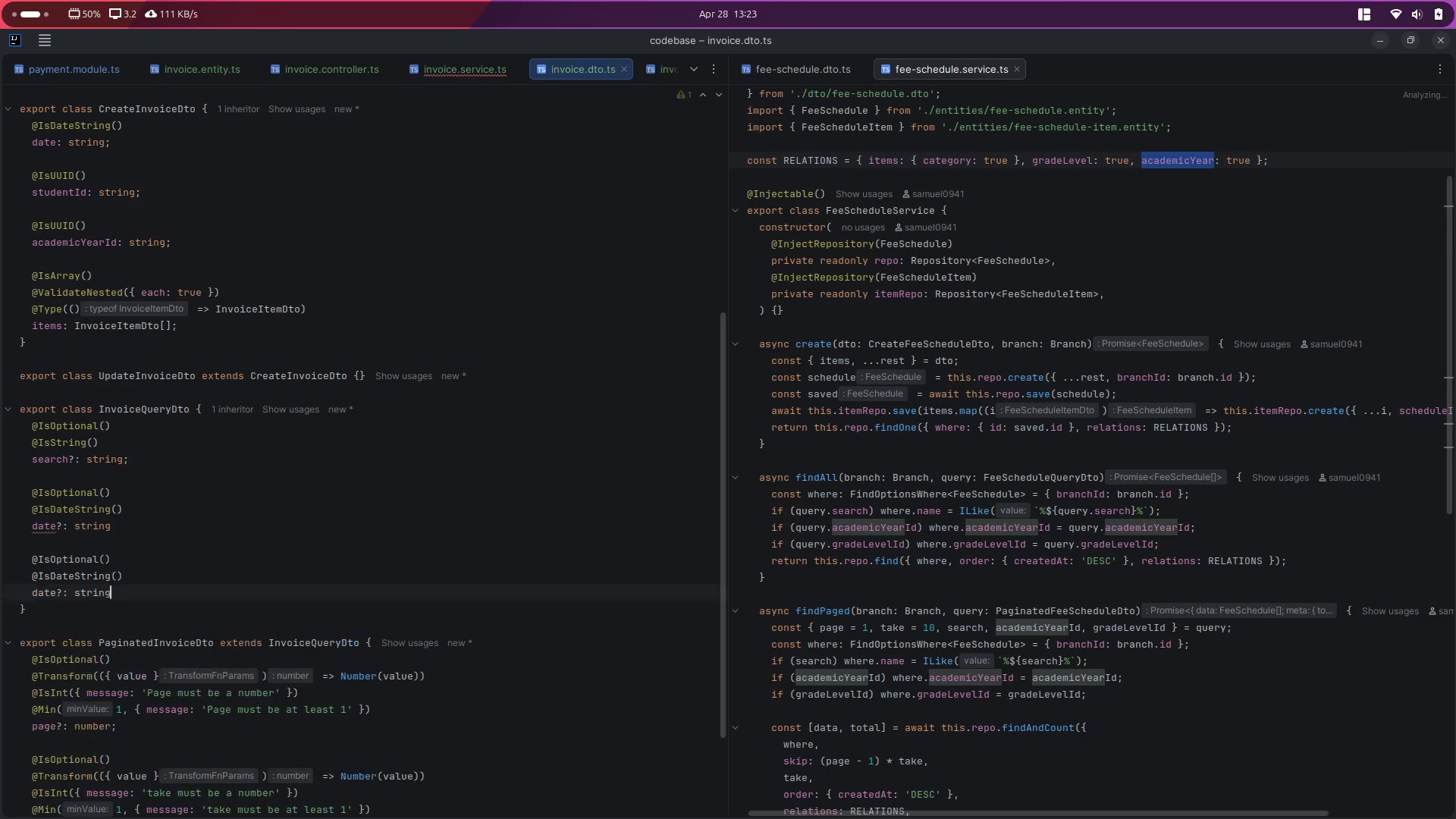 
key(Control+V)
 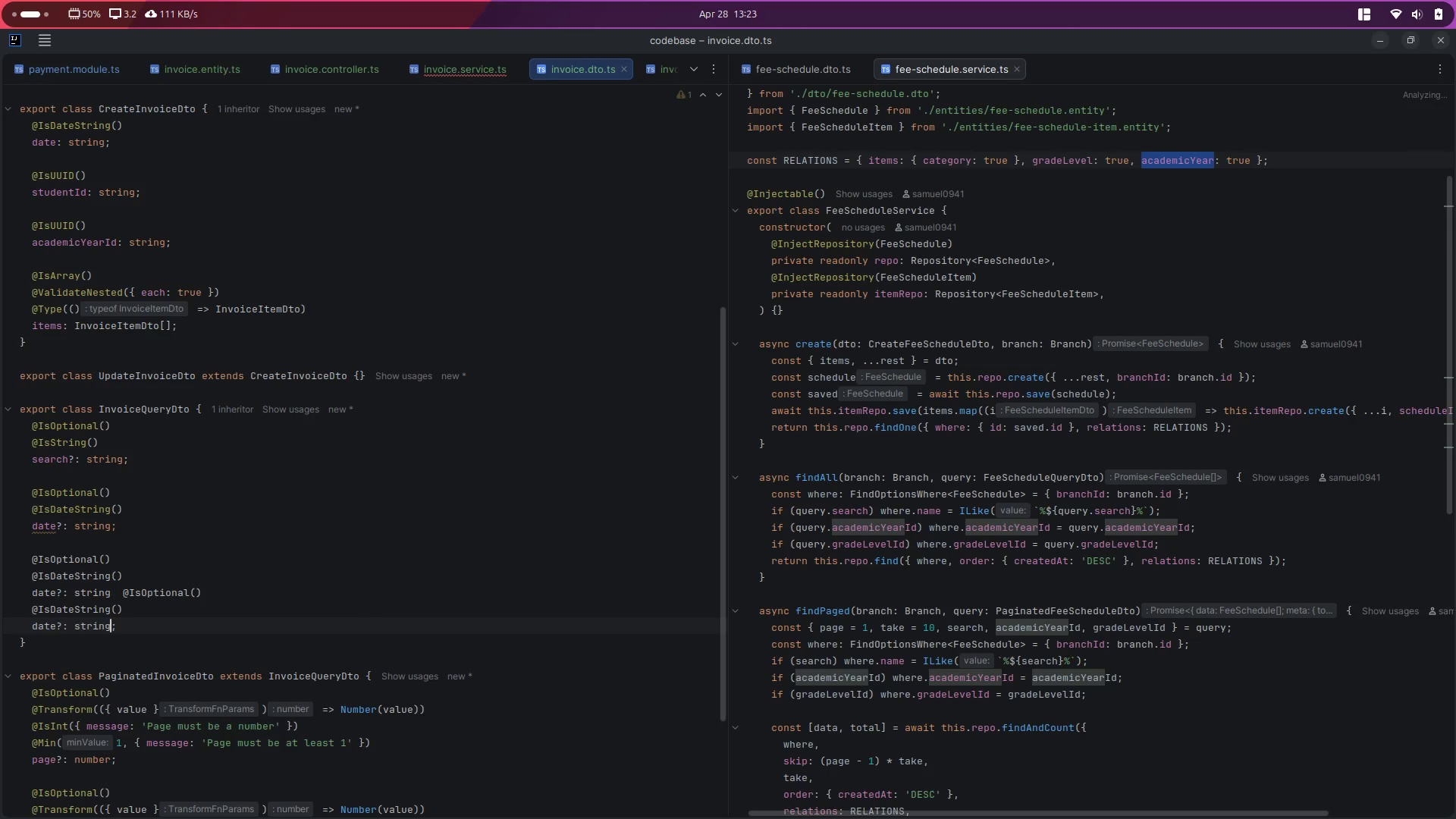 
key(Control+Z)
 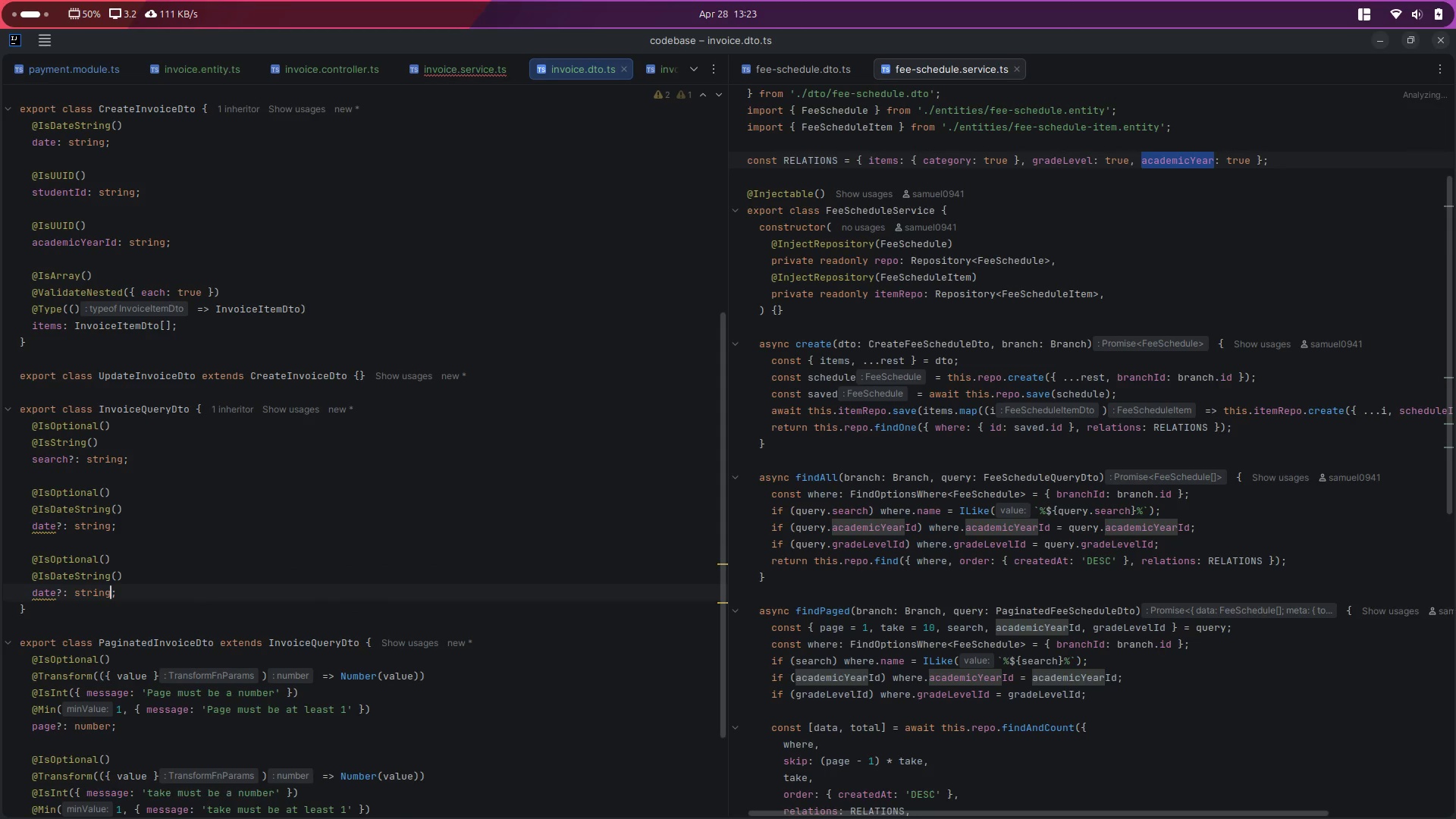 
key(Enter)
 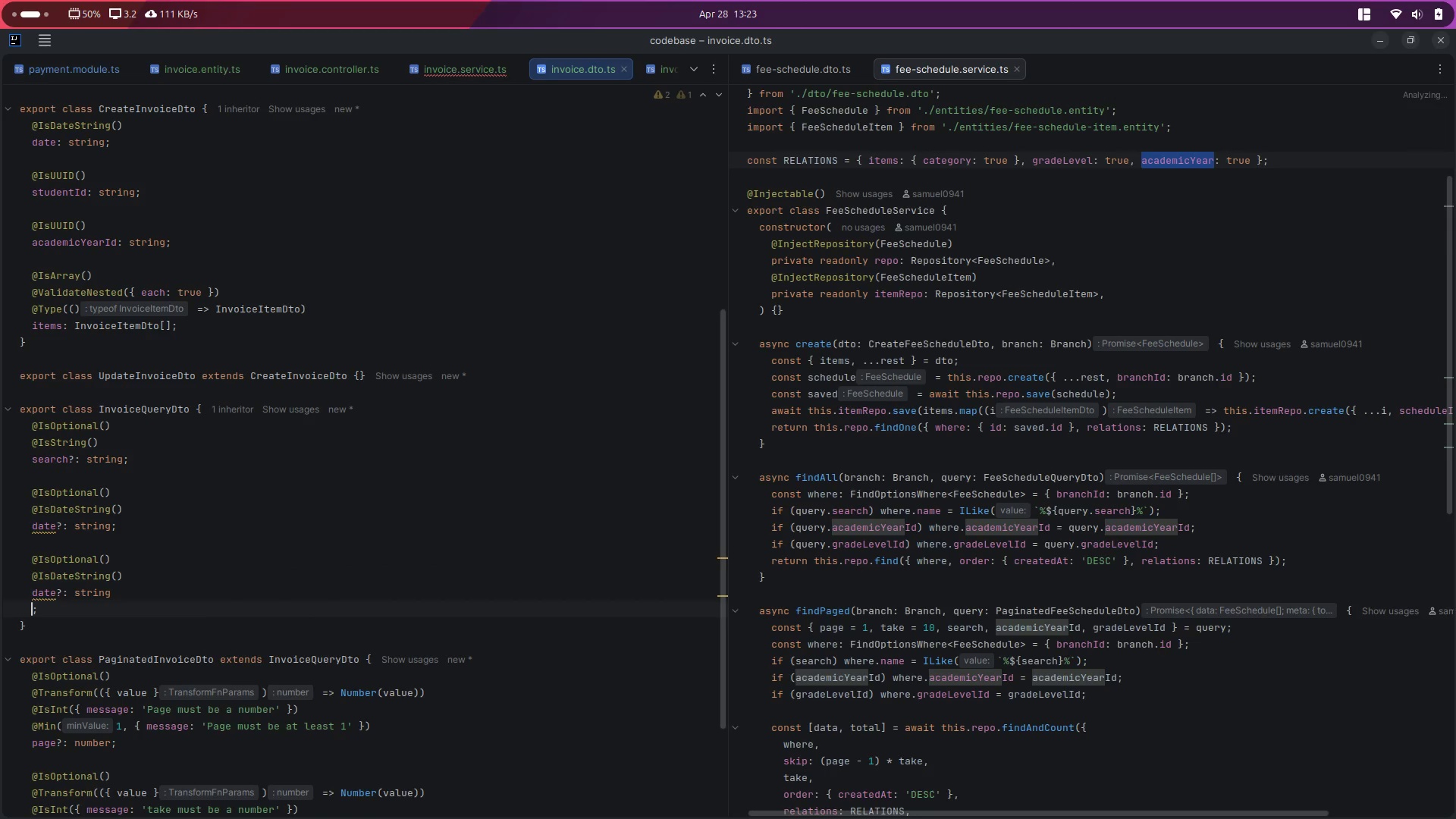 
key(Enter)
 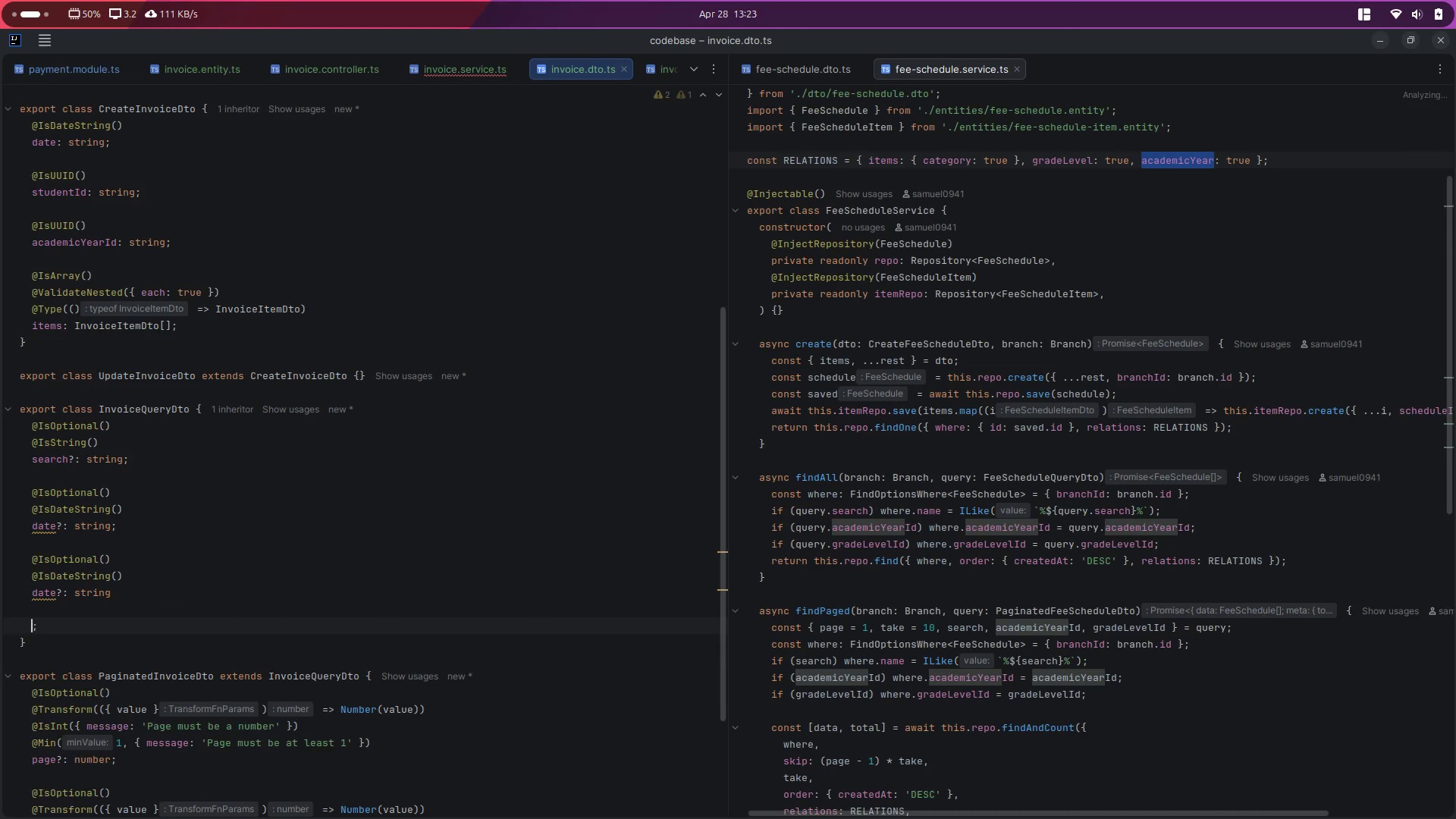 
key(Control+ControlLeft)
 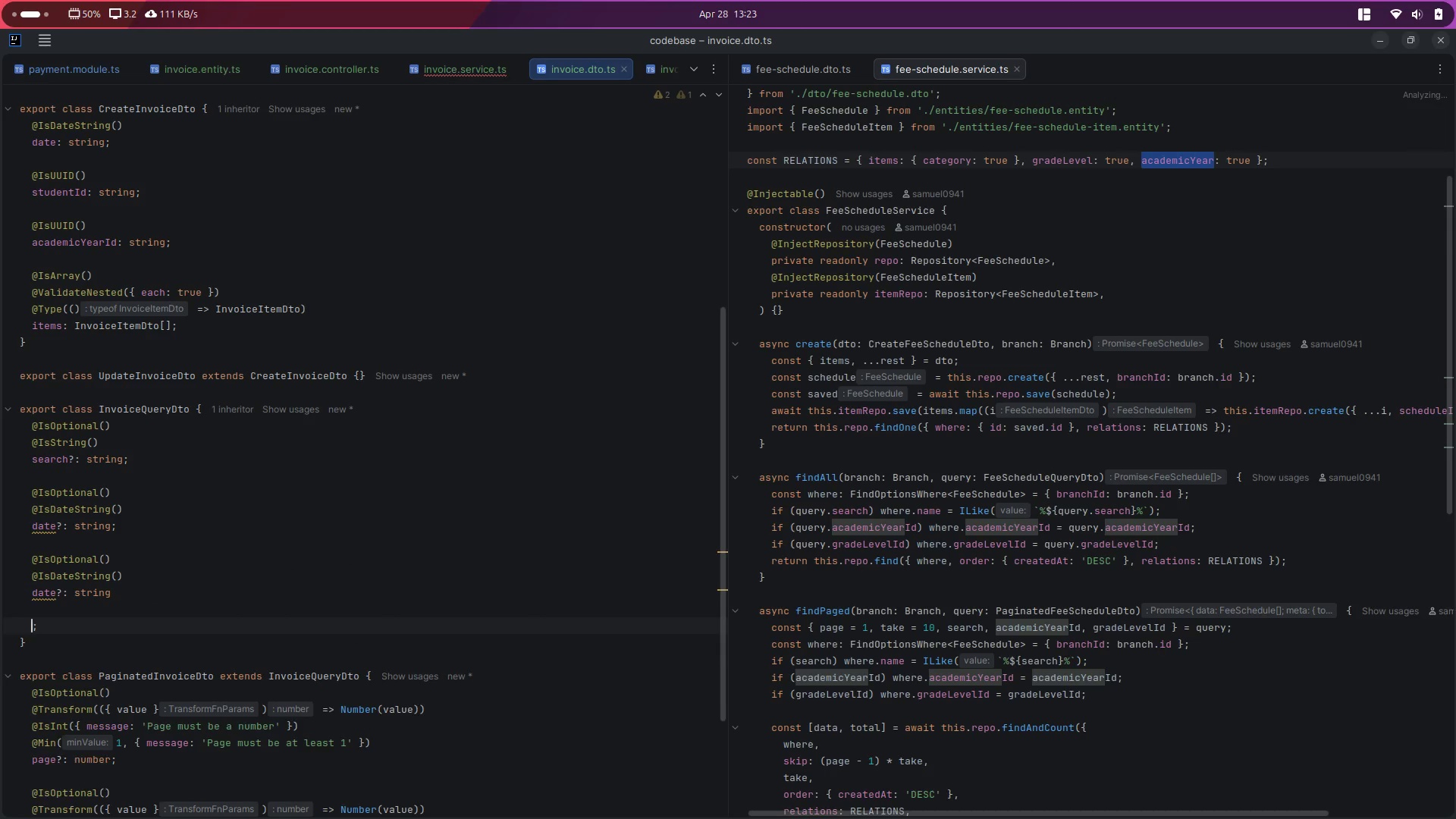 
key(Control+V)
 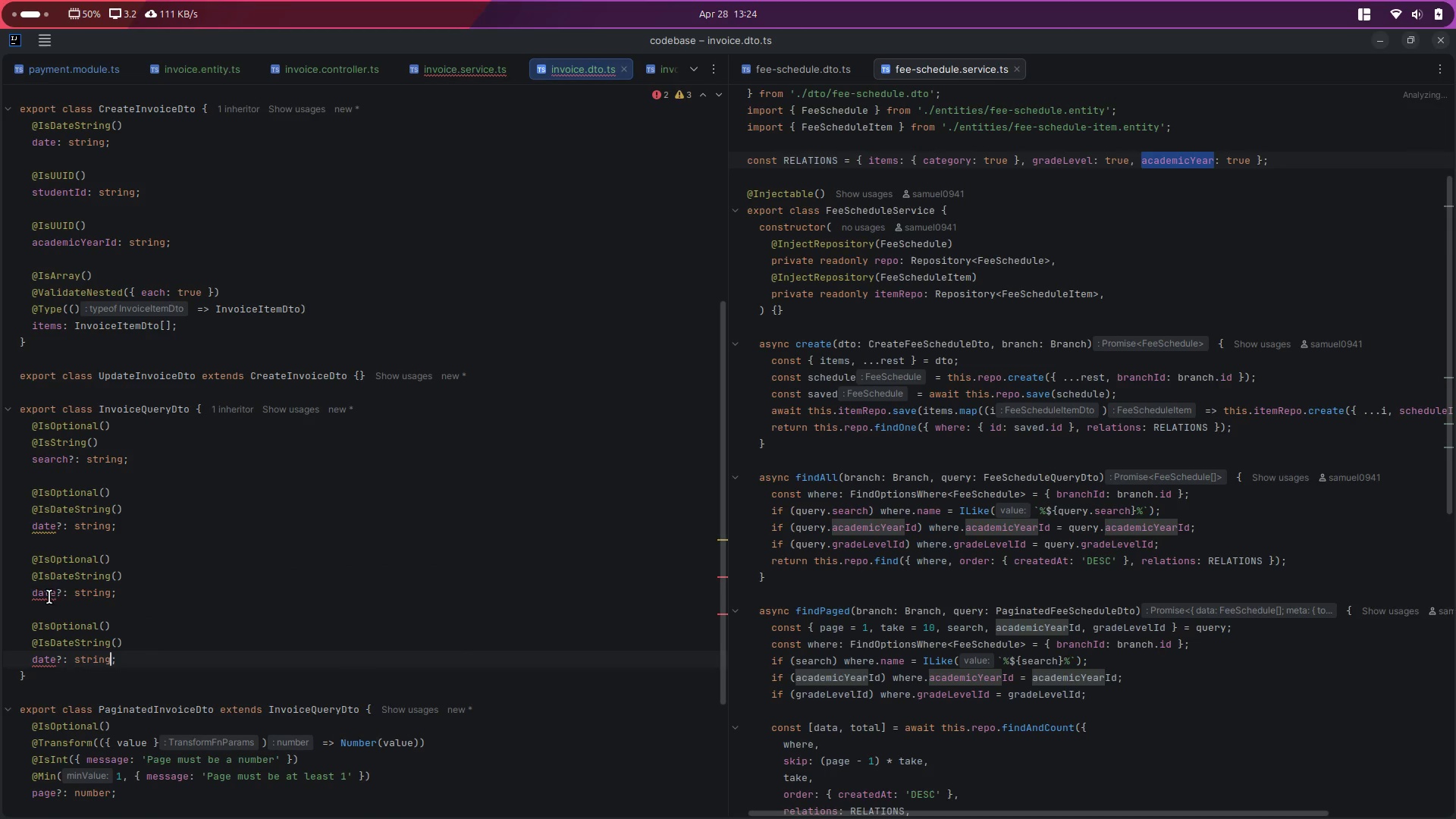 
double_click([46, 594])
 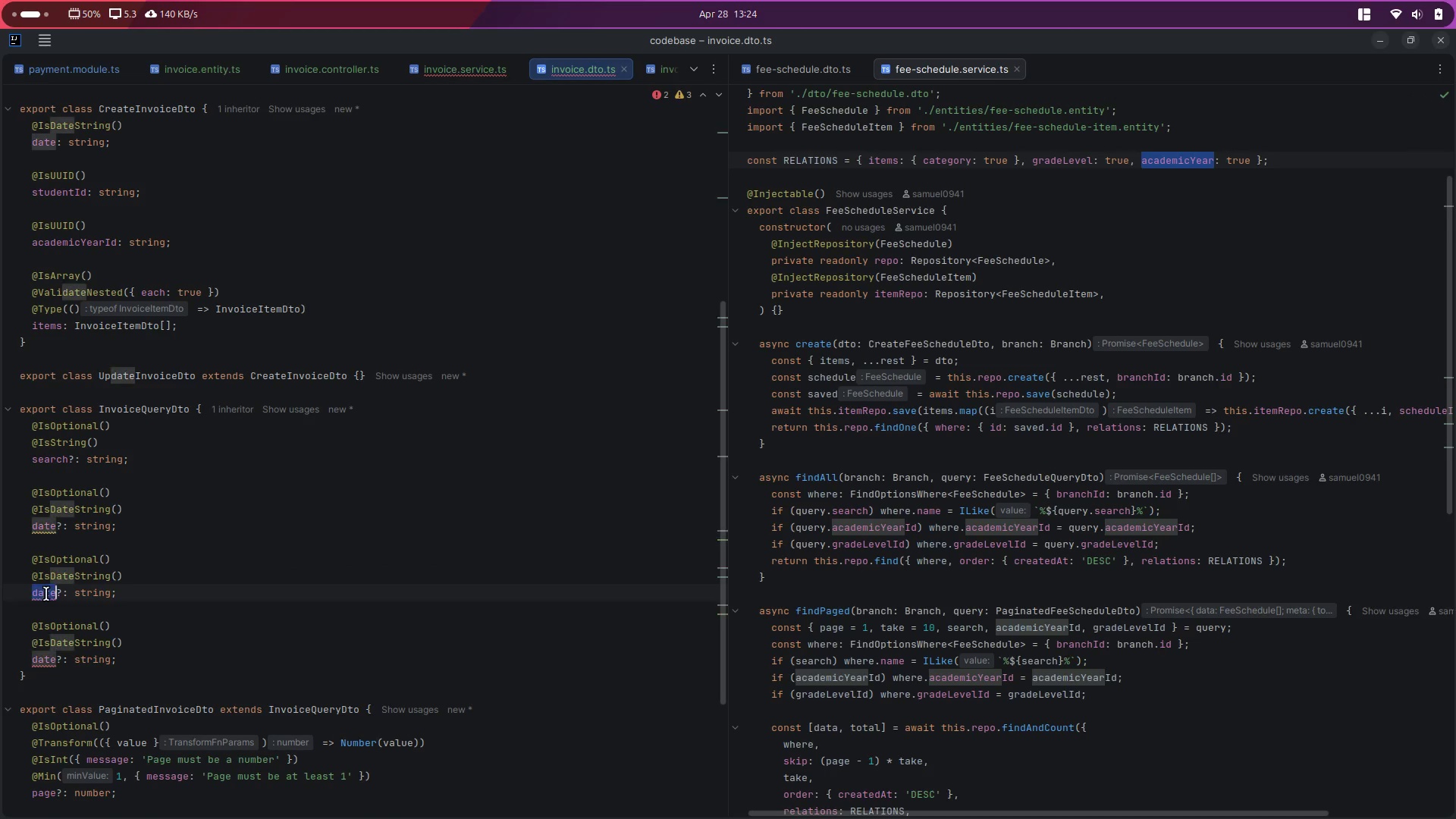 
key(ArrowLeft)
 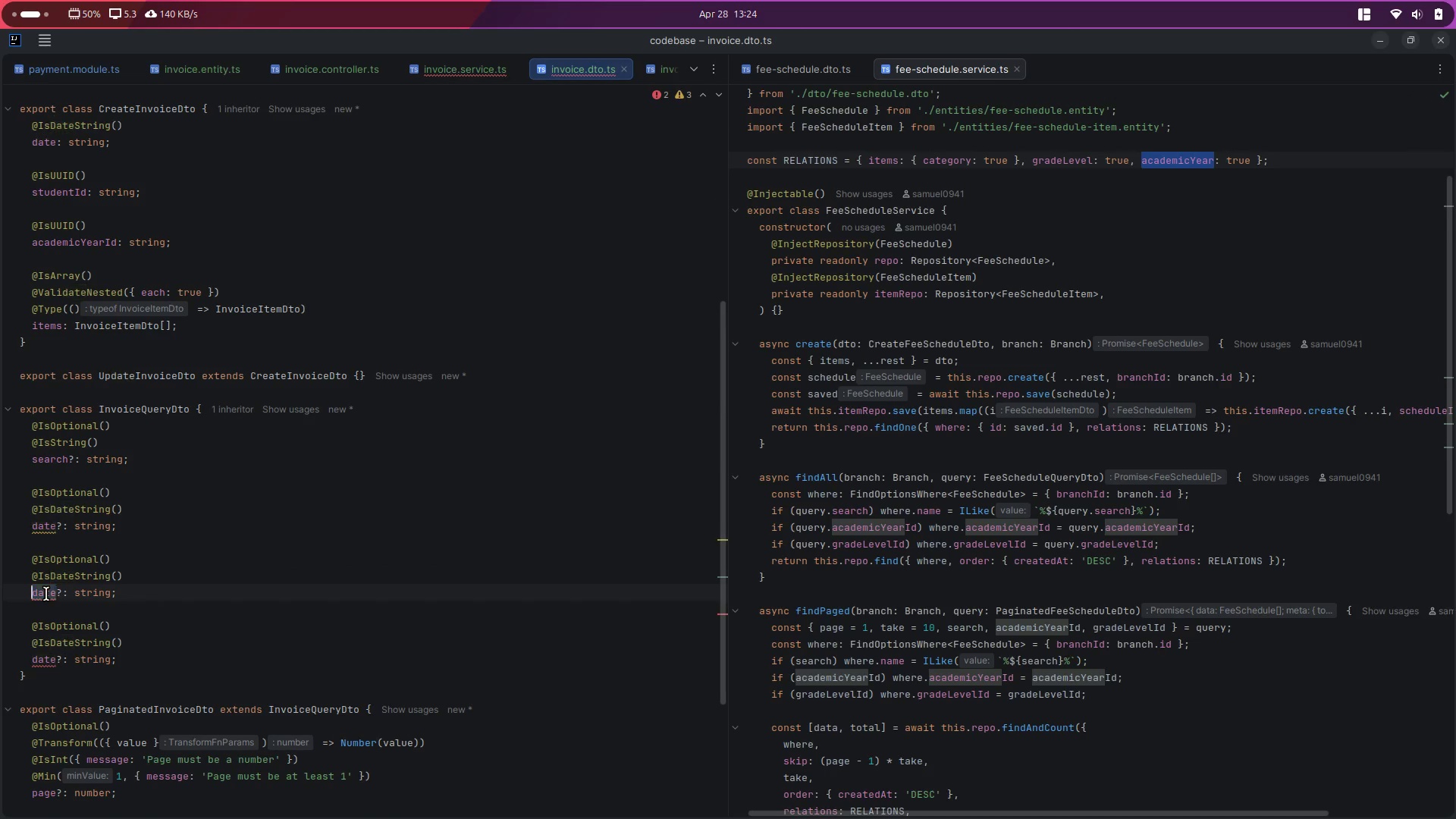 
type(start)
 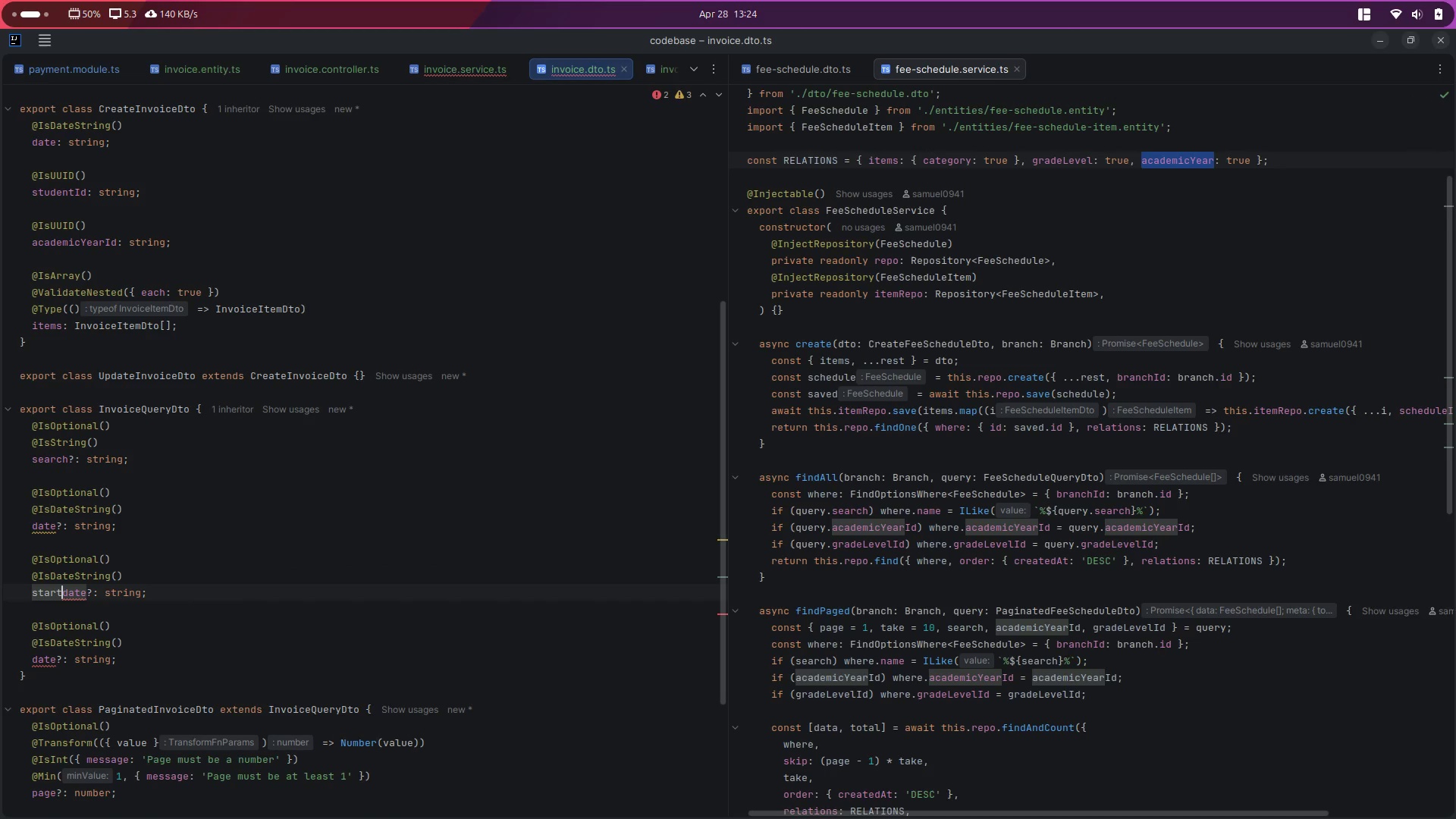 
key(ArrowRight)
 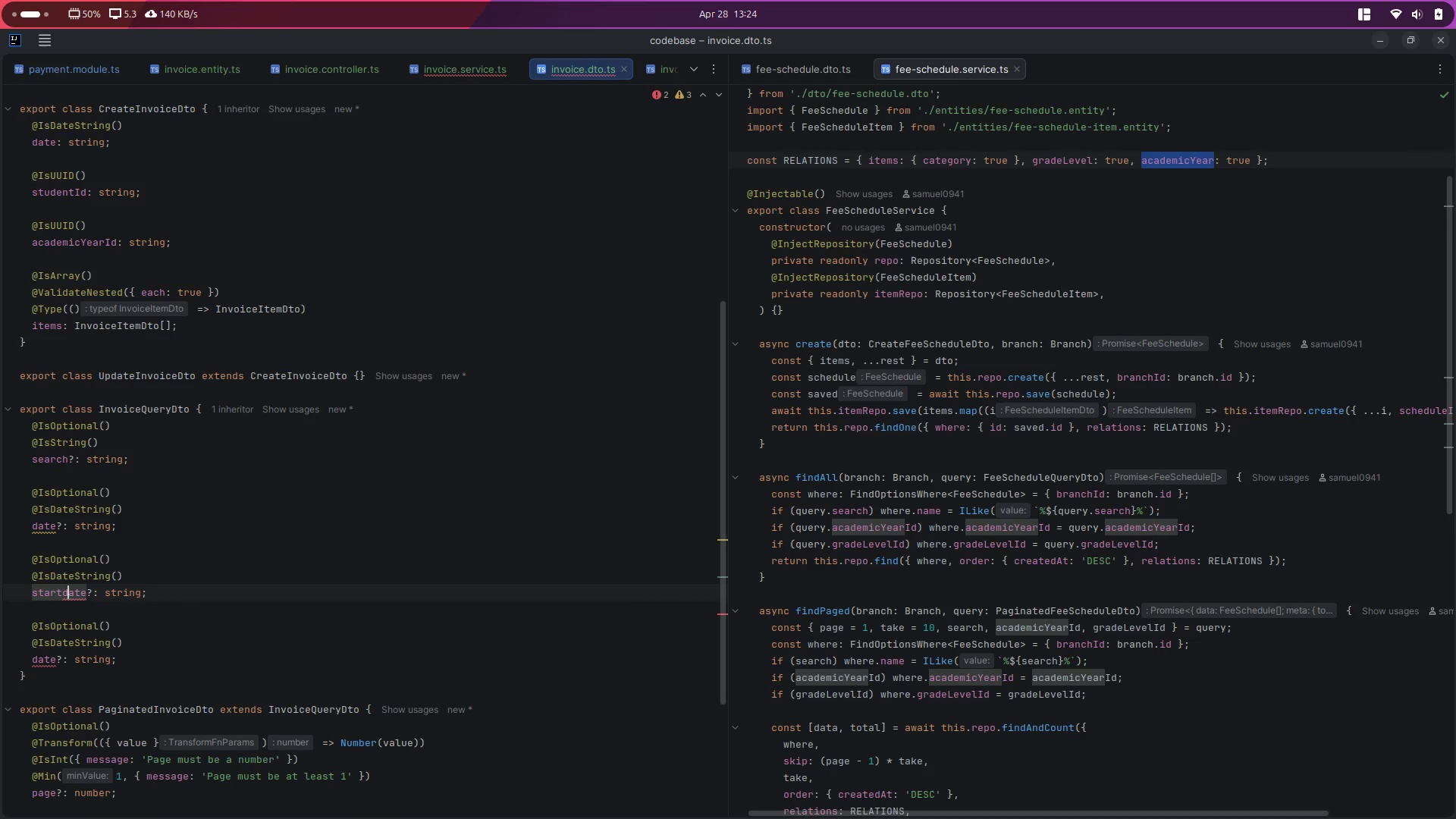 
key(Backspace)
 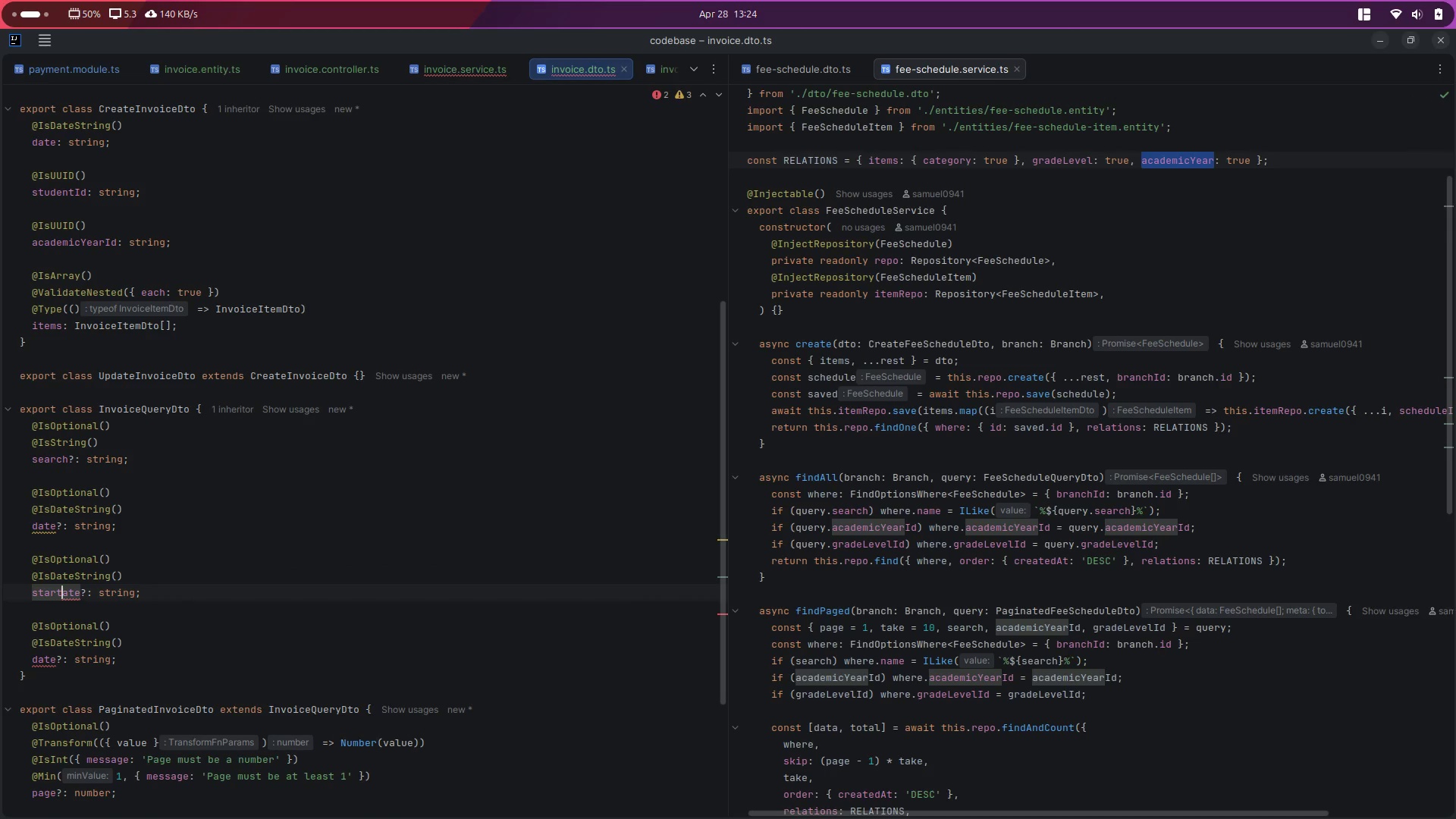 
key(Shift+ShiftLeft)
 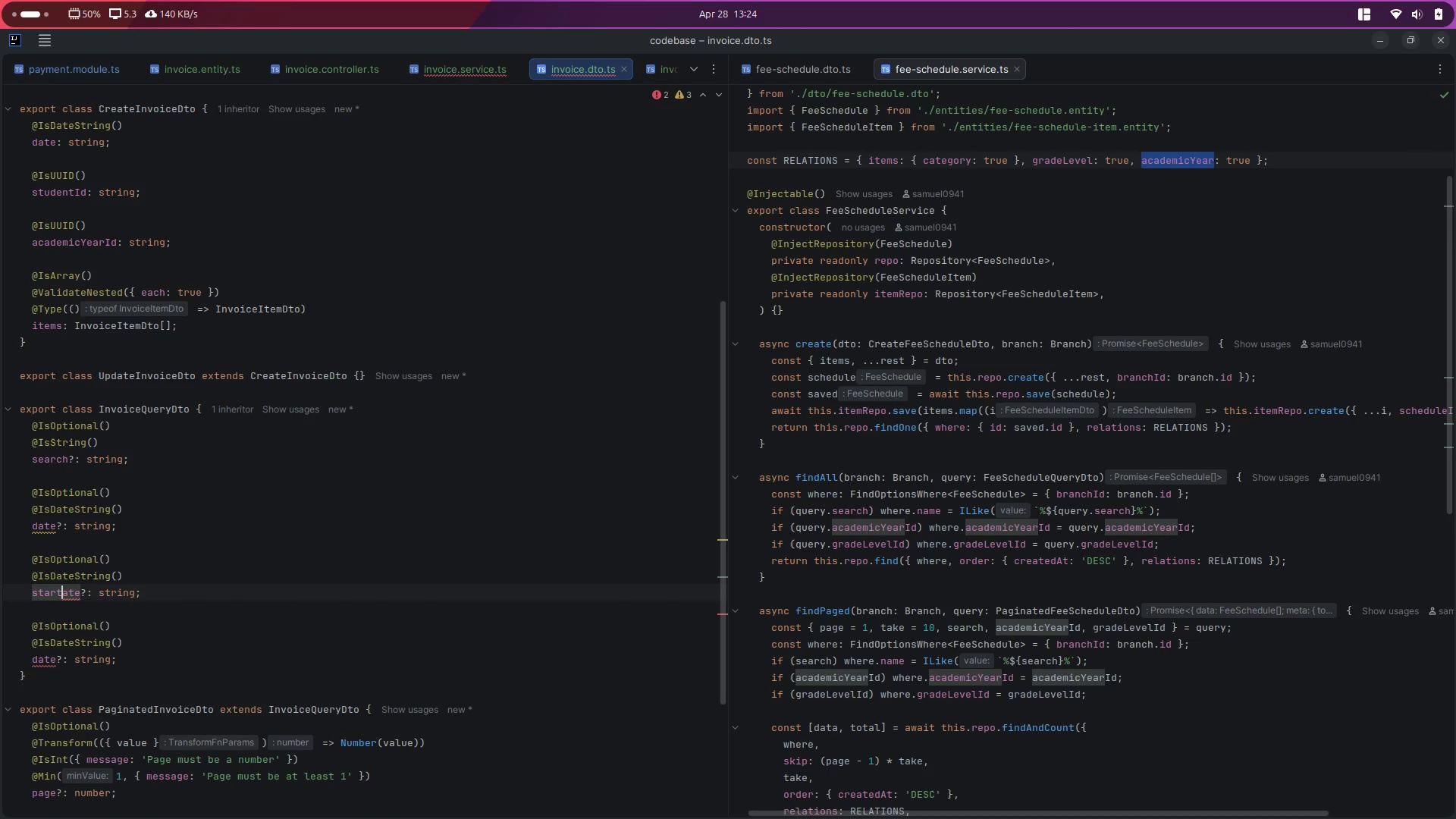 
key(Shift+D)
 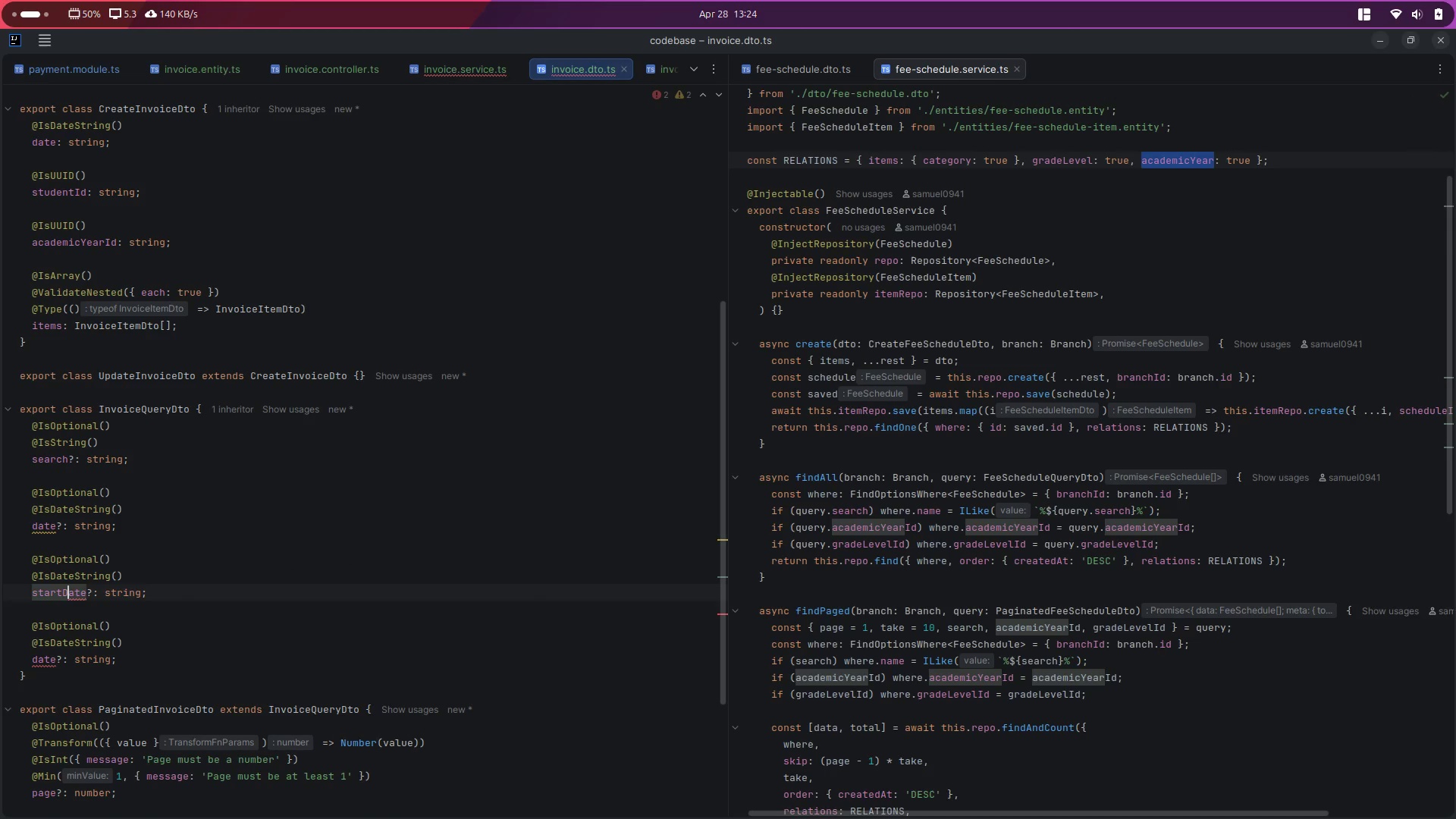 
key(ArrowDown)
 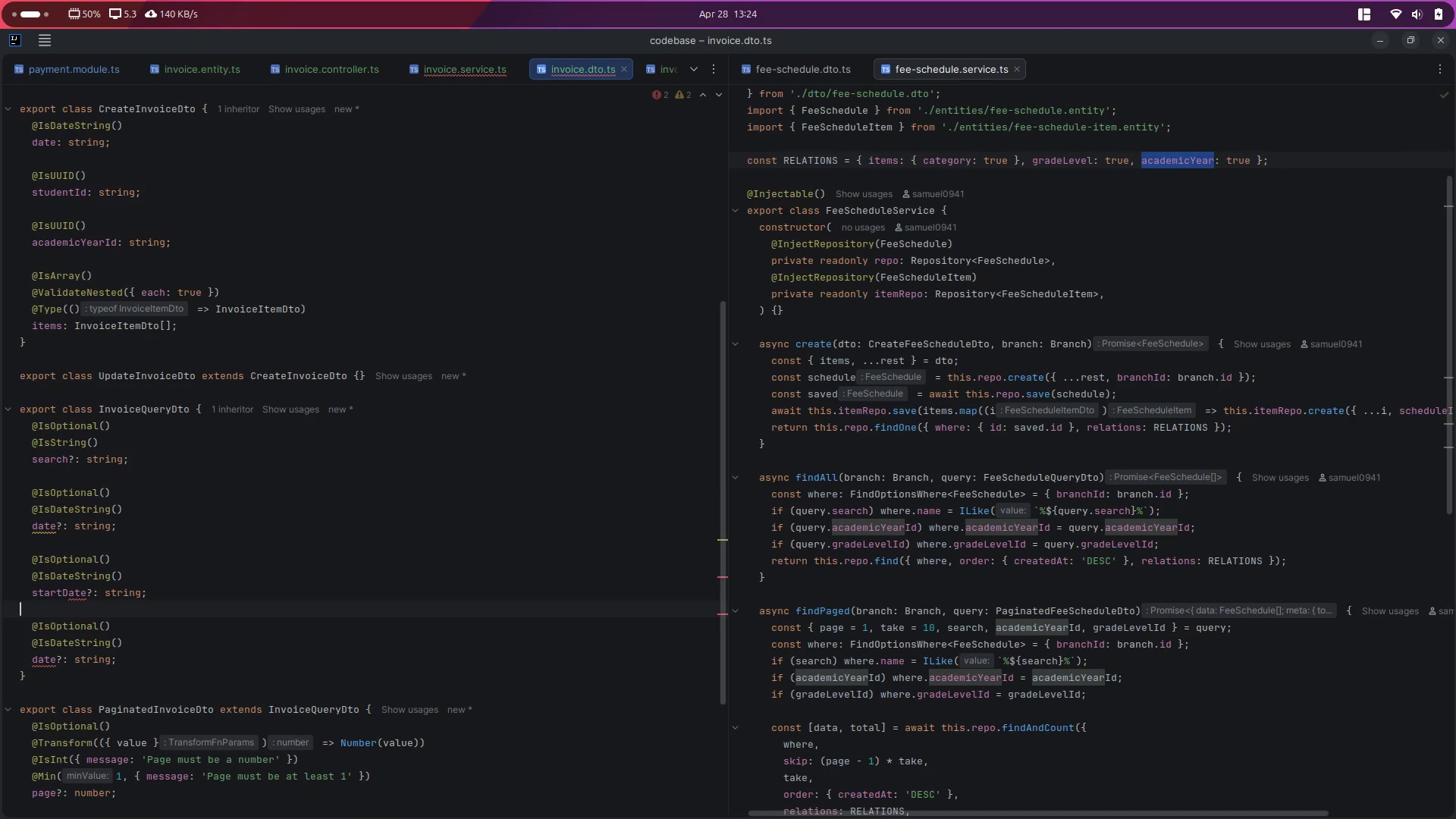 
key(ArrowDown)
 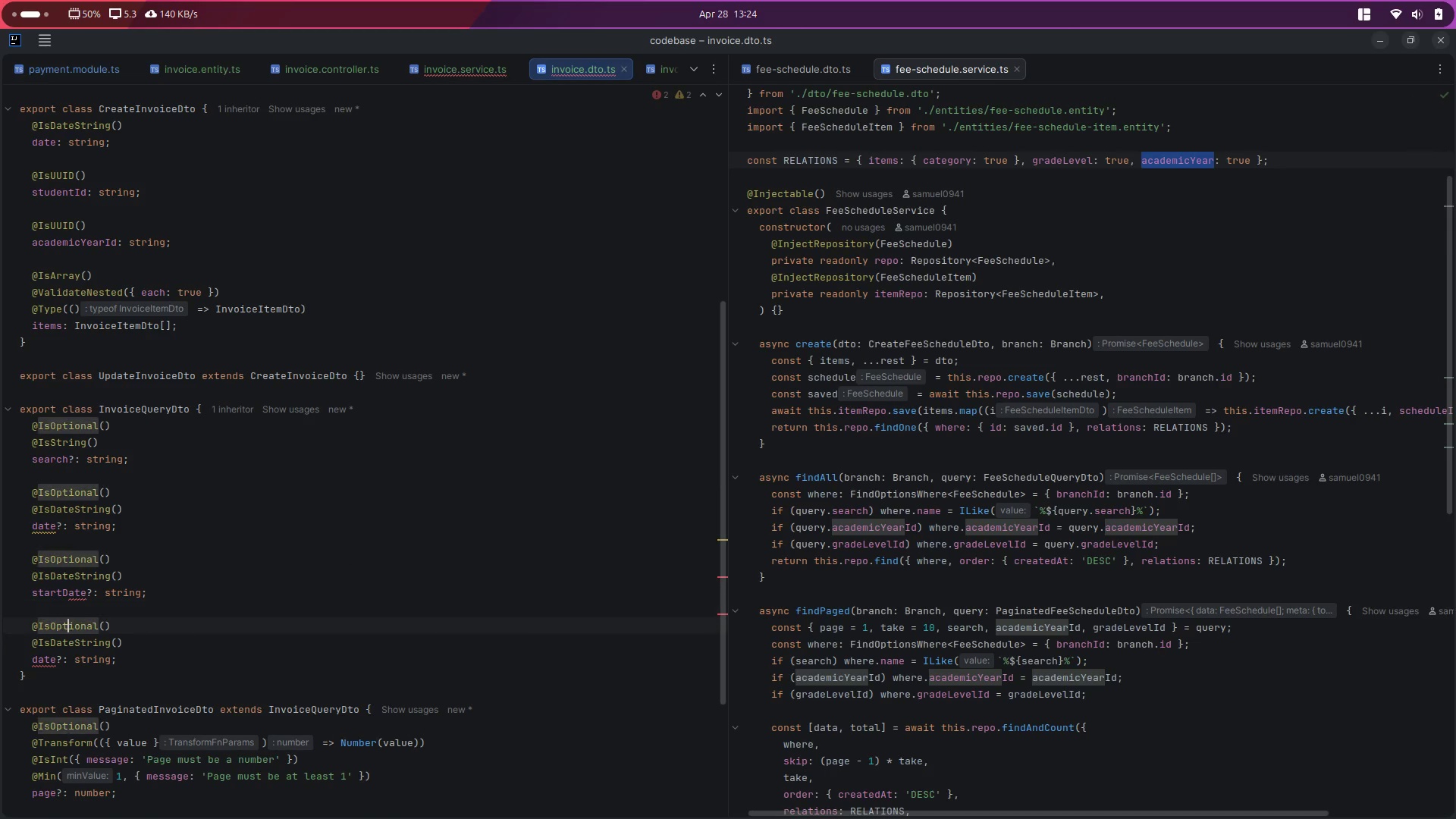 
key(ArrowDown)
 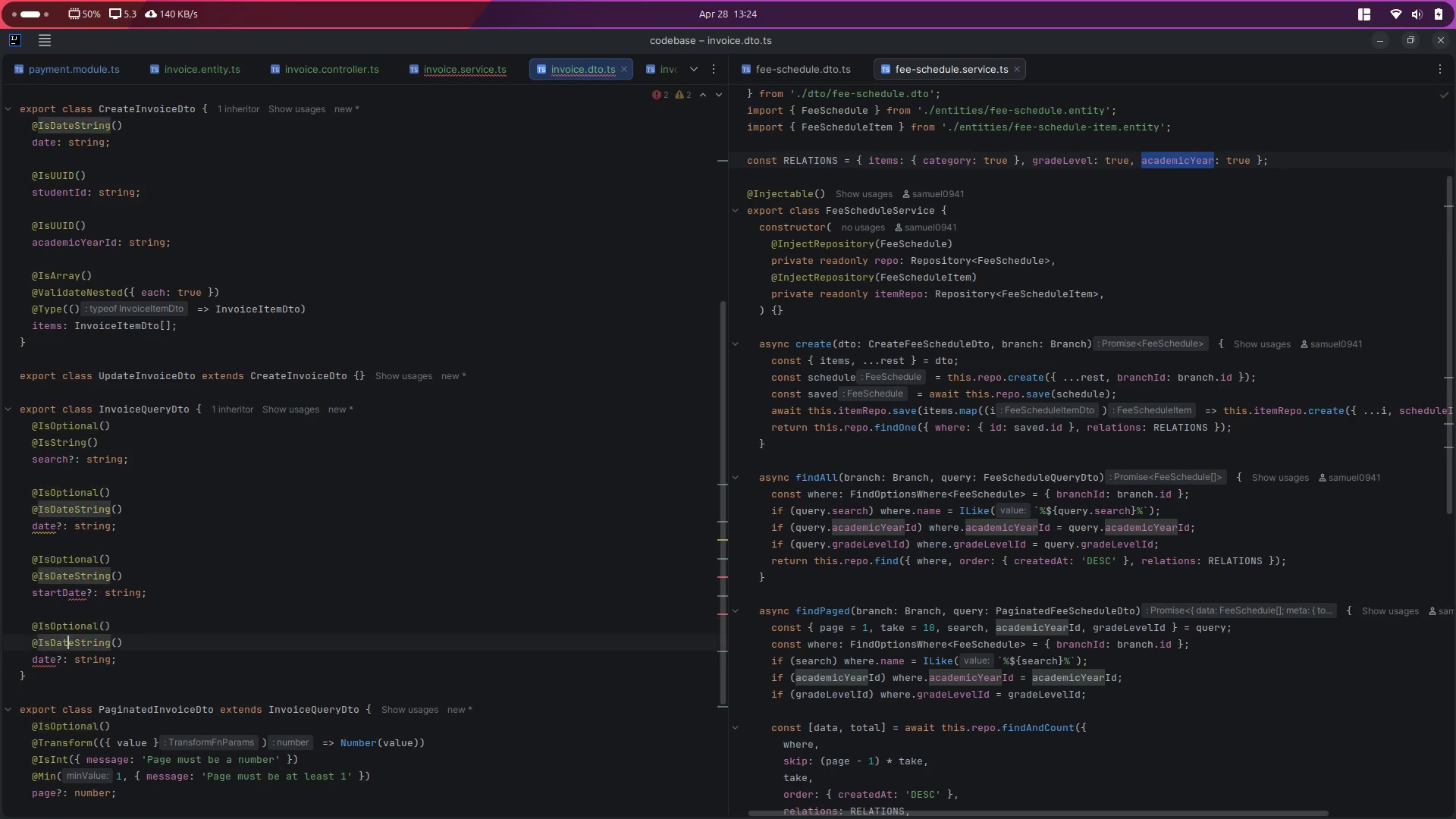 
key(ArrowDown)
 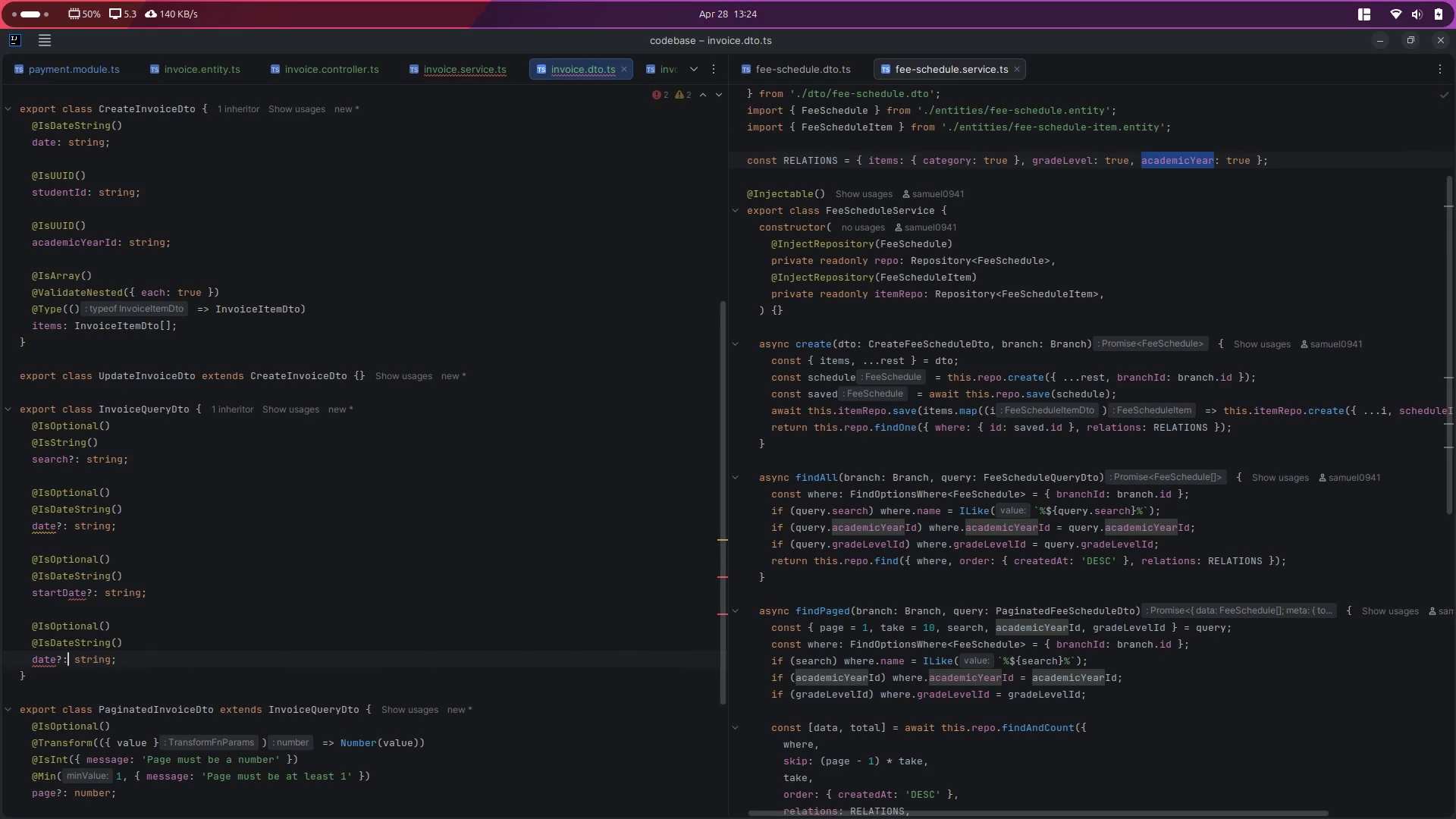 
key(ArrowLeft)
 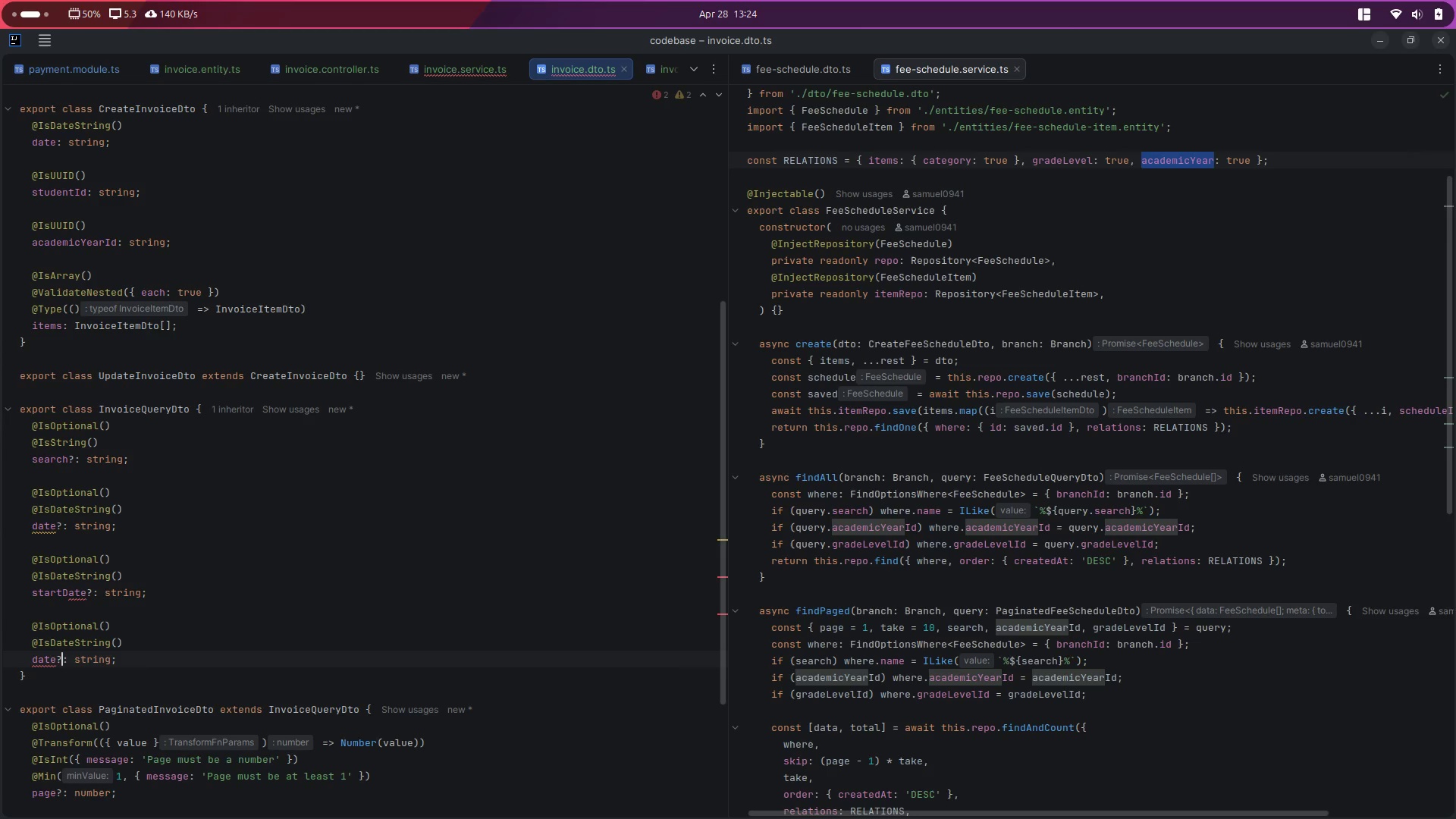 
key(ArrowLeft)
 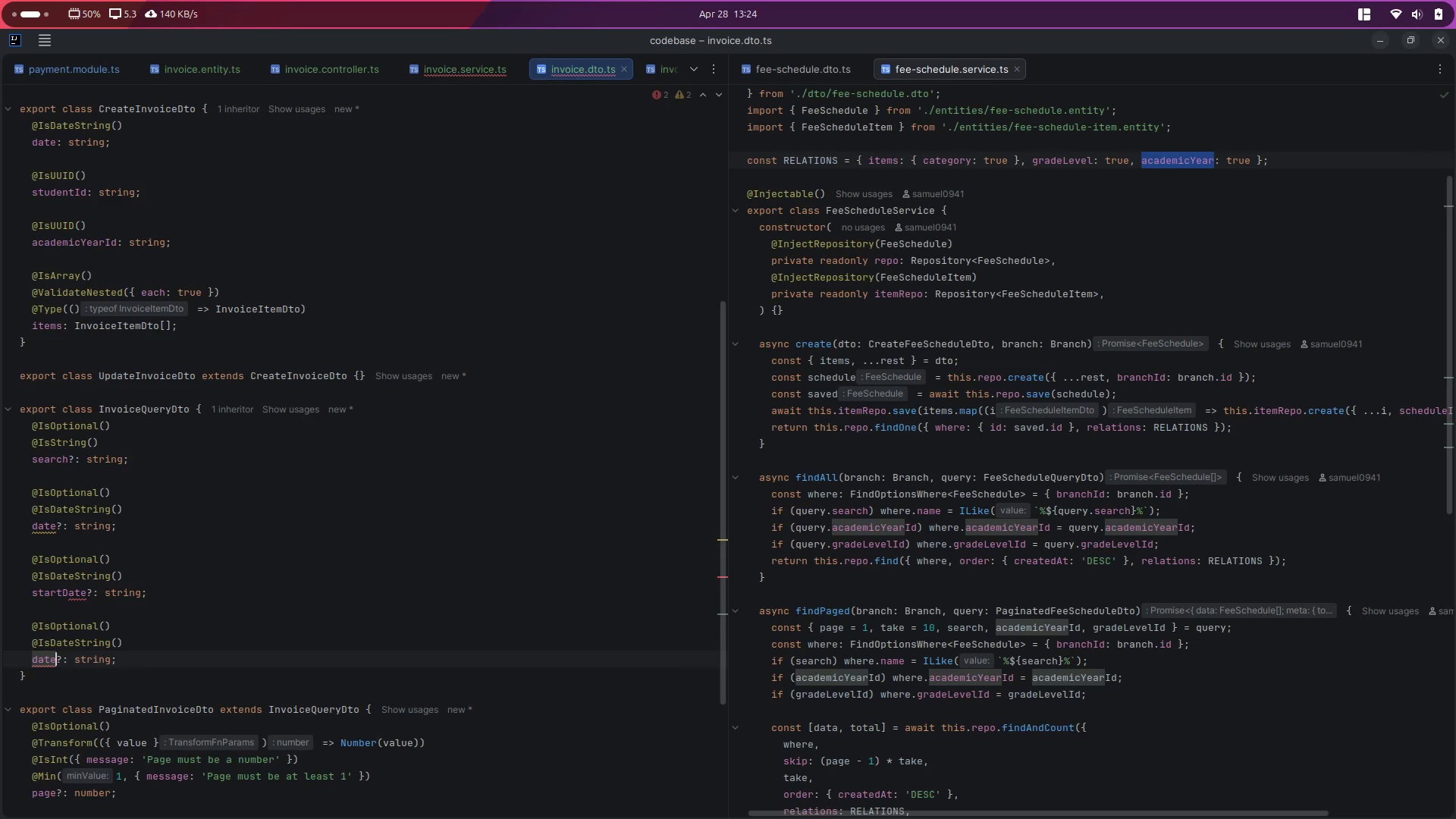 
key(Backspace)
key(Backspace)
key(Backspace)
key(Backspace)
type(enddate)
 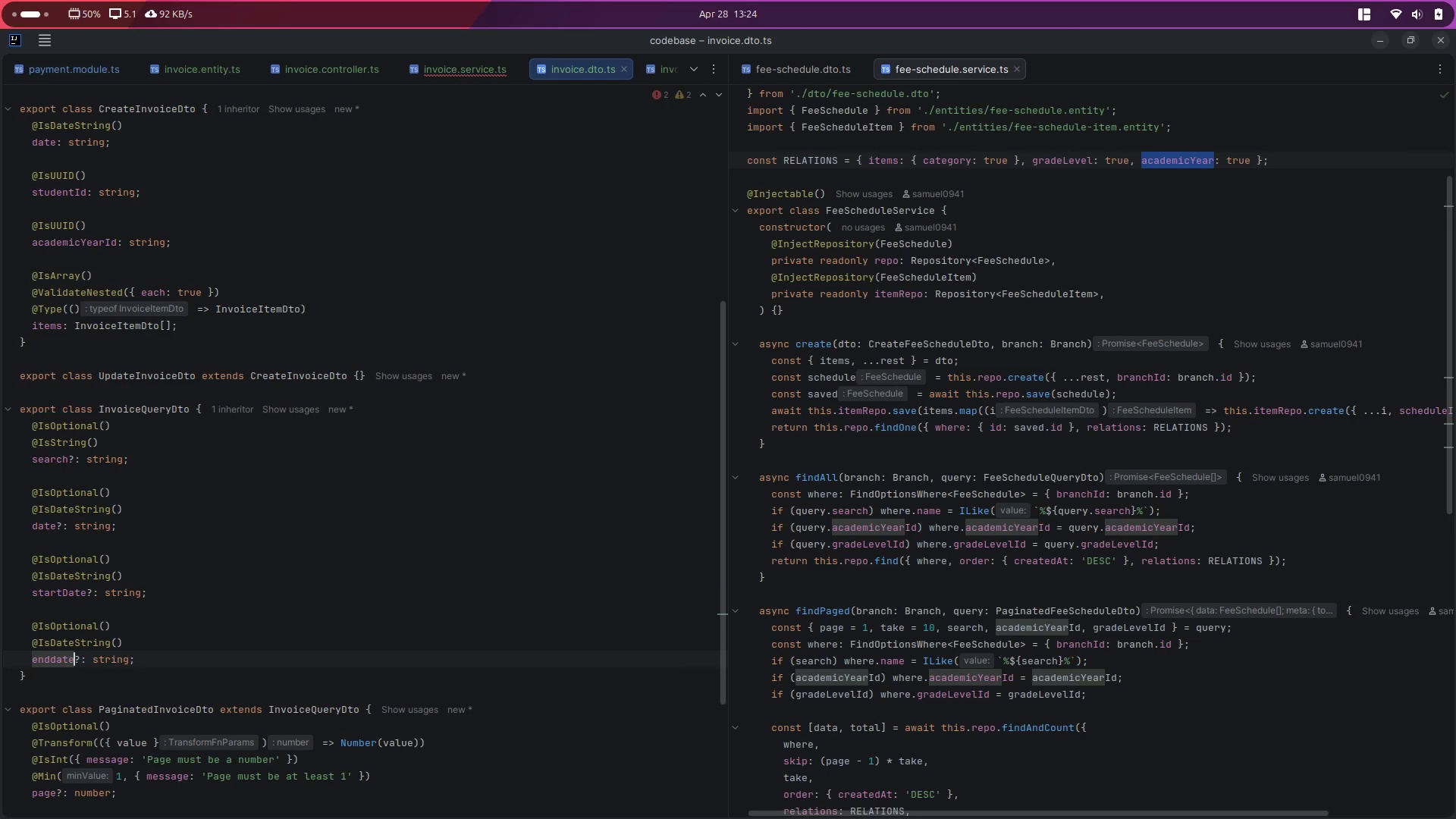 
key(ArrowLeft)
 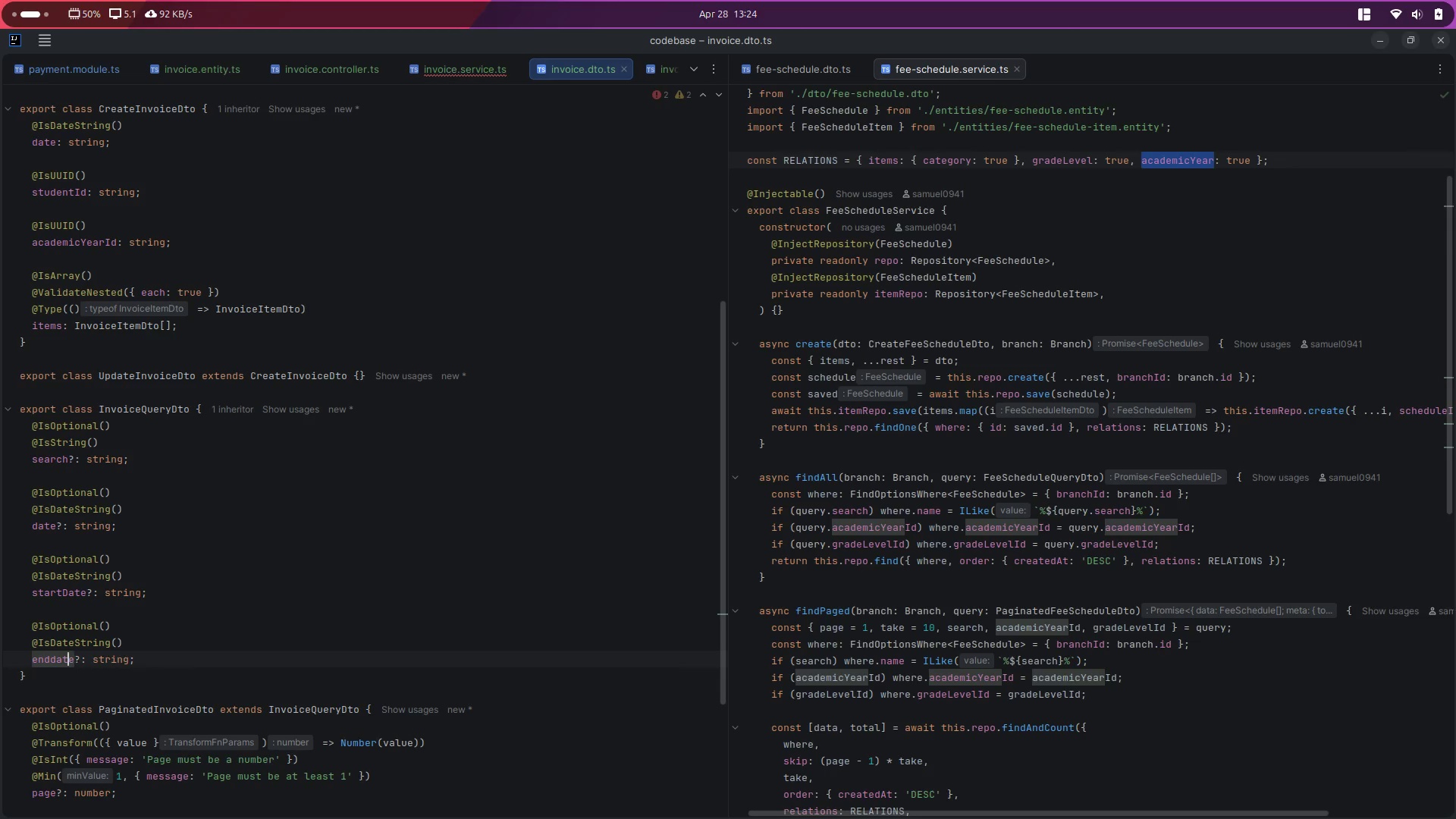 
key(ArrowLeft)
 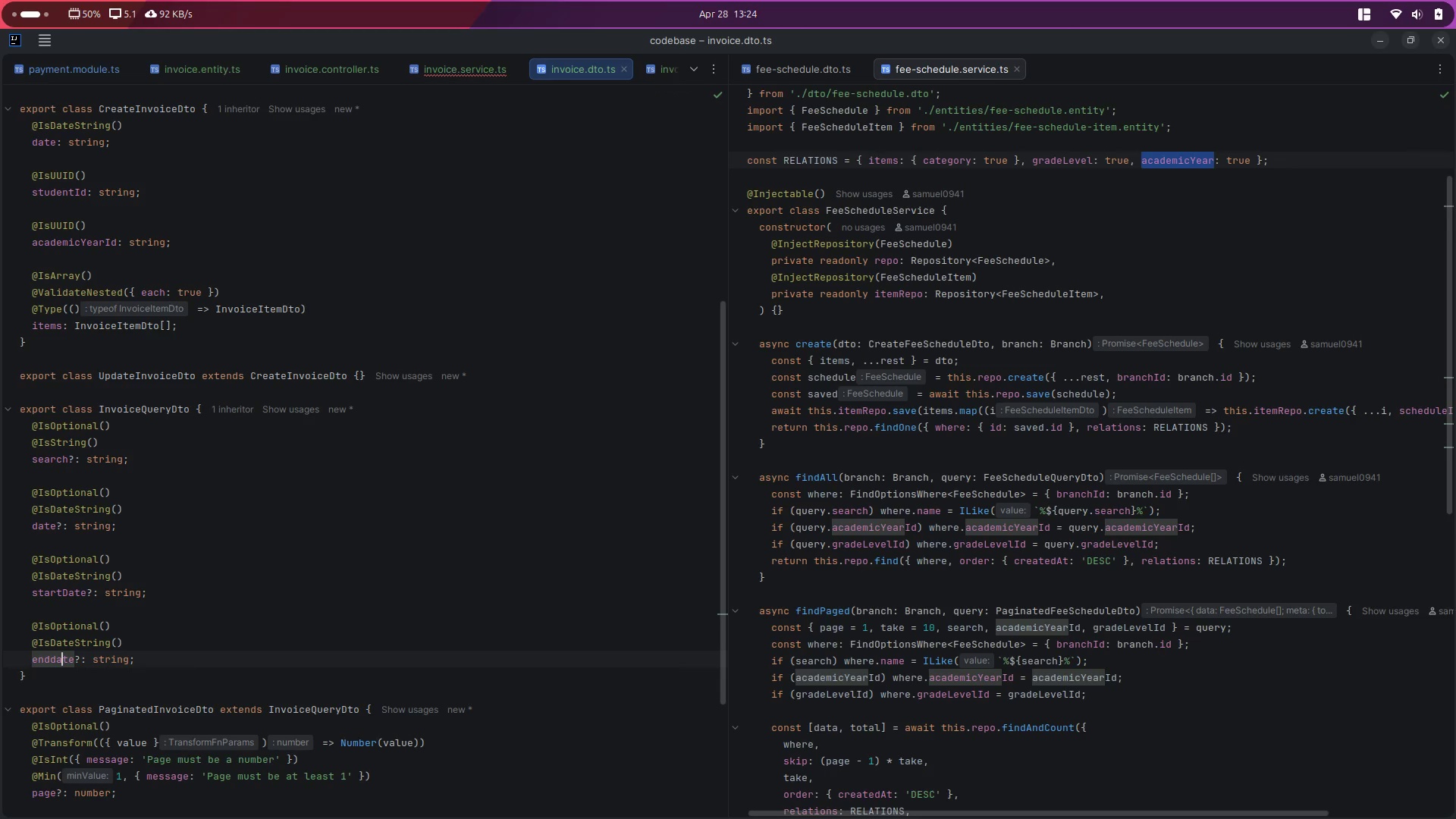 
key(ArrowLeft)
 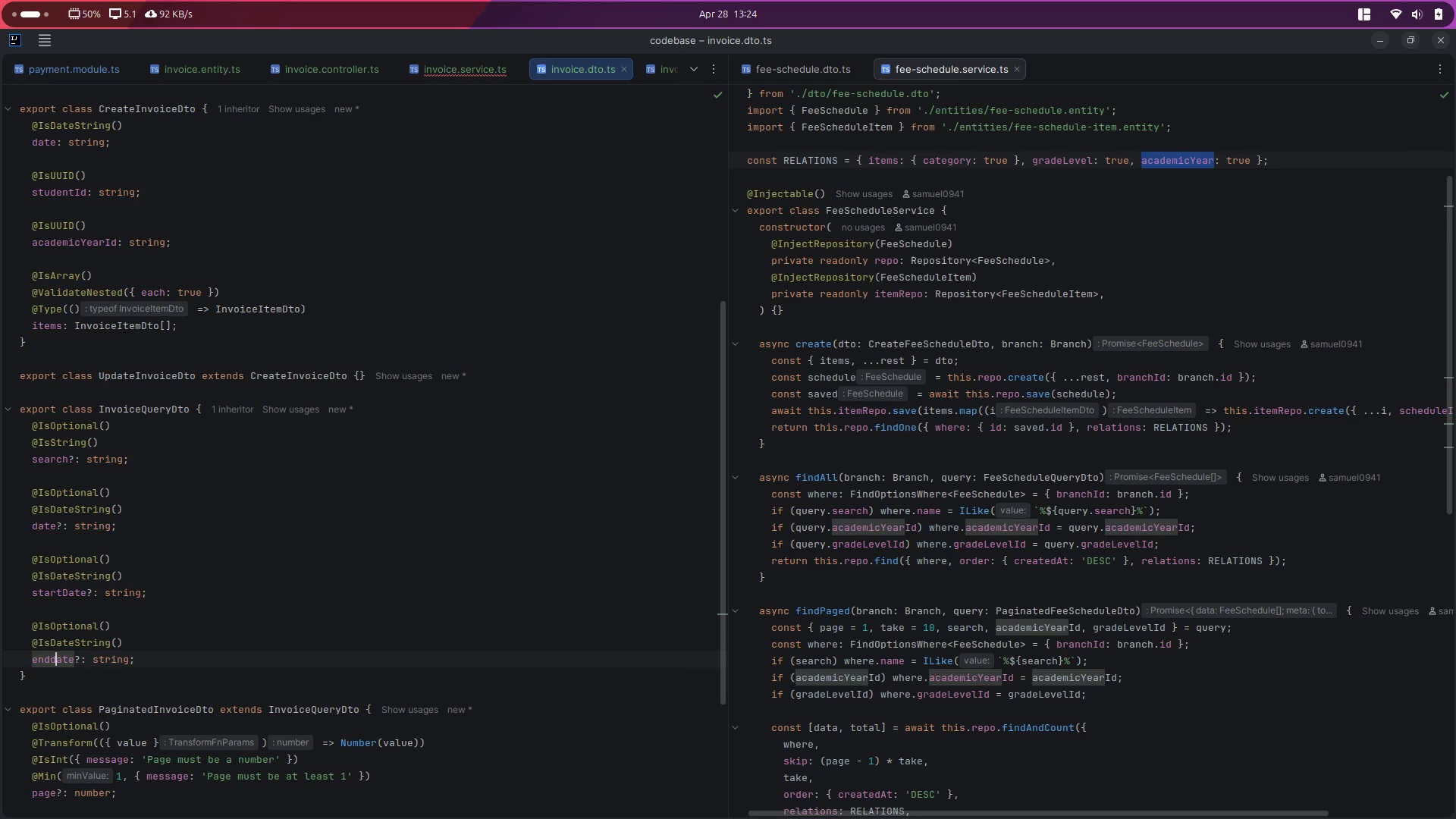 
key(Backspace)
 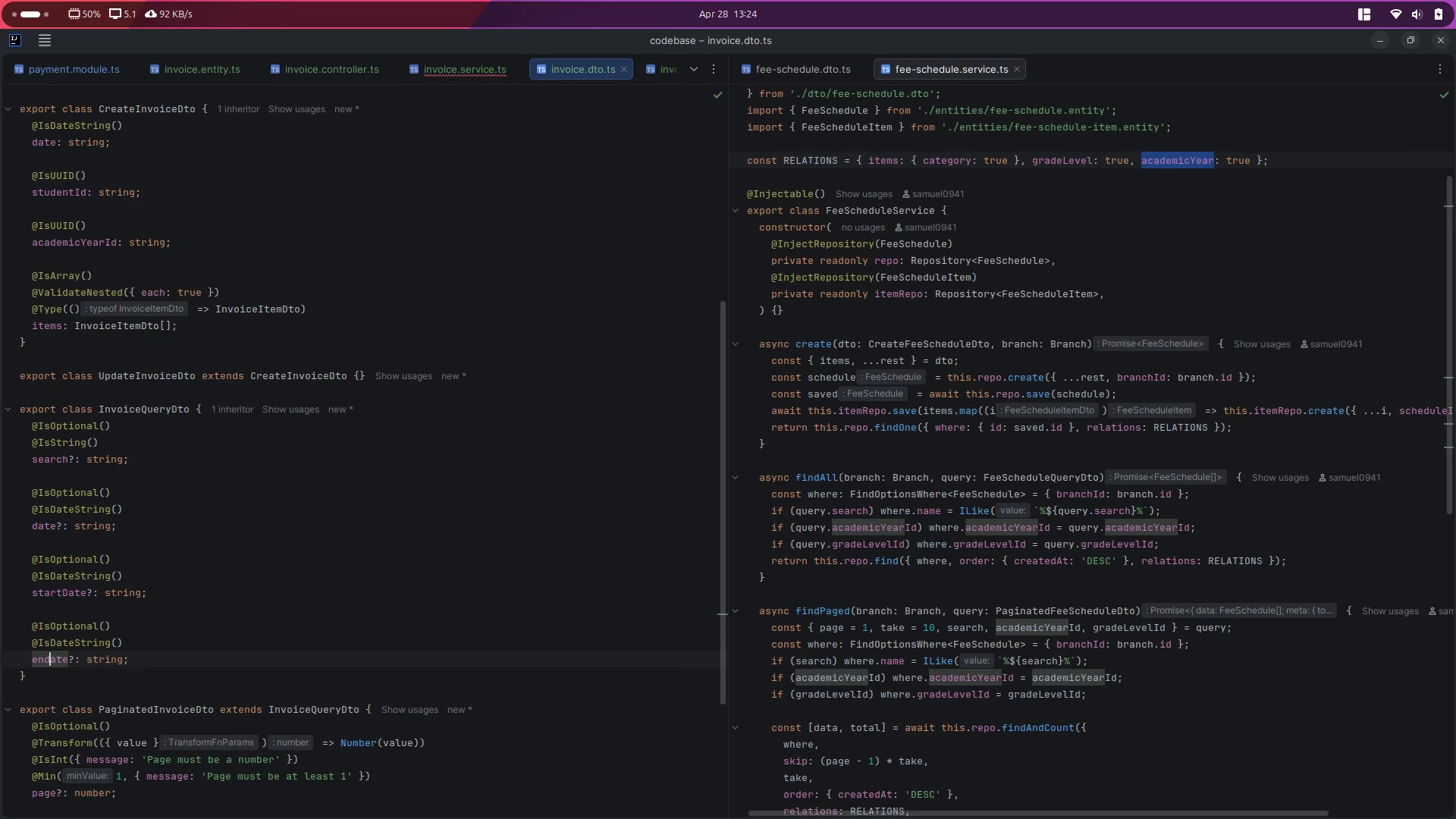 
key(Shift+ShiftLeft)
 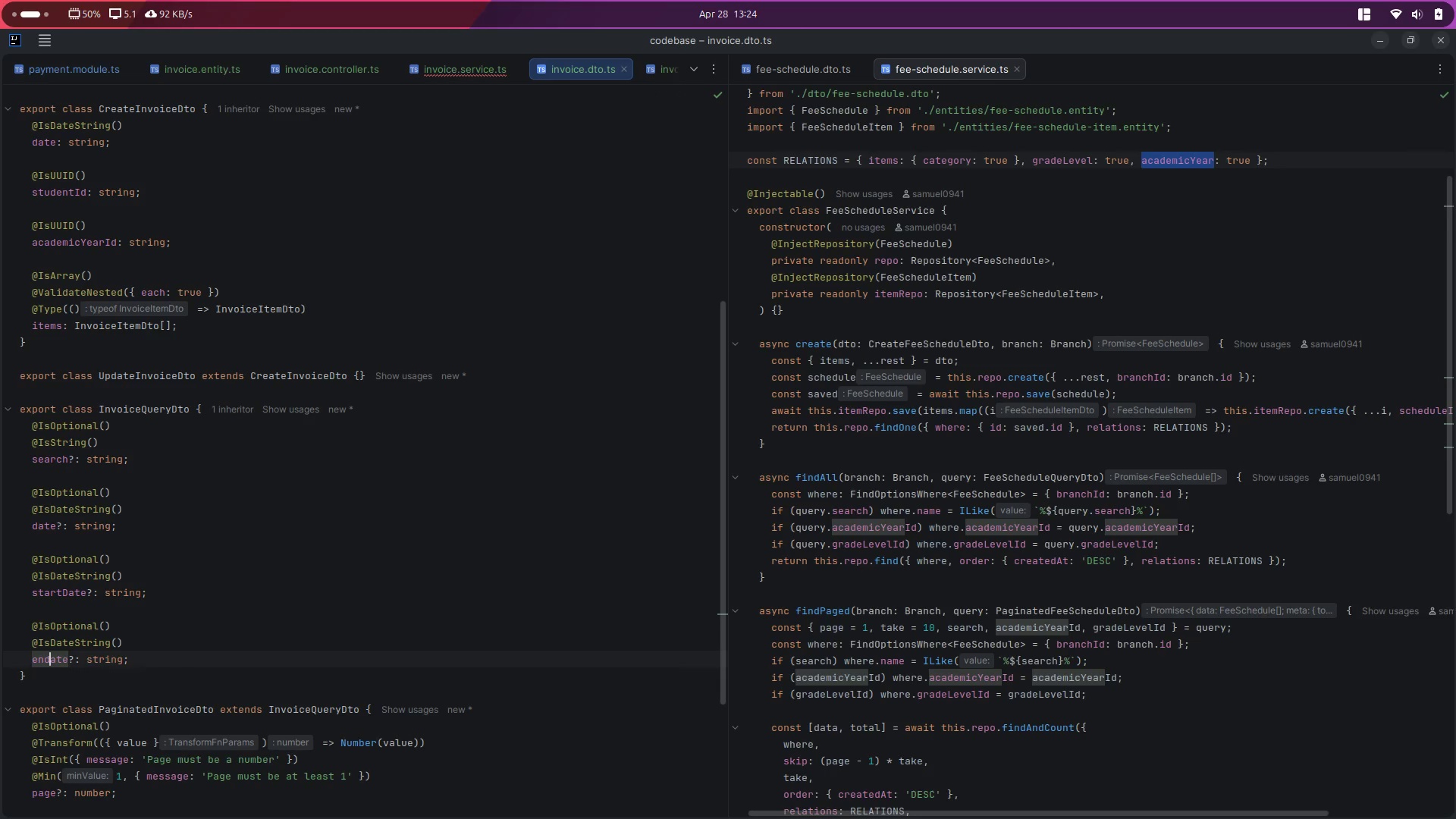 
key(Shift+D)
 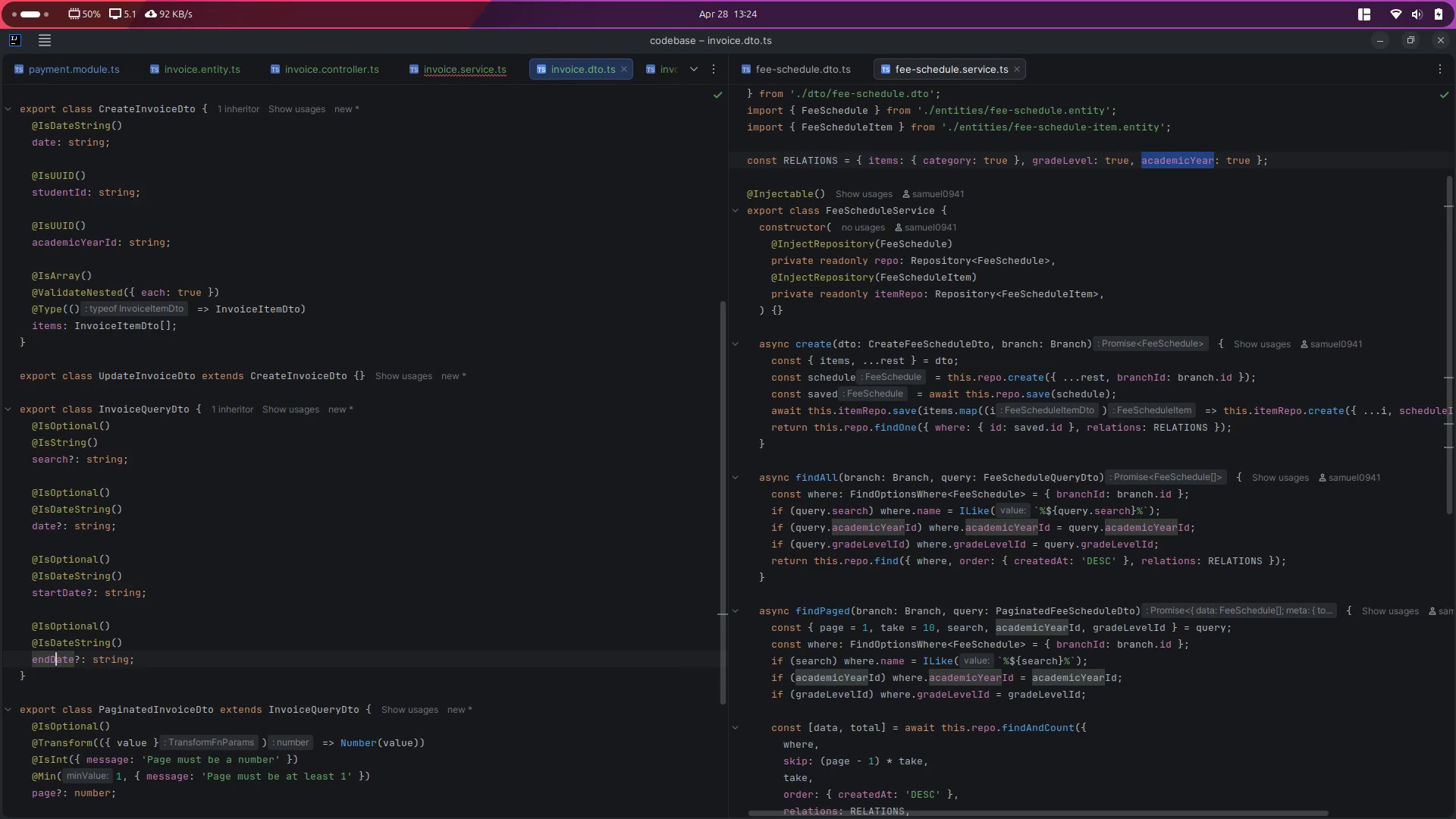 
key(Control+ControlLeft)
 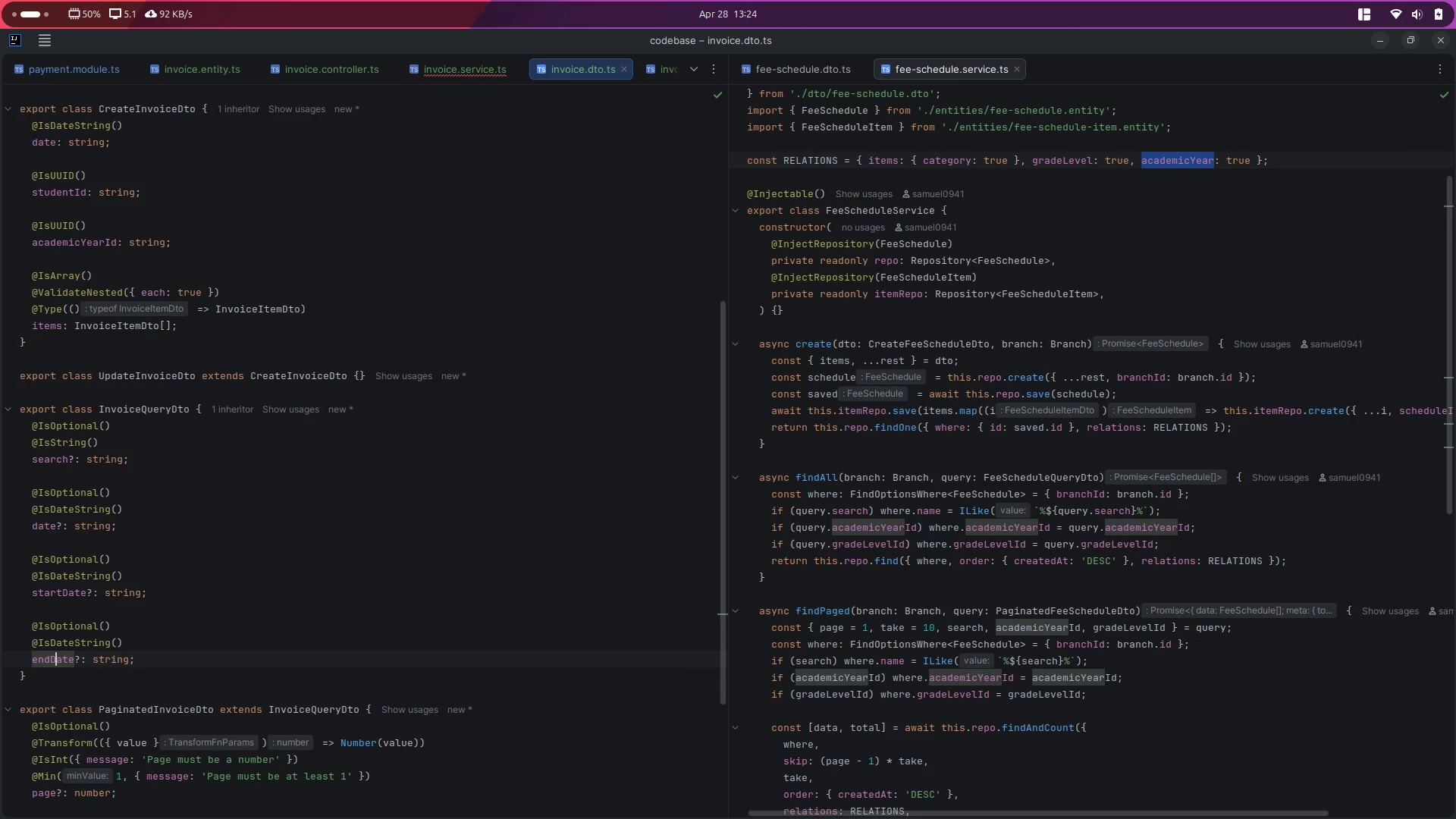 
key(Control+S)
 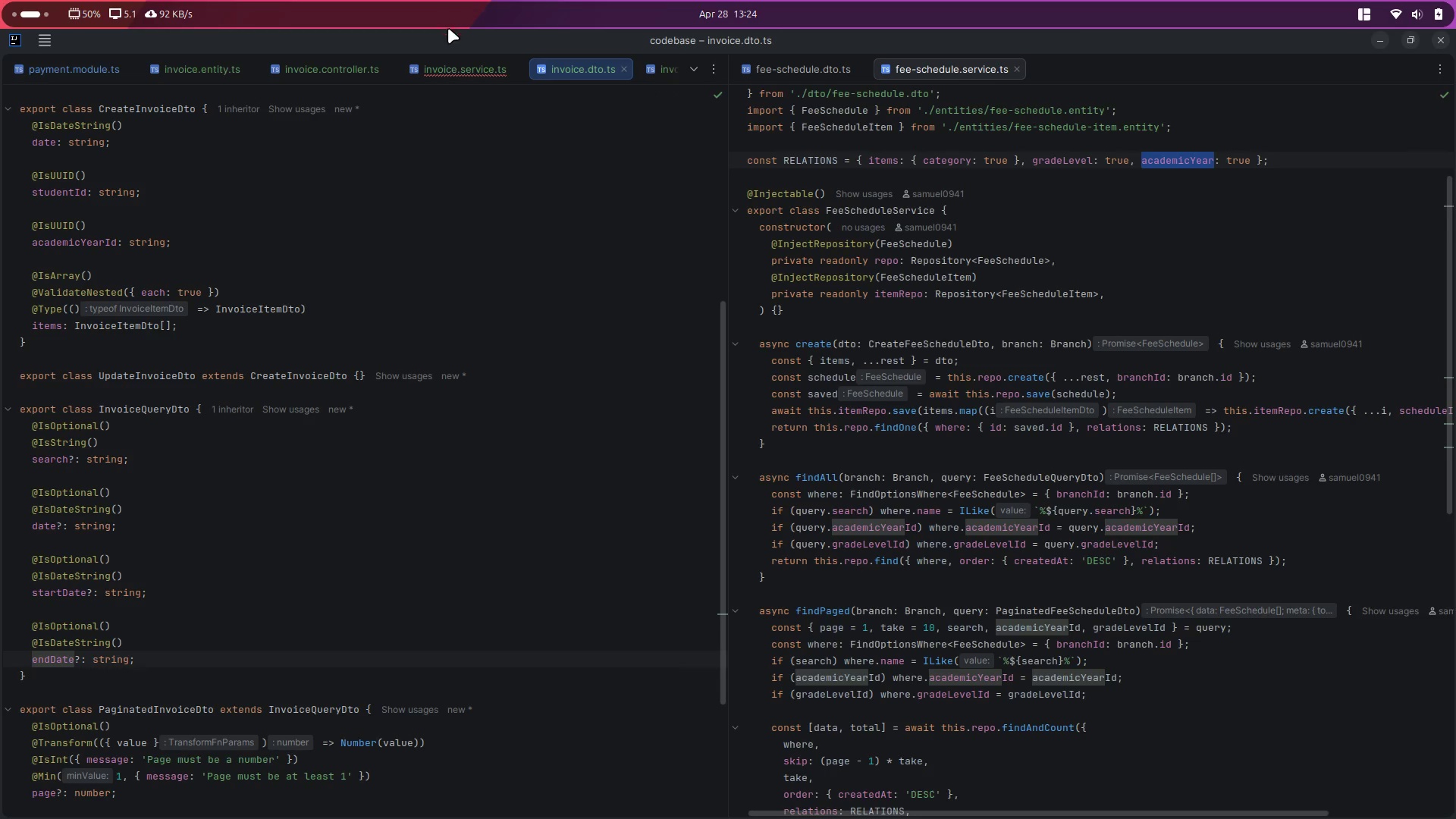 
left_click([464, 67])
 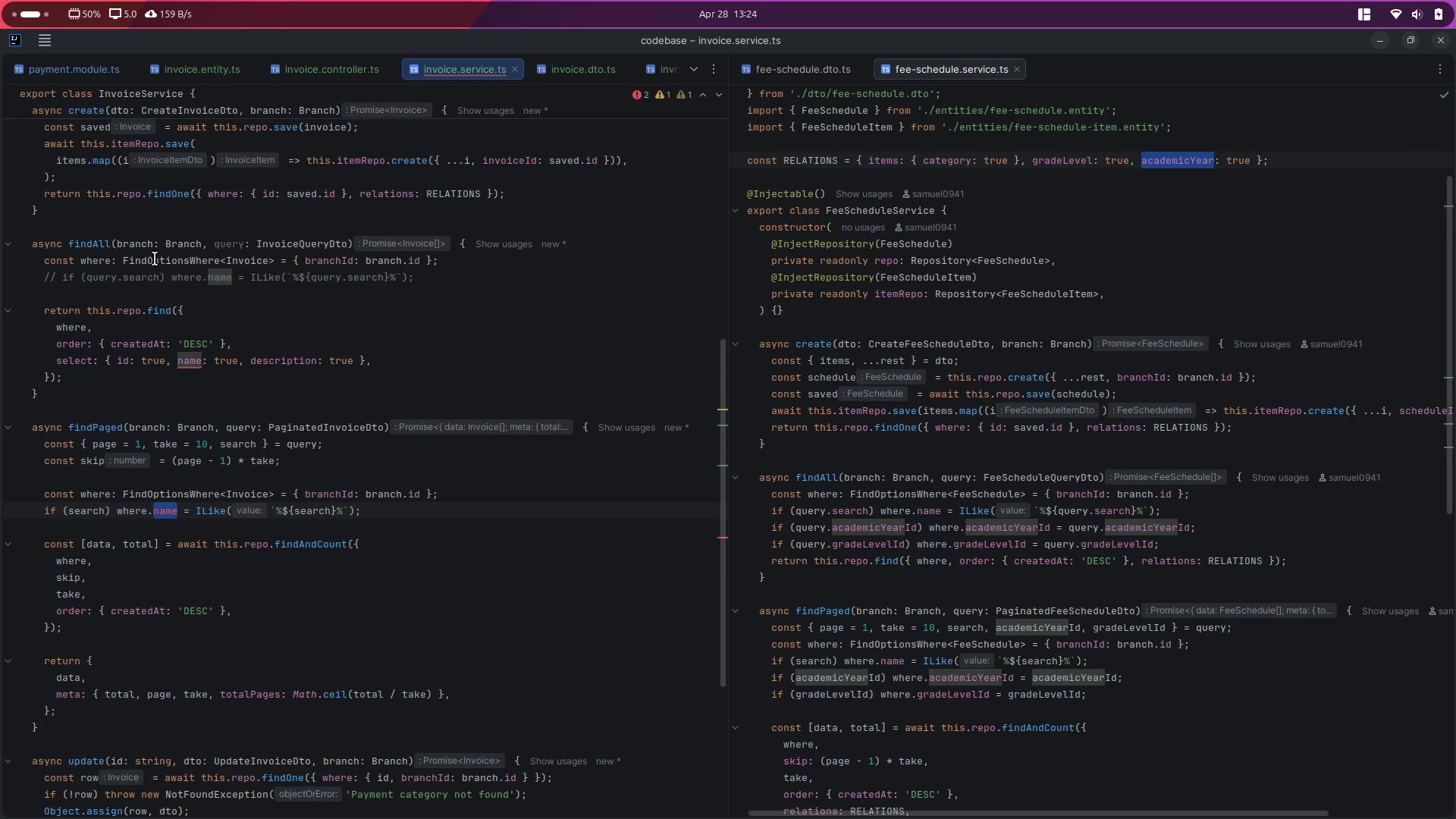 
left_click([109, 265])
 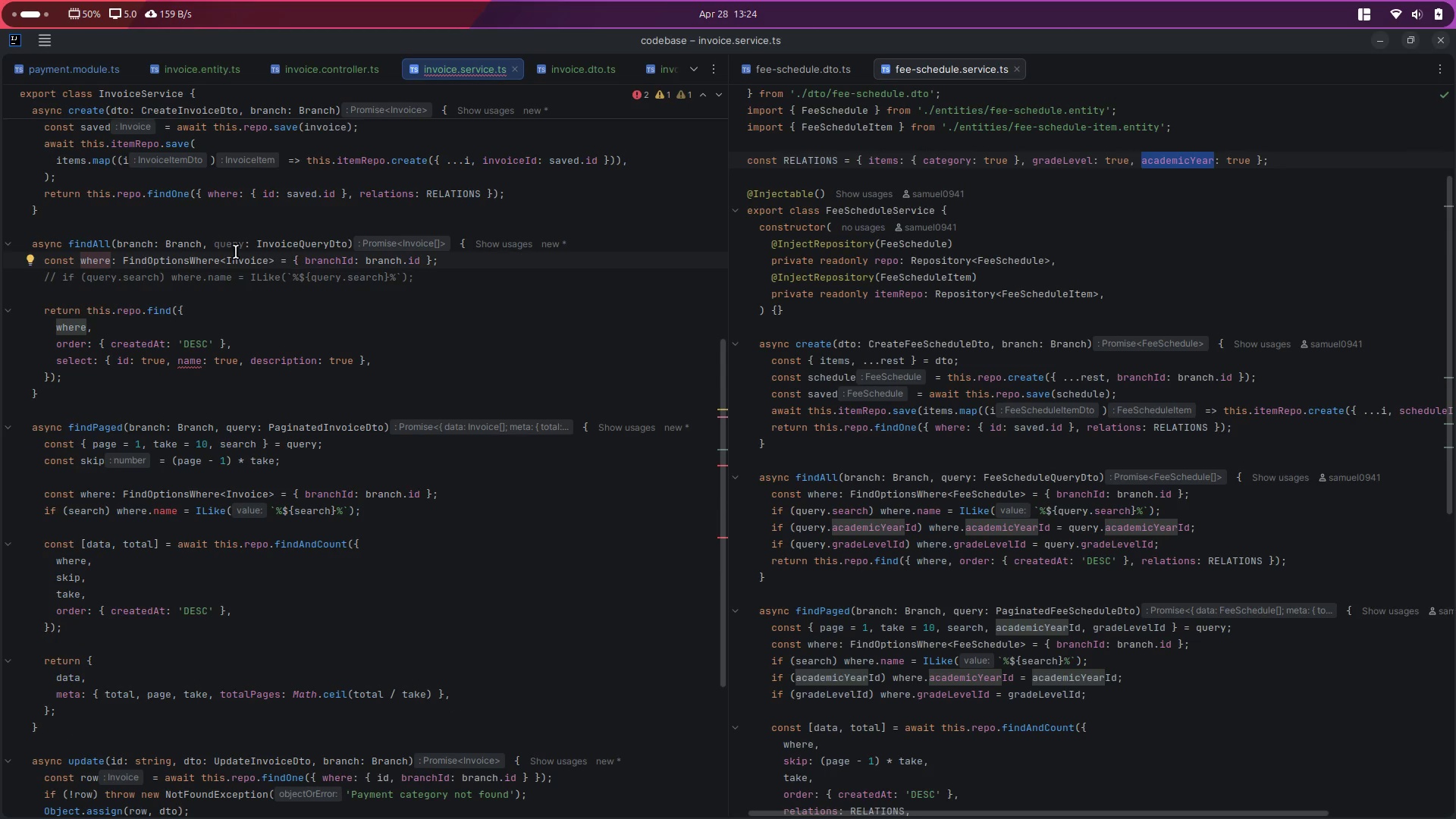 
double_click([236, 246])
 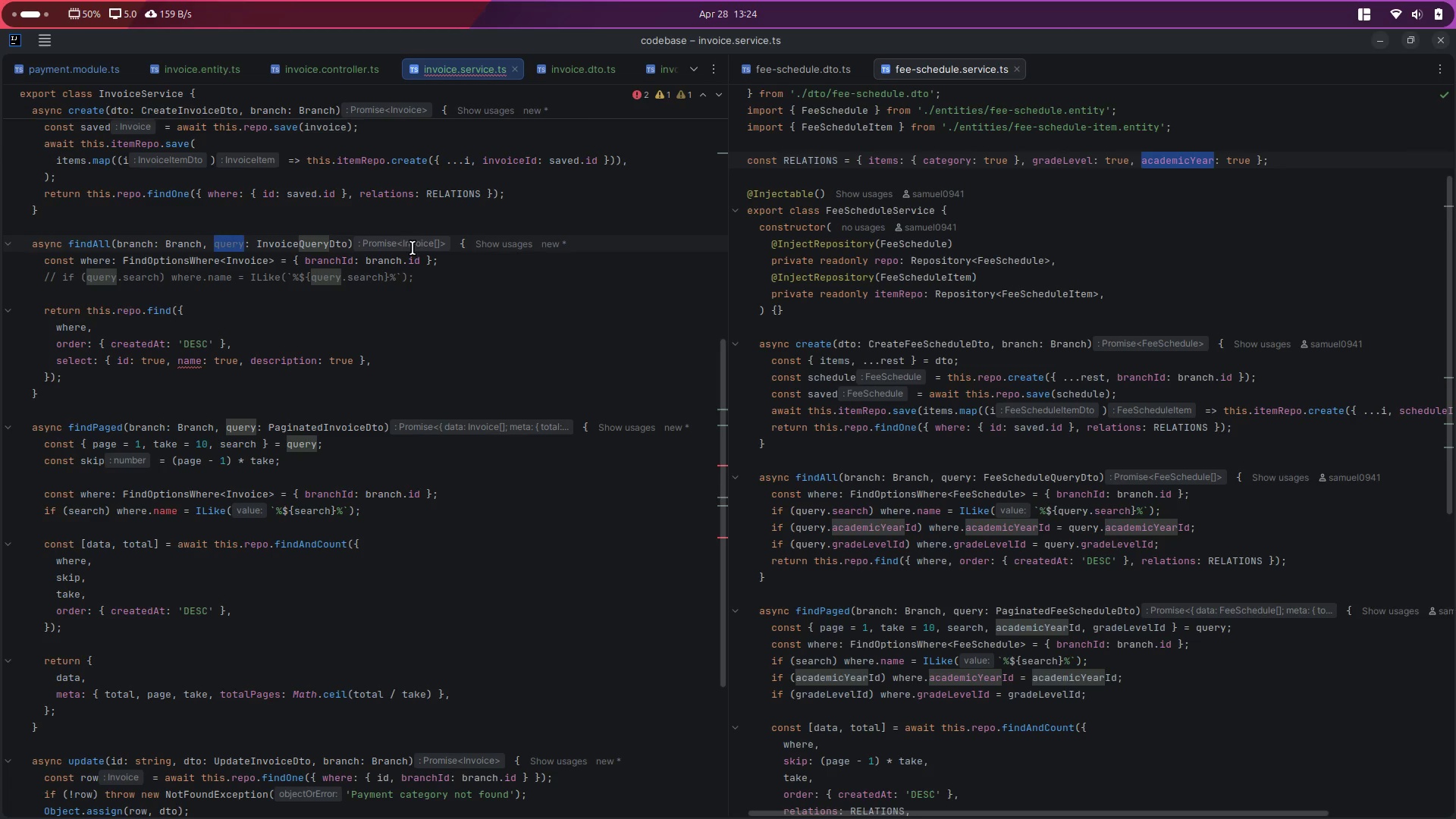 
key(Control+C)
 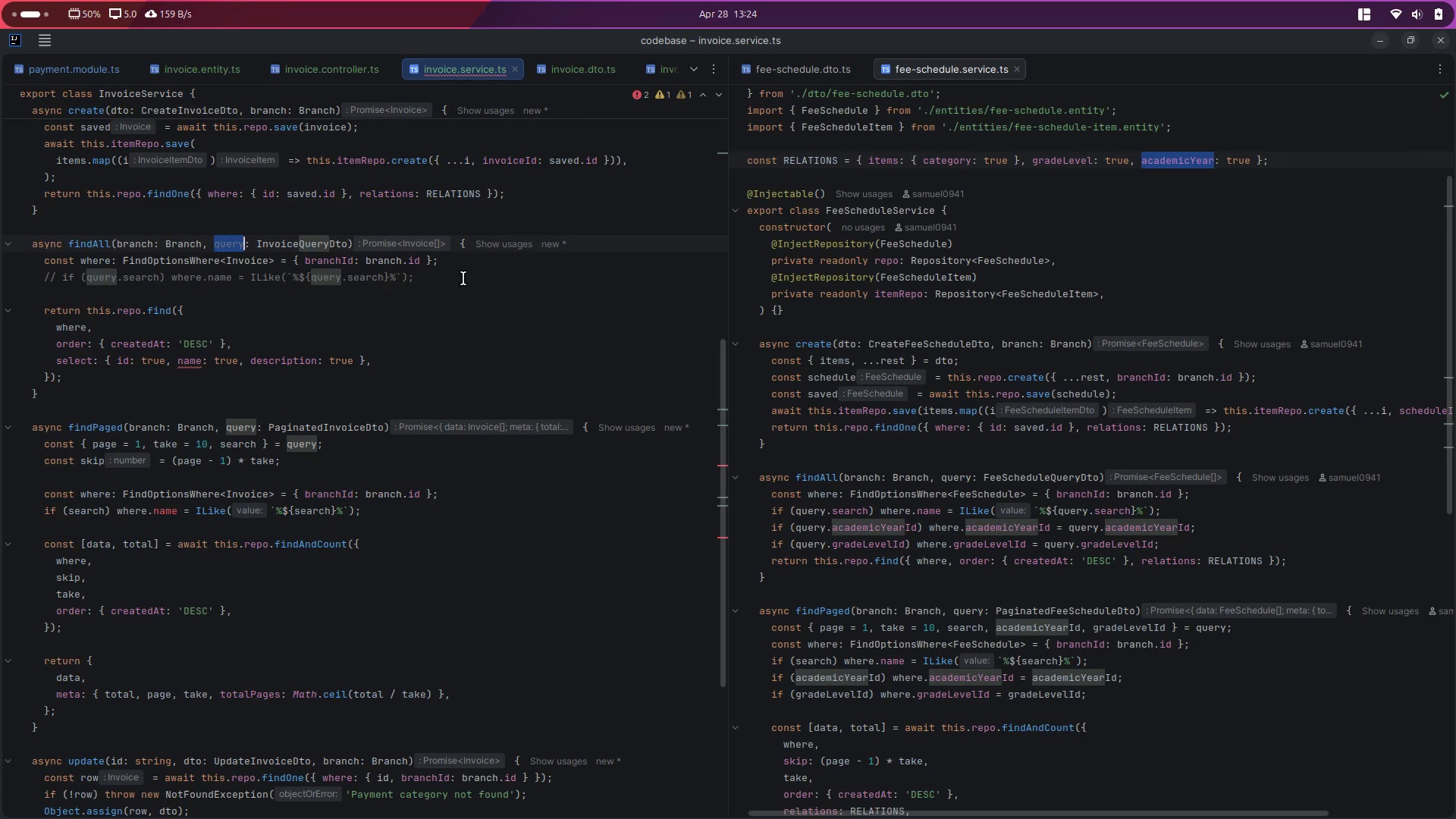 
left_click([463, 278])
 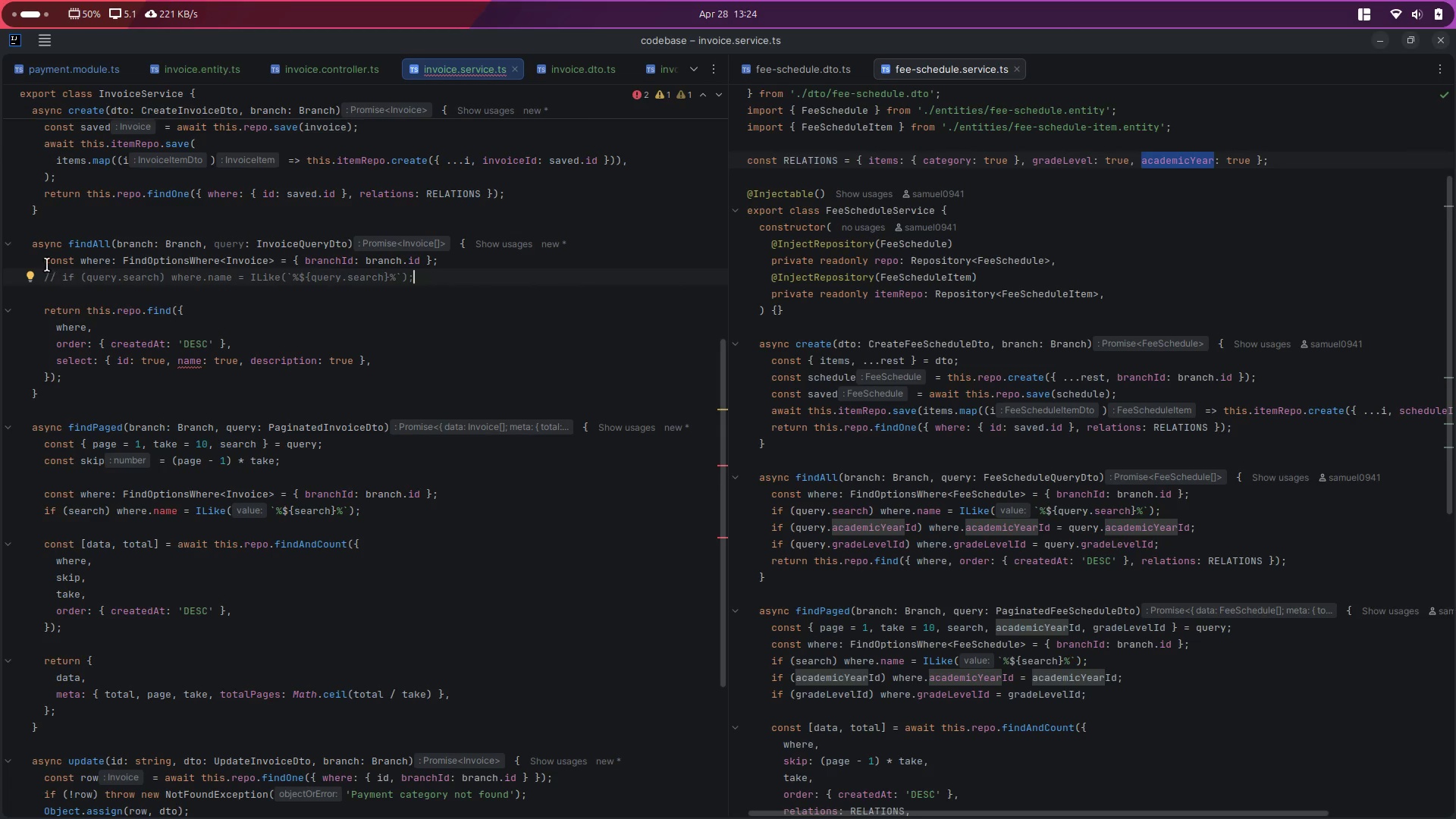 
key(Enter)
 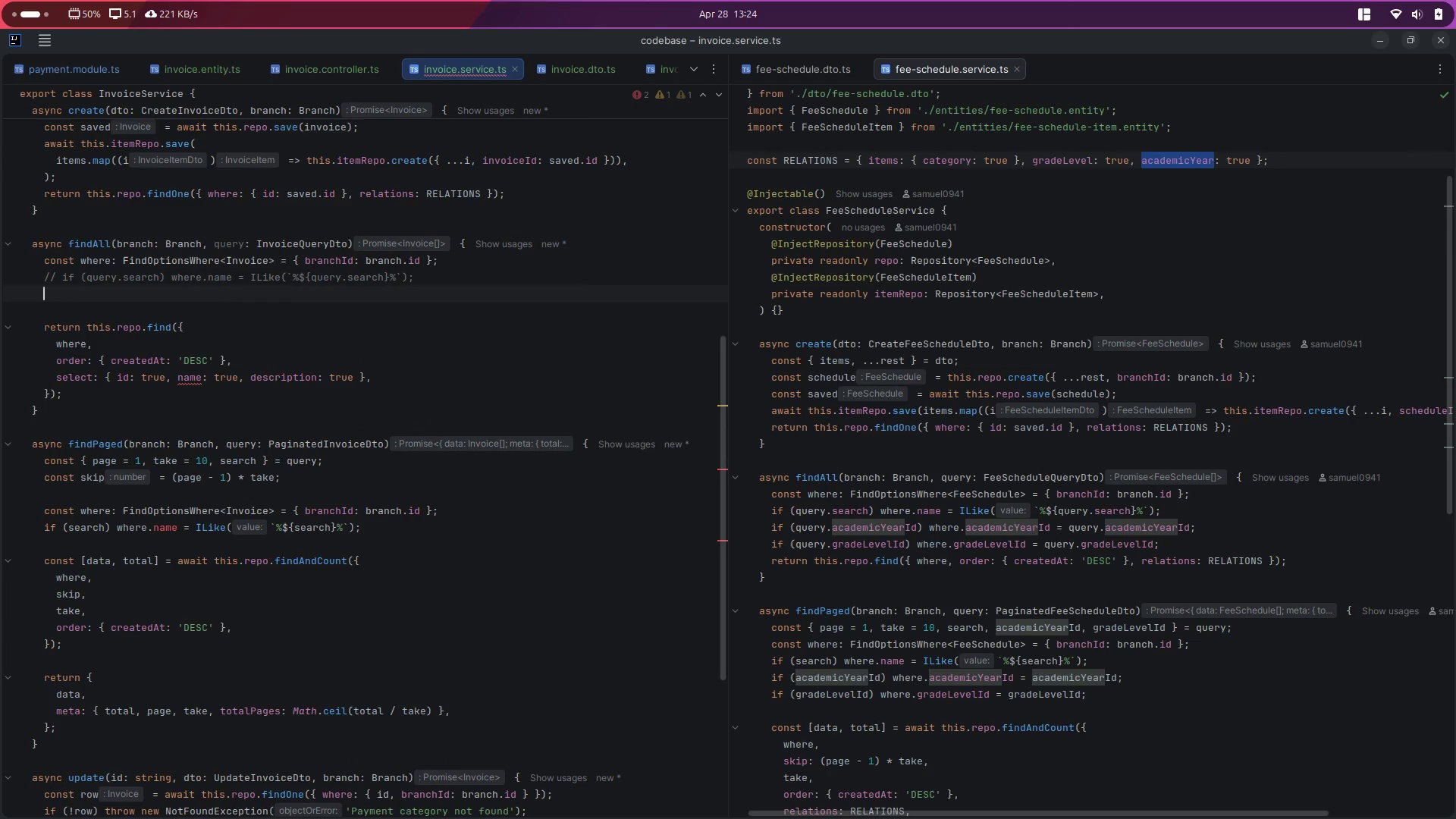 
type(const {)
 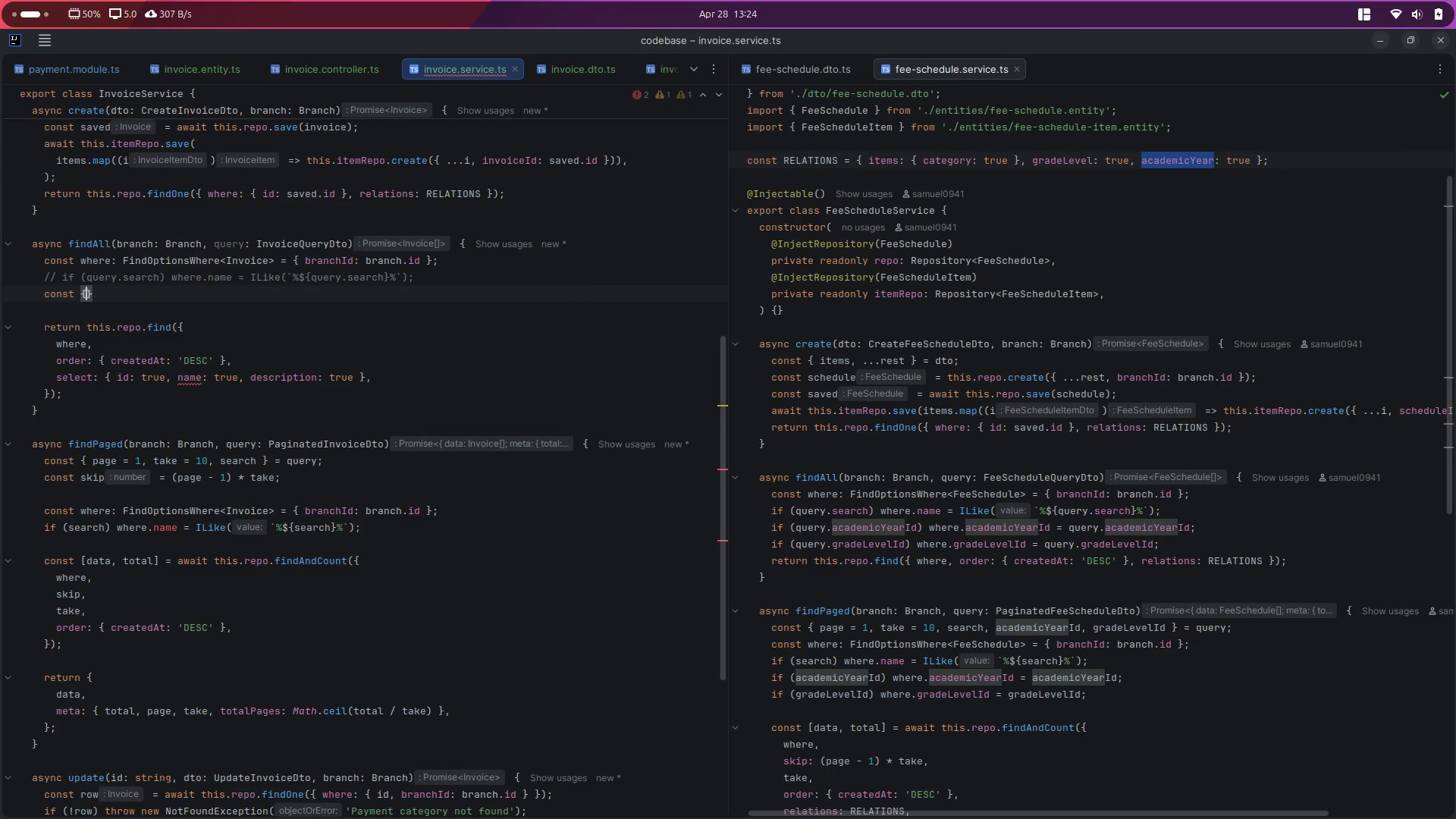 
key(ArrowRight)
 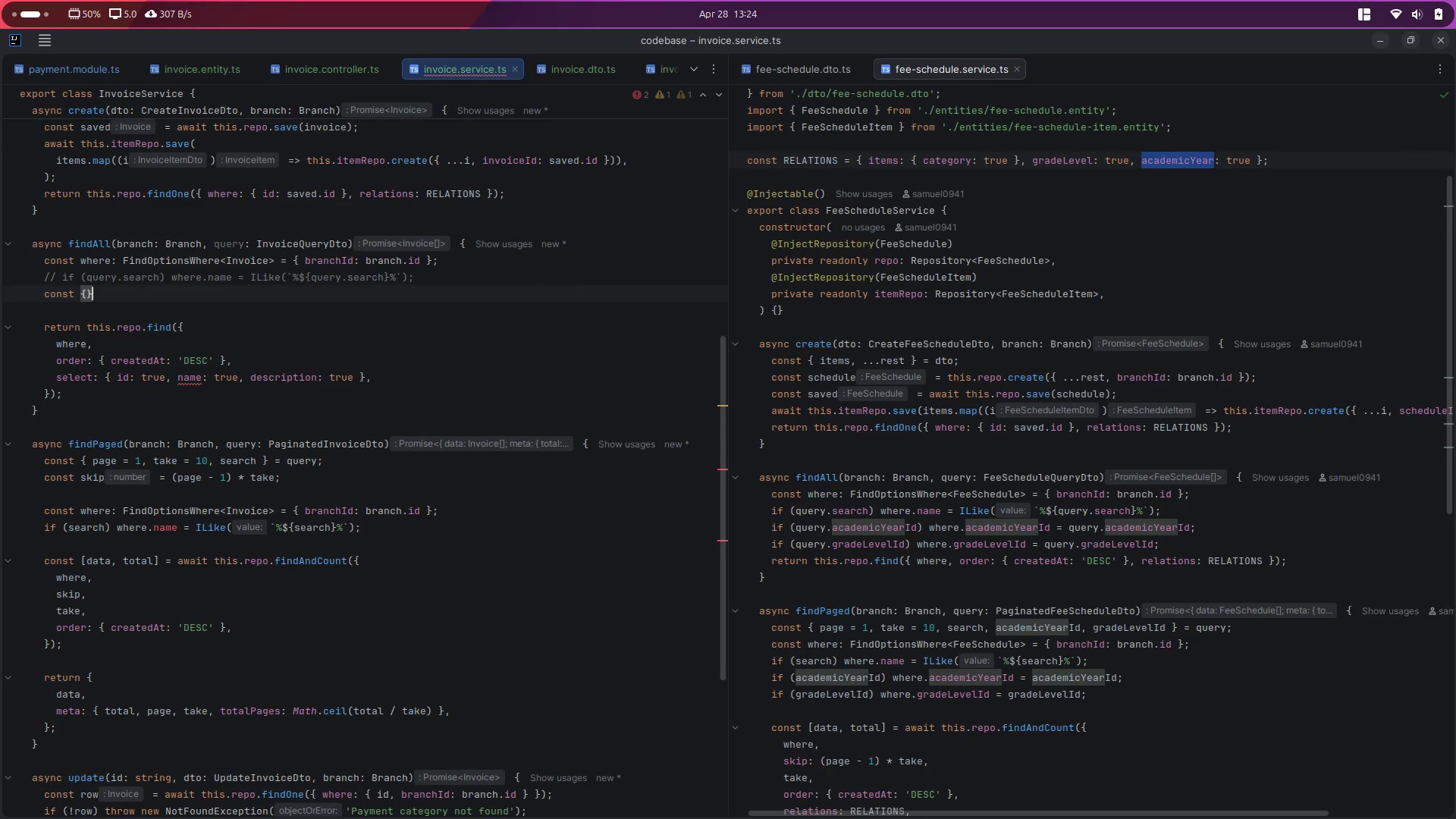 
key(Space)
 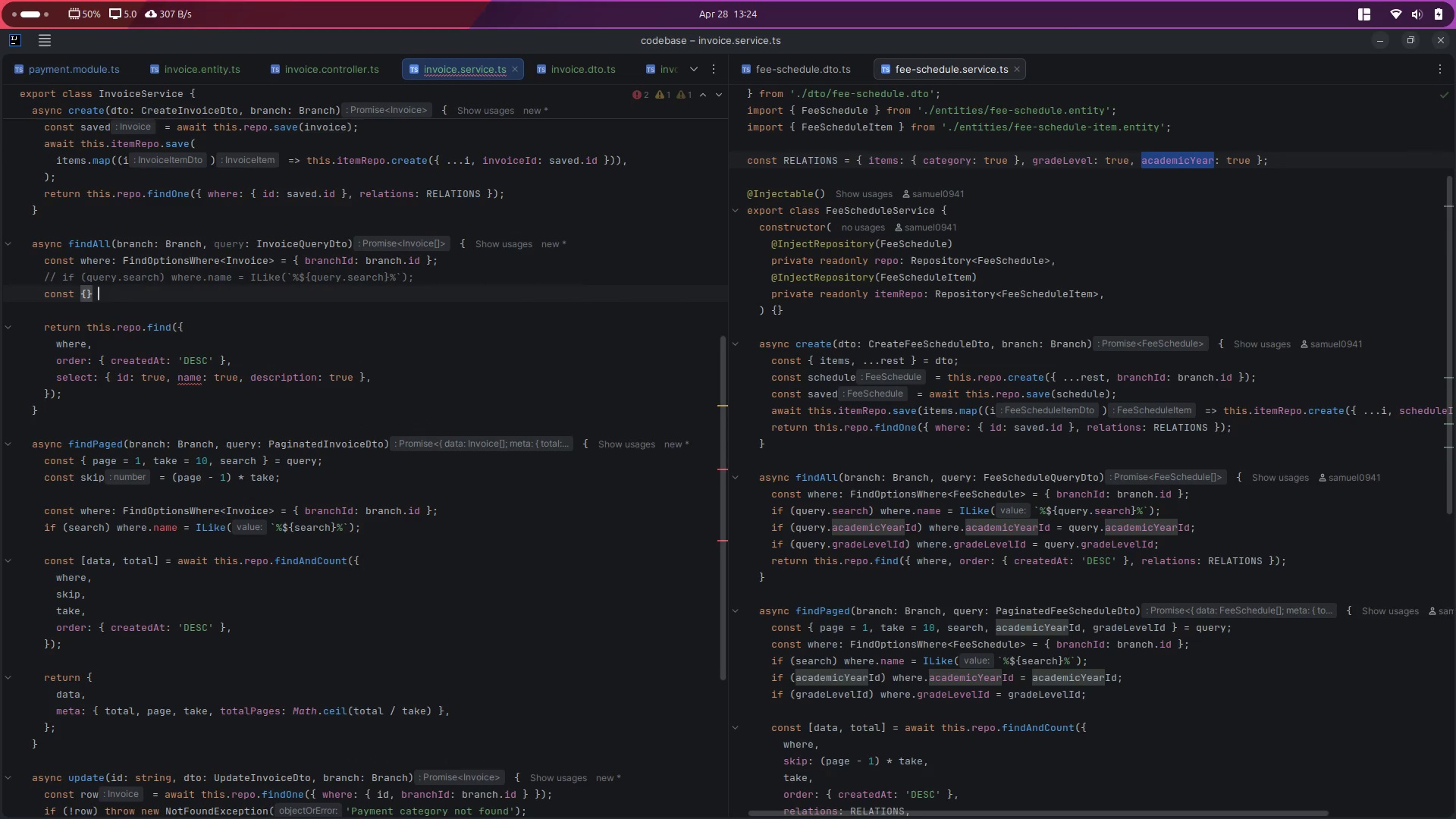 
key(Equal)
 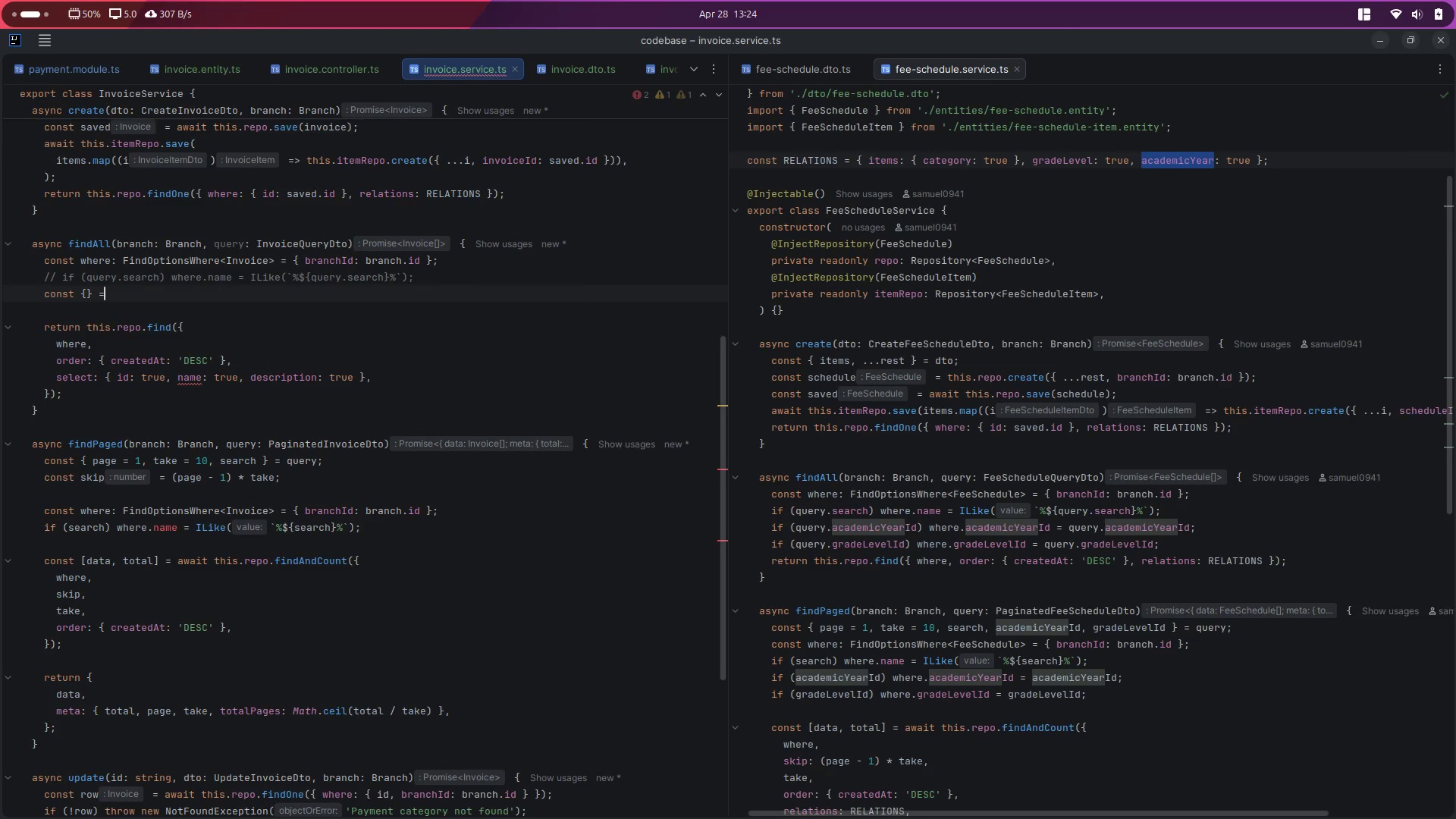 
key(Space)
 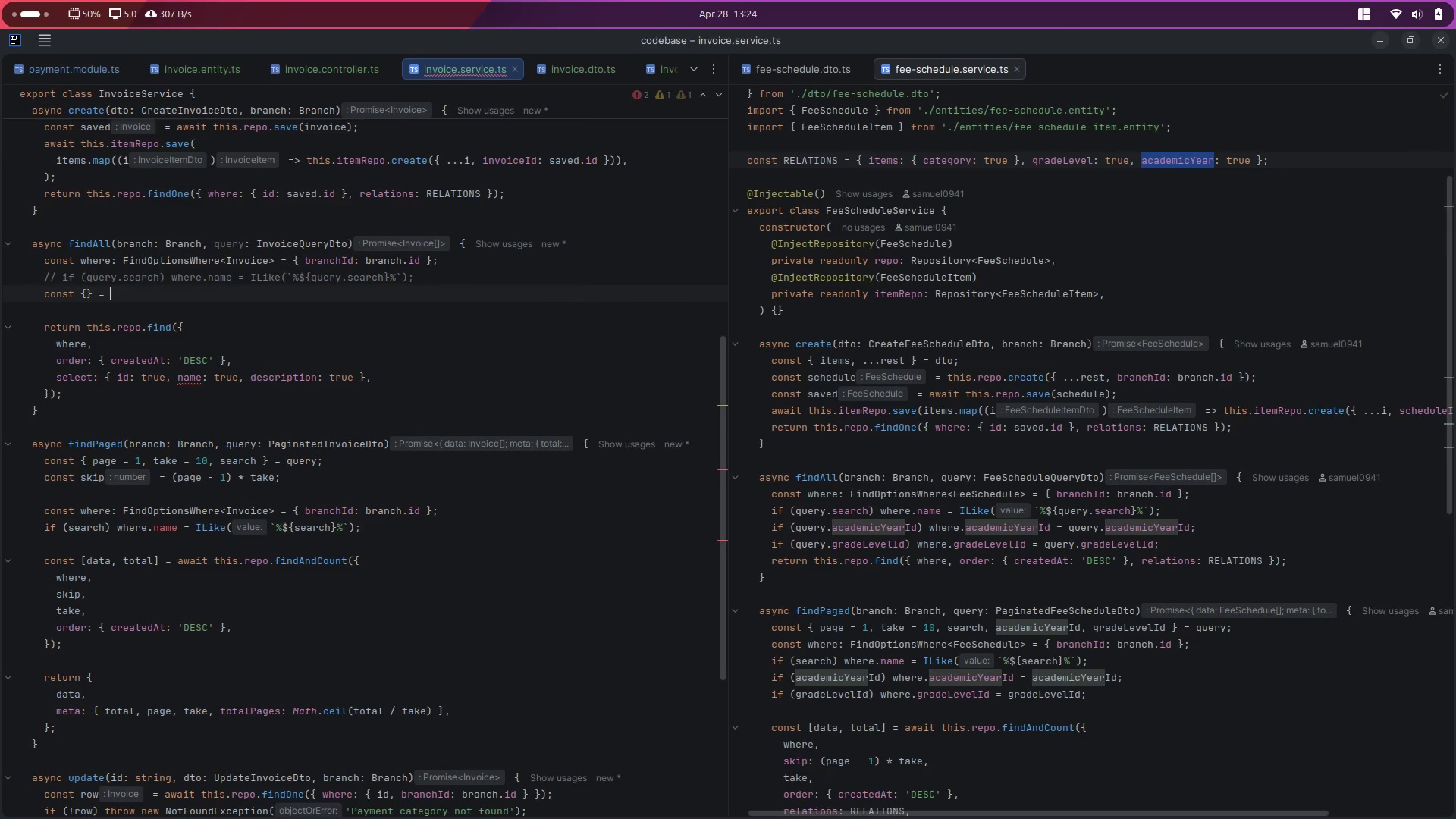 
key(Control+ControlLeft)
 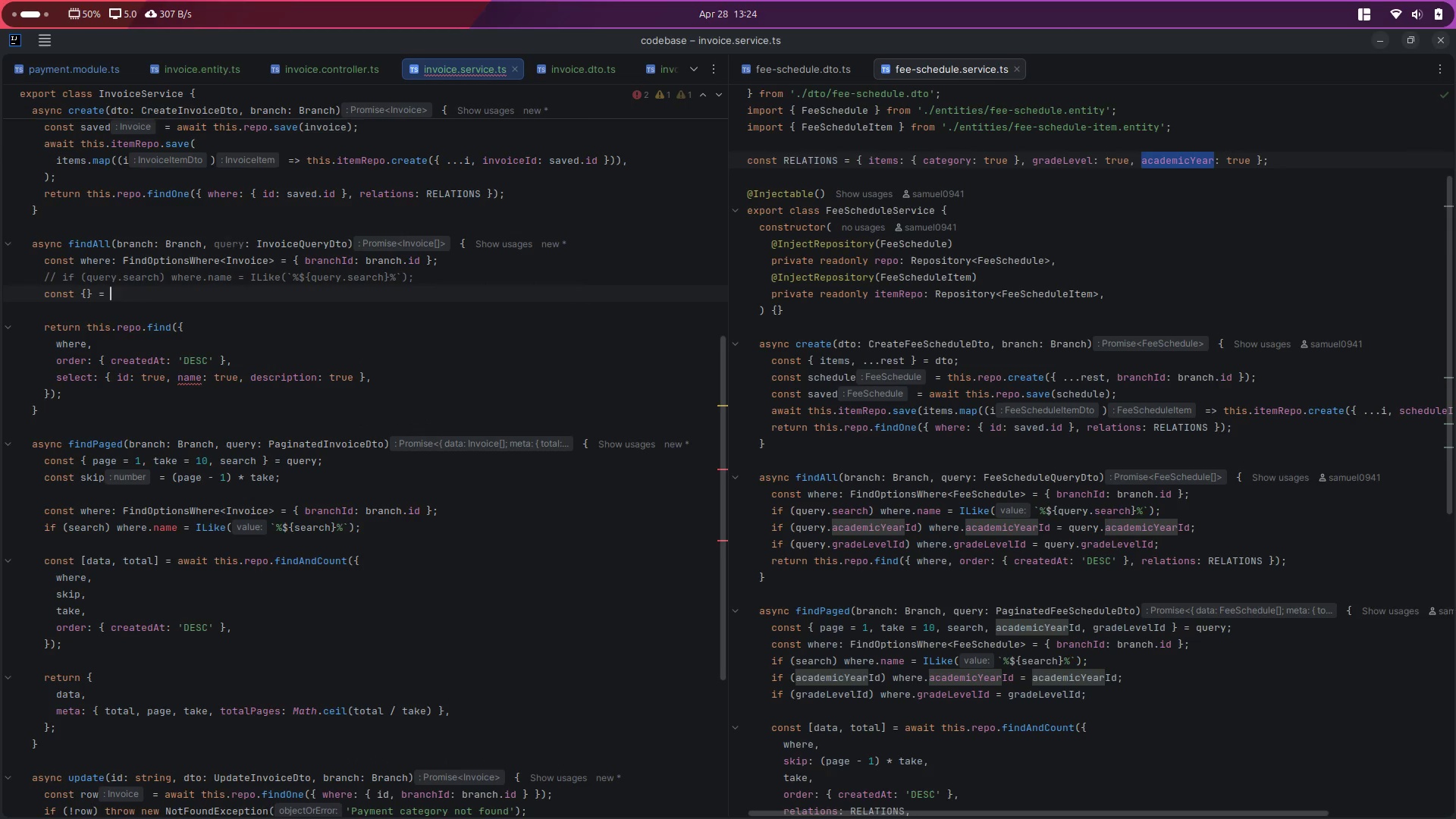 
key(Control+V)
 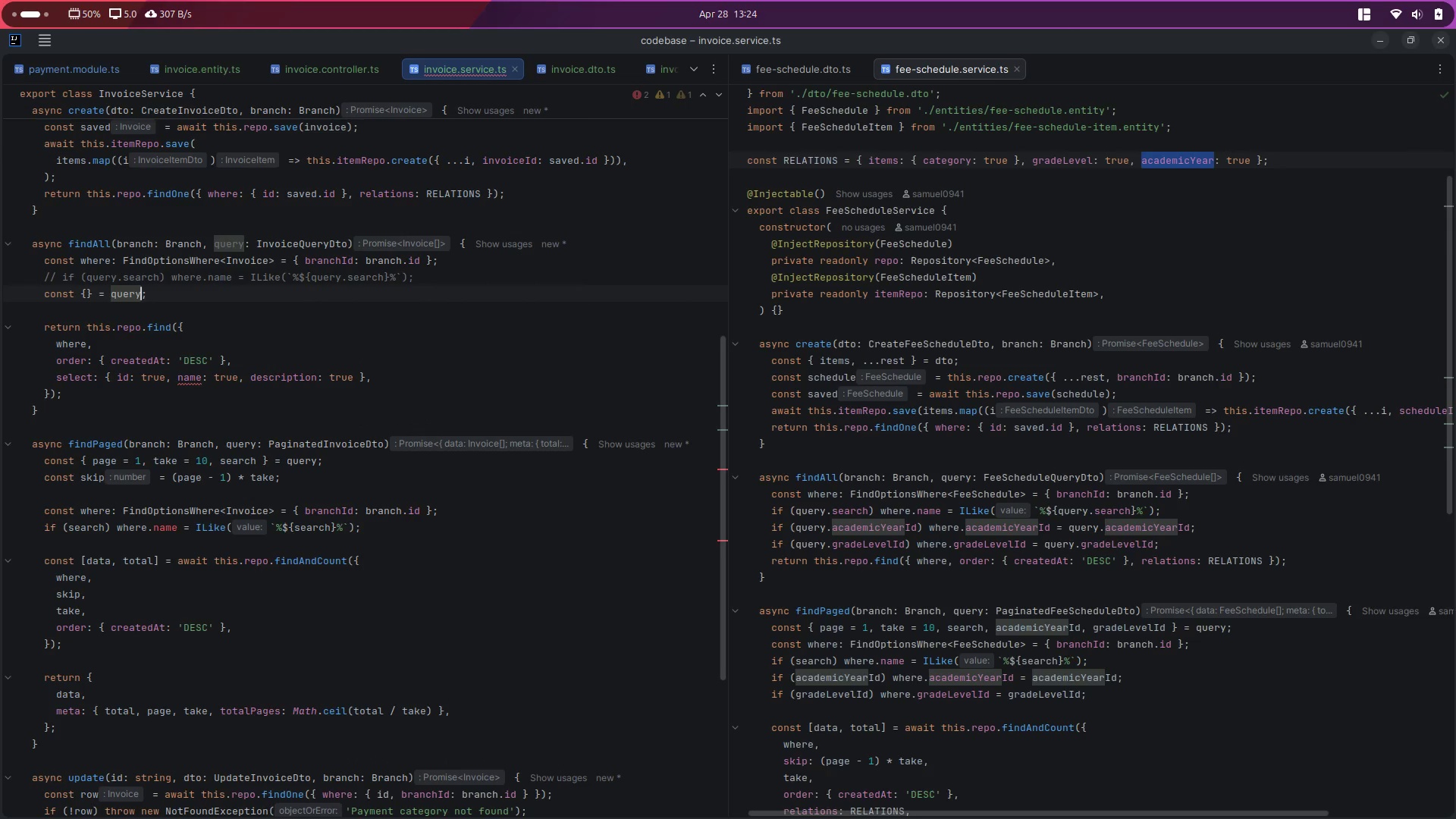 
hold_key(key=ArrowLeft, duration=0.74)
 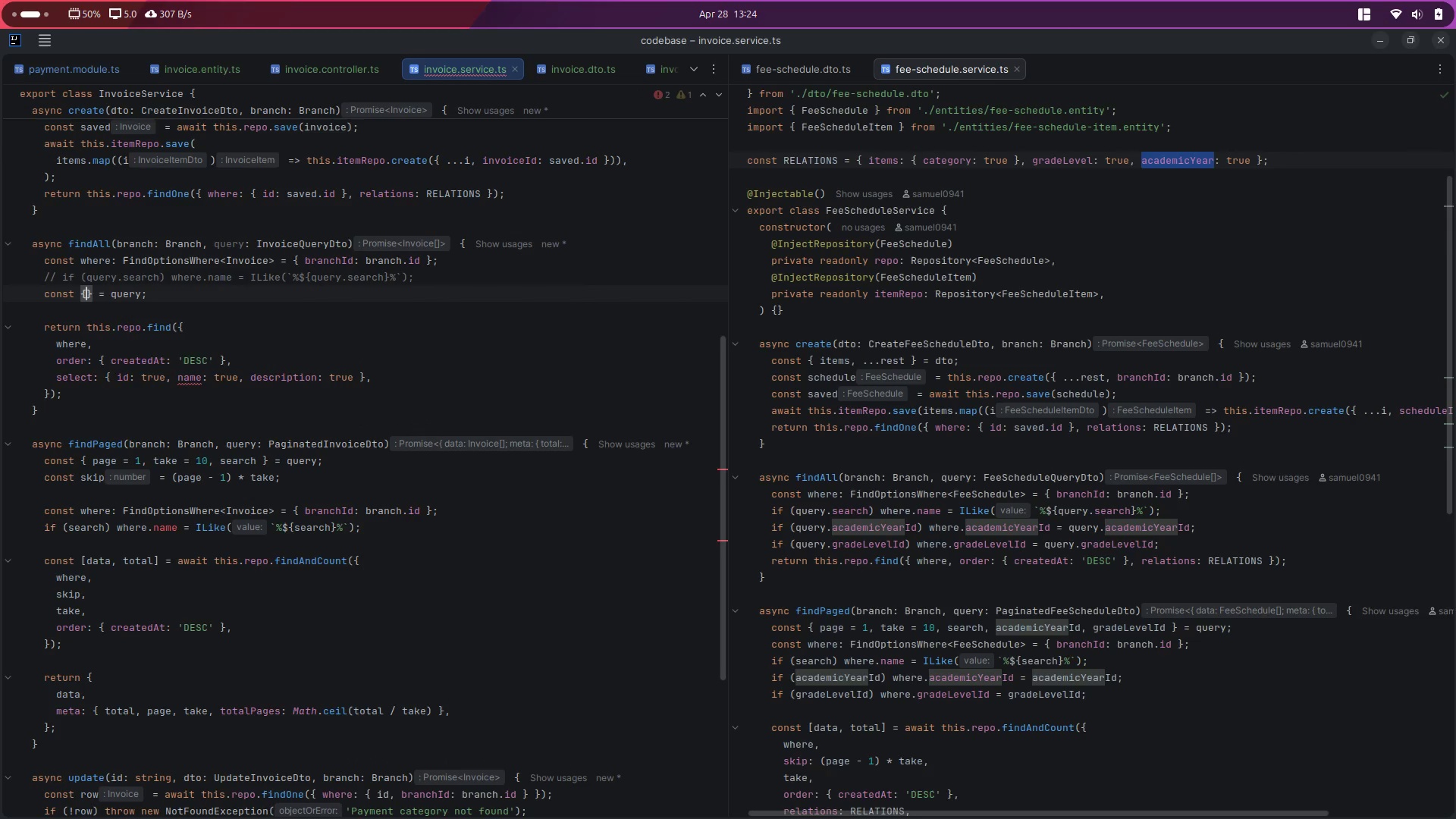 
key(Control+Space)
 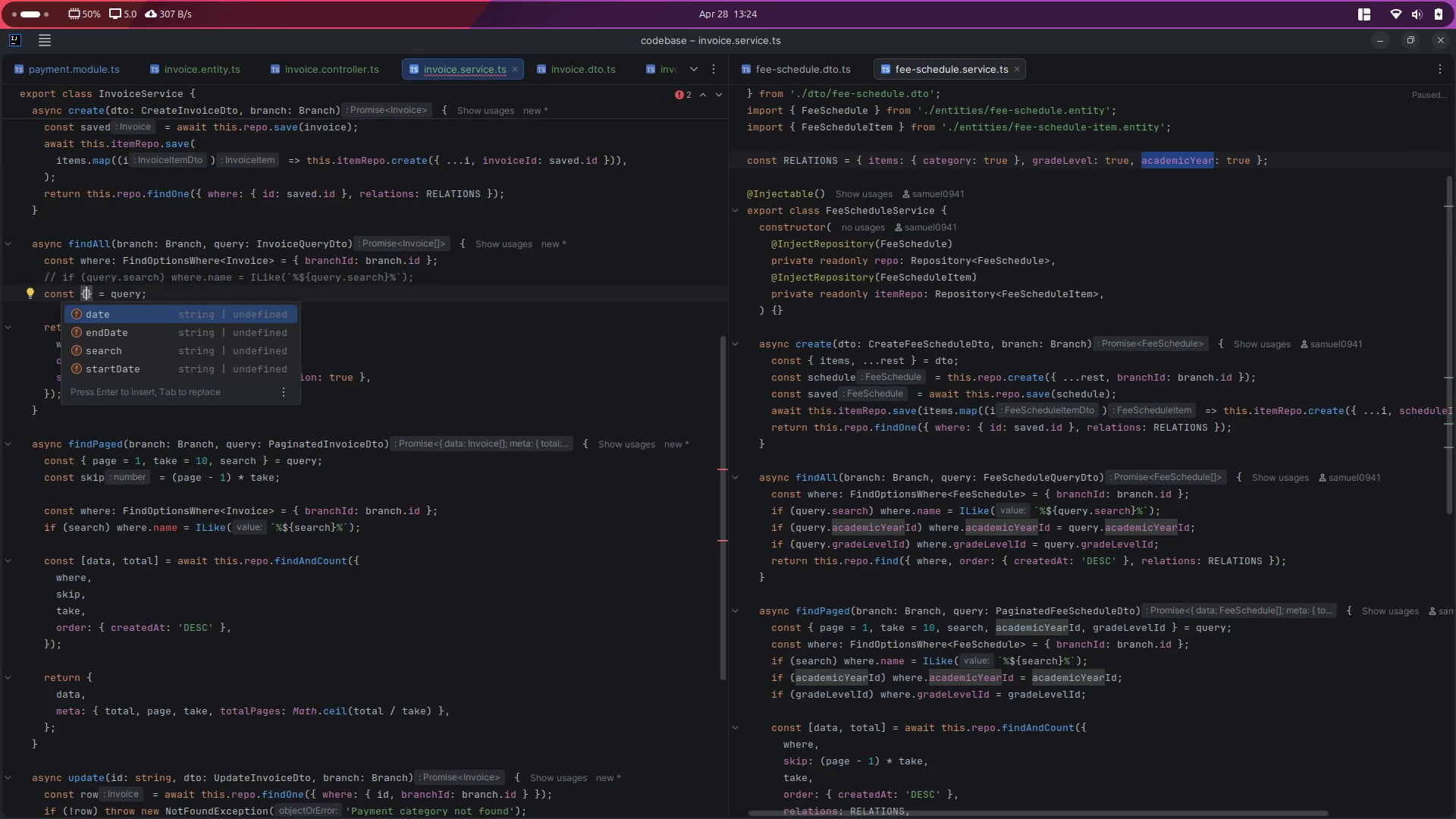 
key(Enter)
 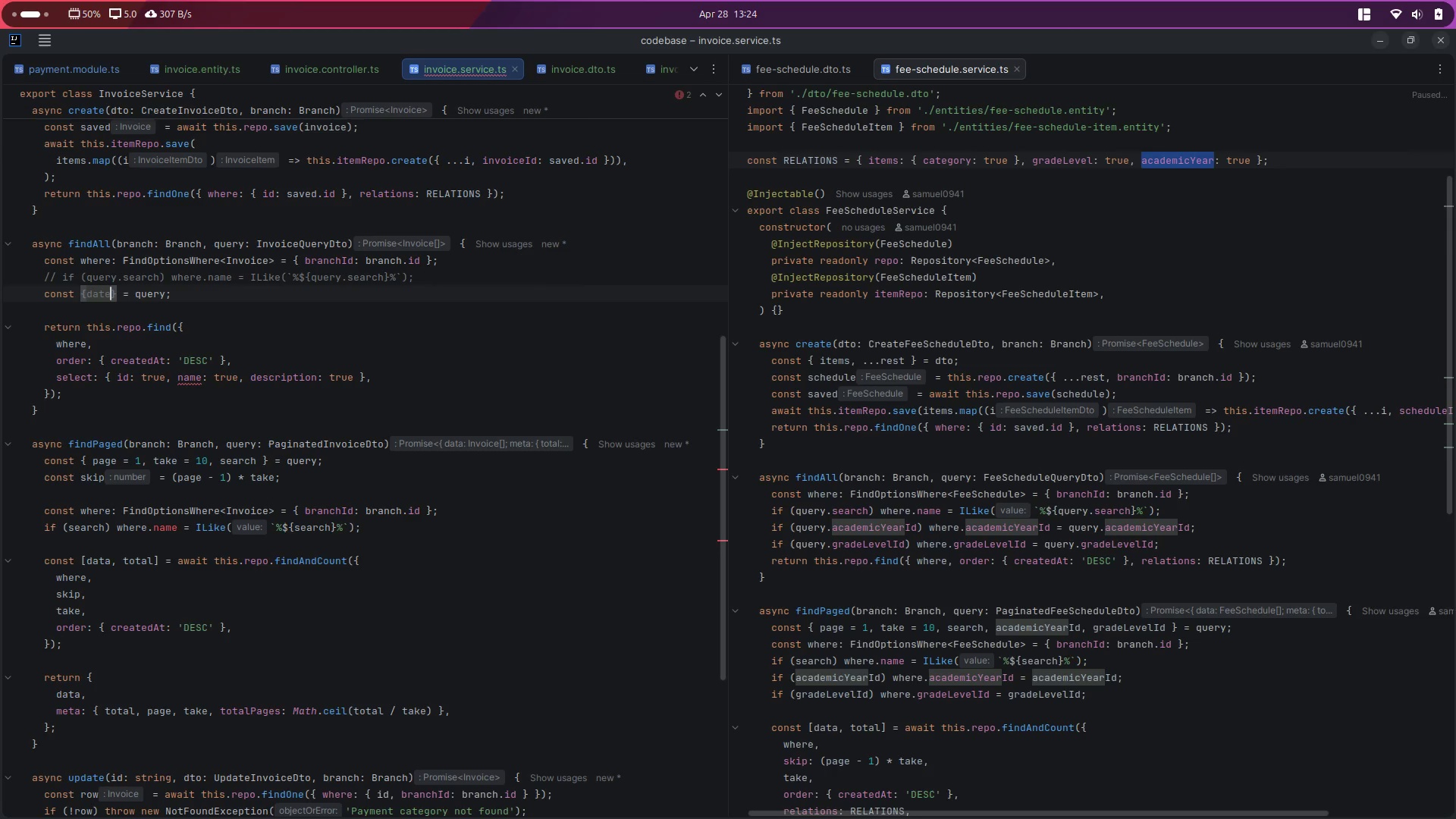 
type(, end)
 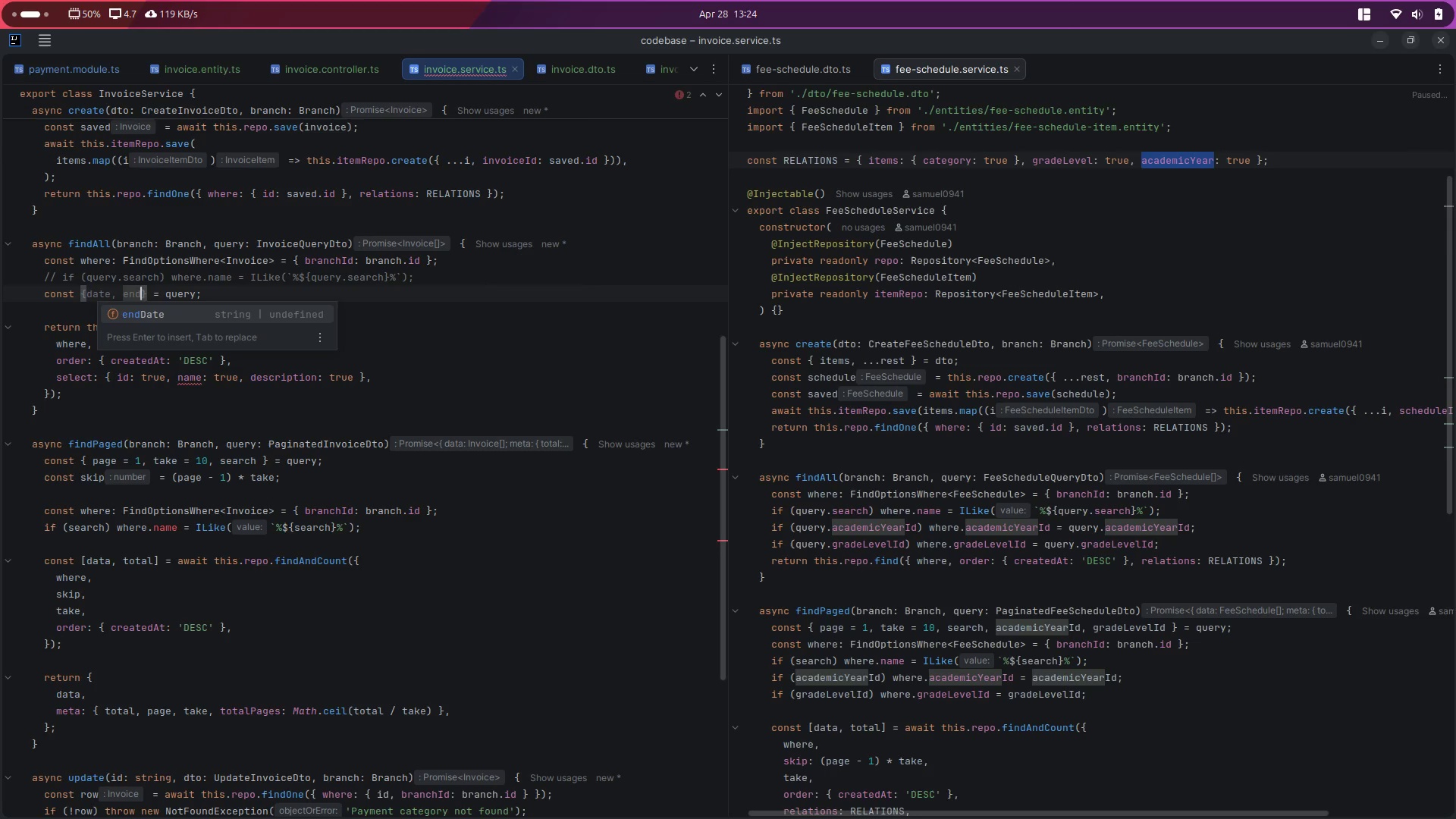 
key(Enter)
 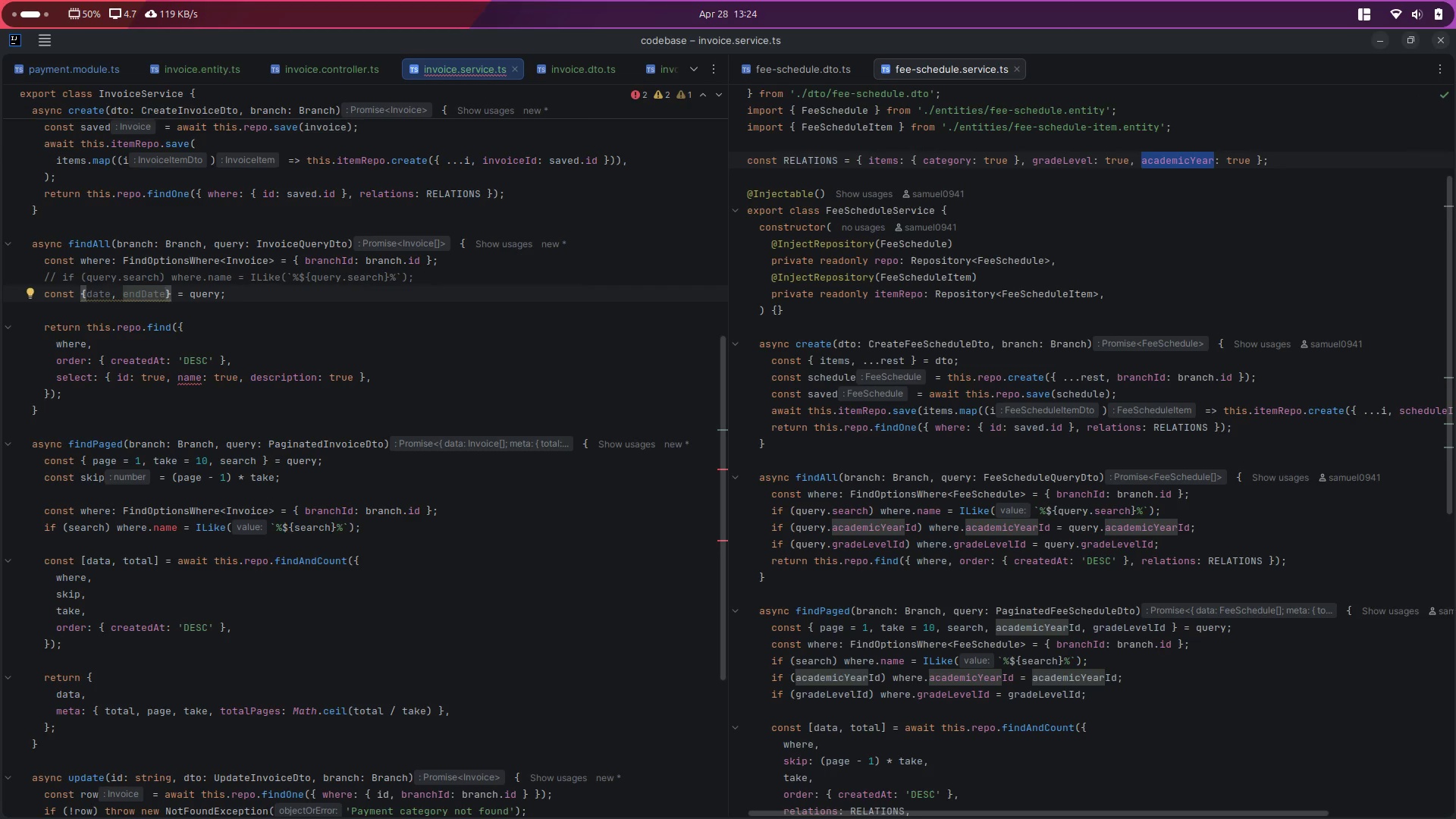 
key(Backspace)
key(Backspace)
key(Backspace)
key(Backspace)
key(Backspace)
key(Backspace)
key(Backspace)
type(sta)
 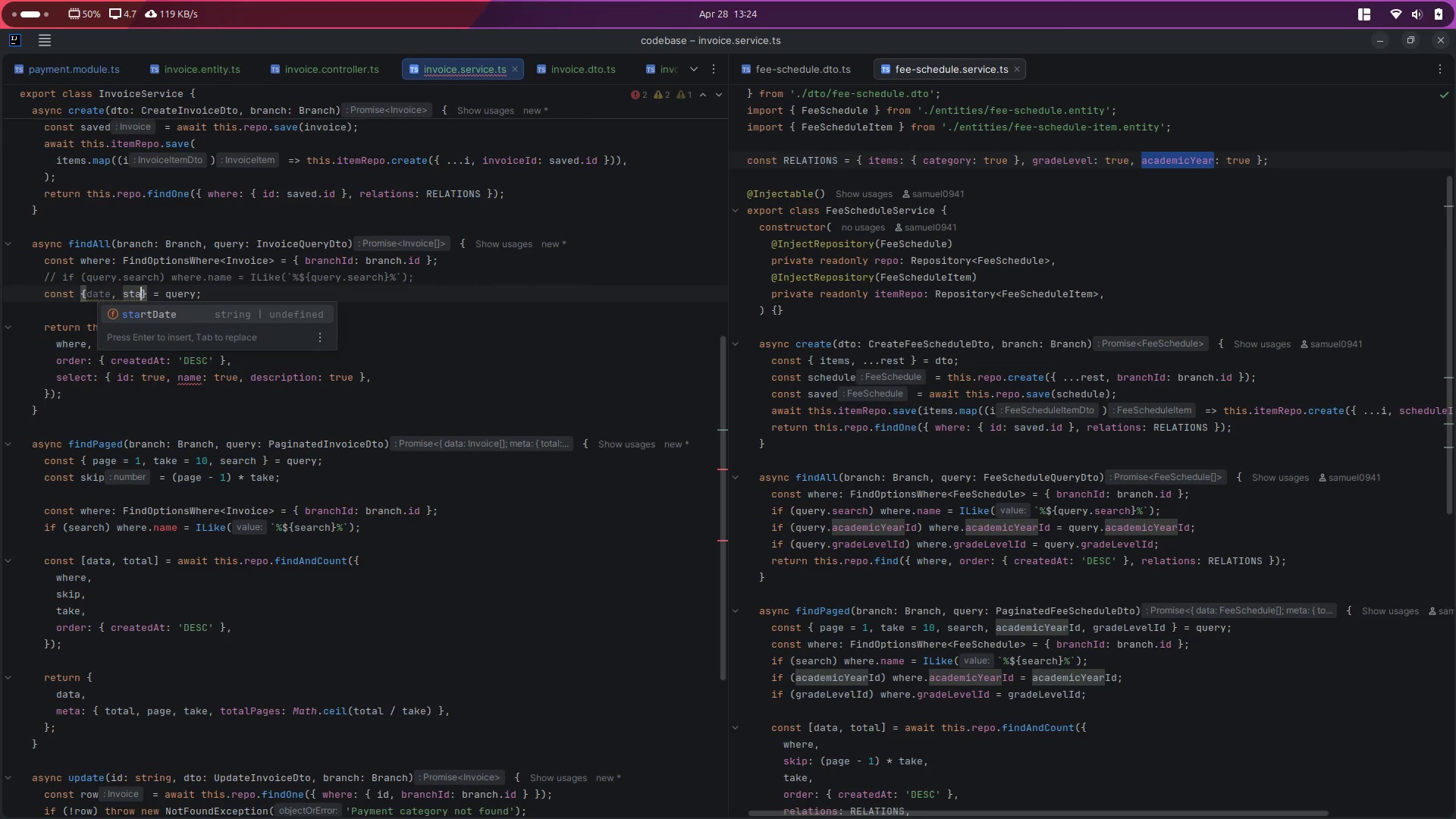 
key(Enter)
 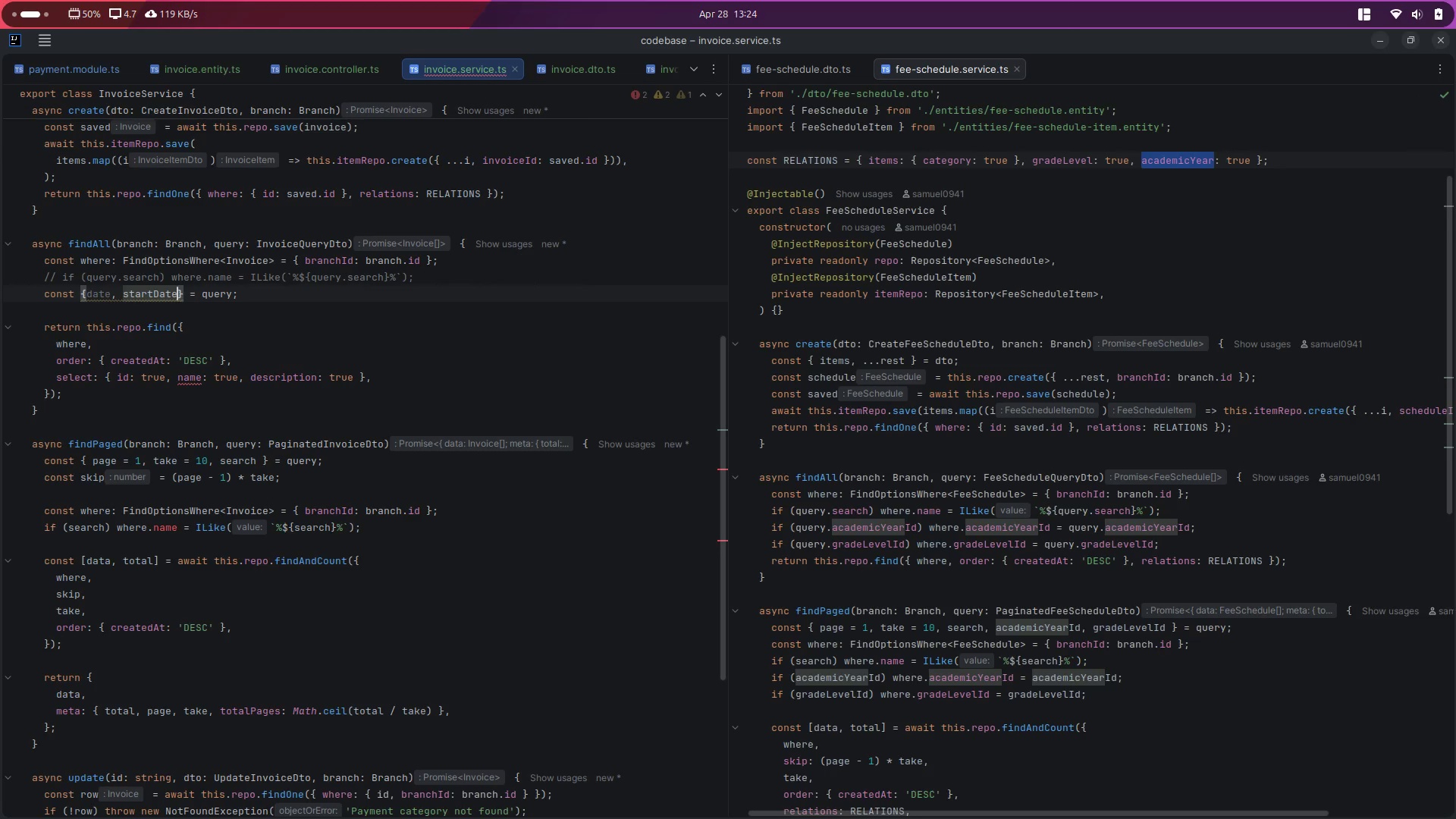 
type(, end)
 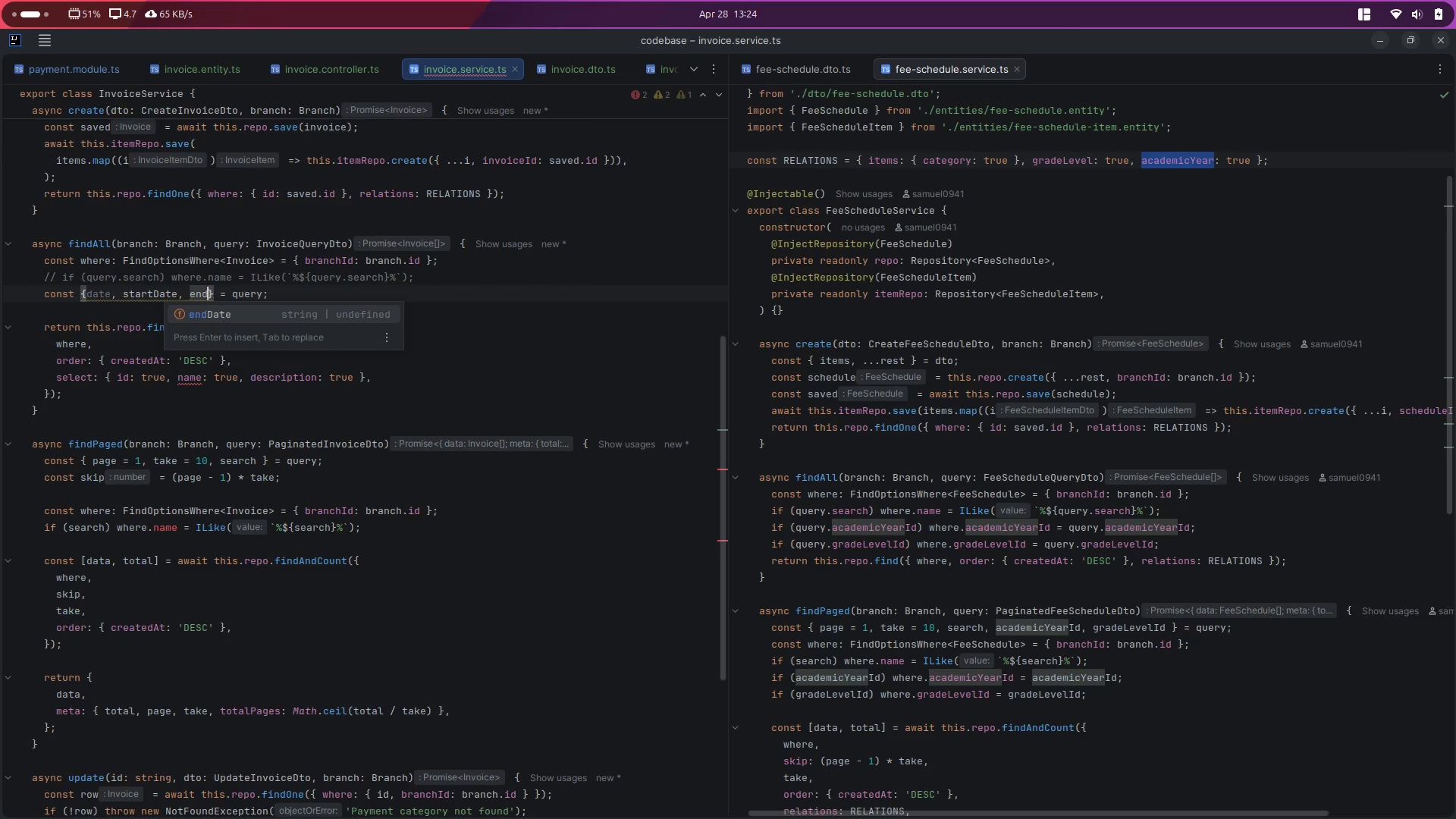 
key(Enter)
 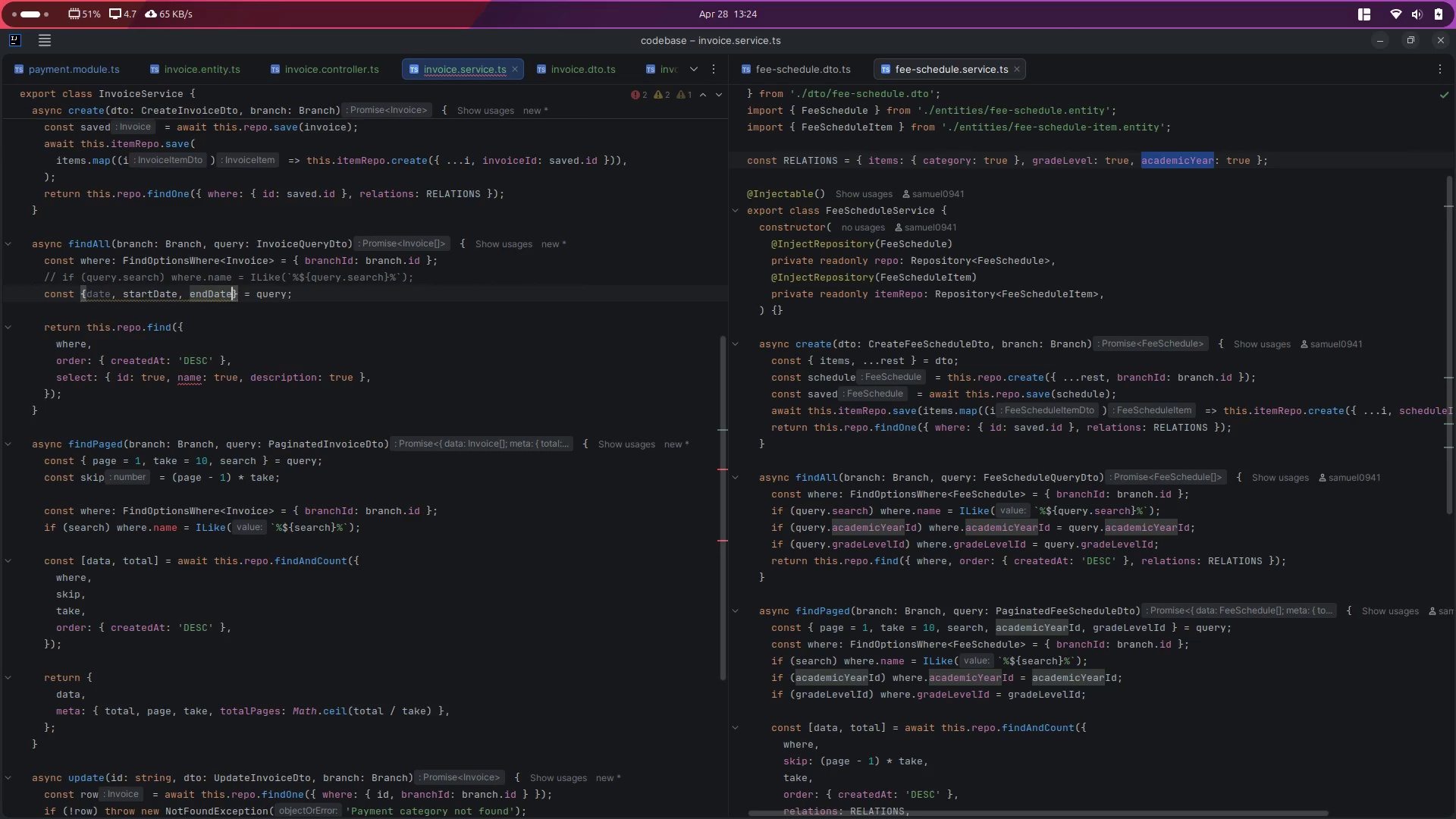 
type(, sea)
 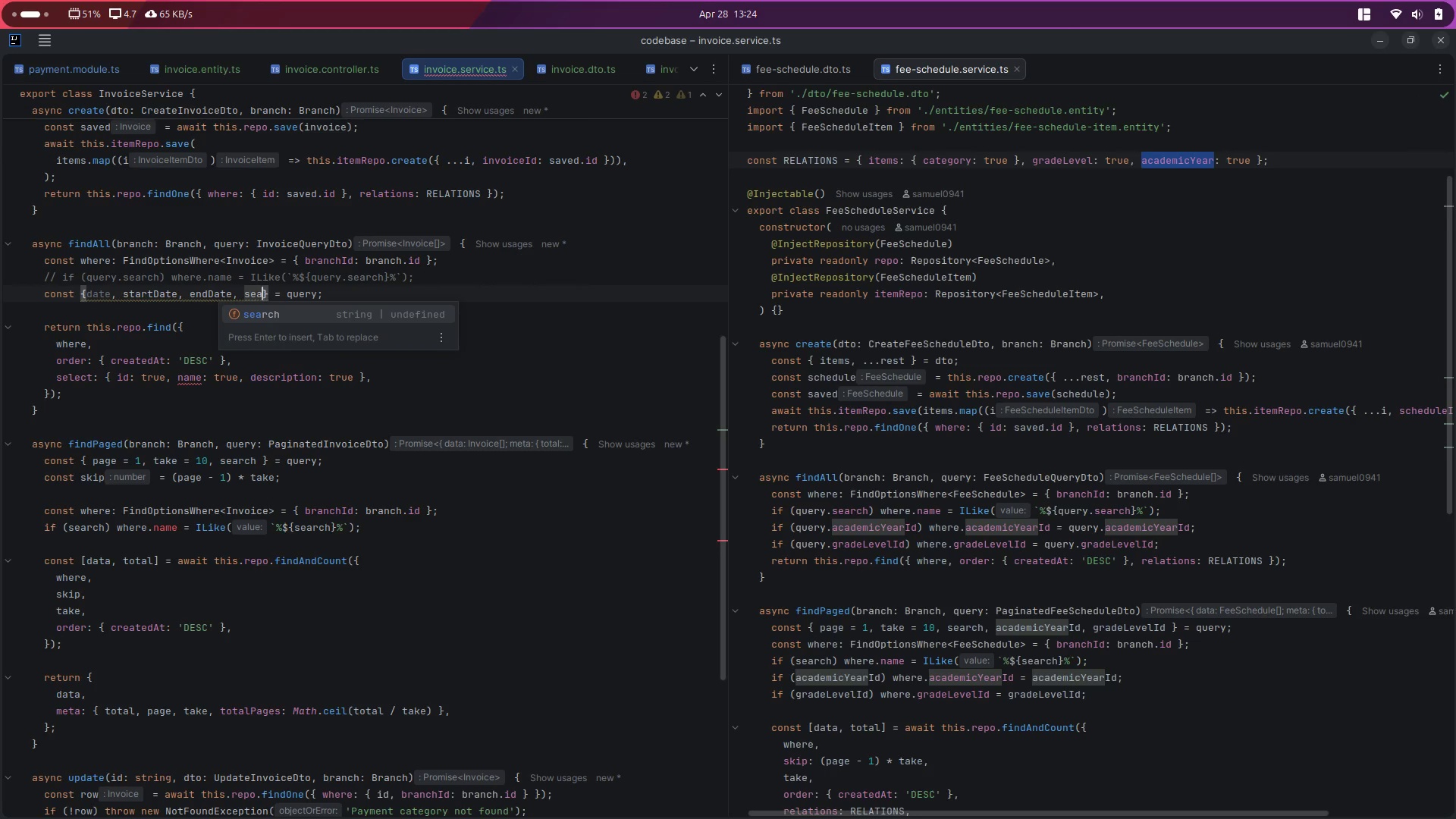 
key(Enter)
 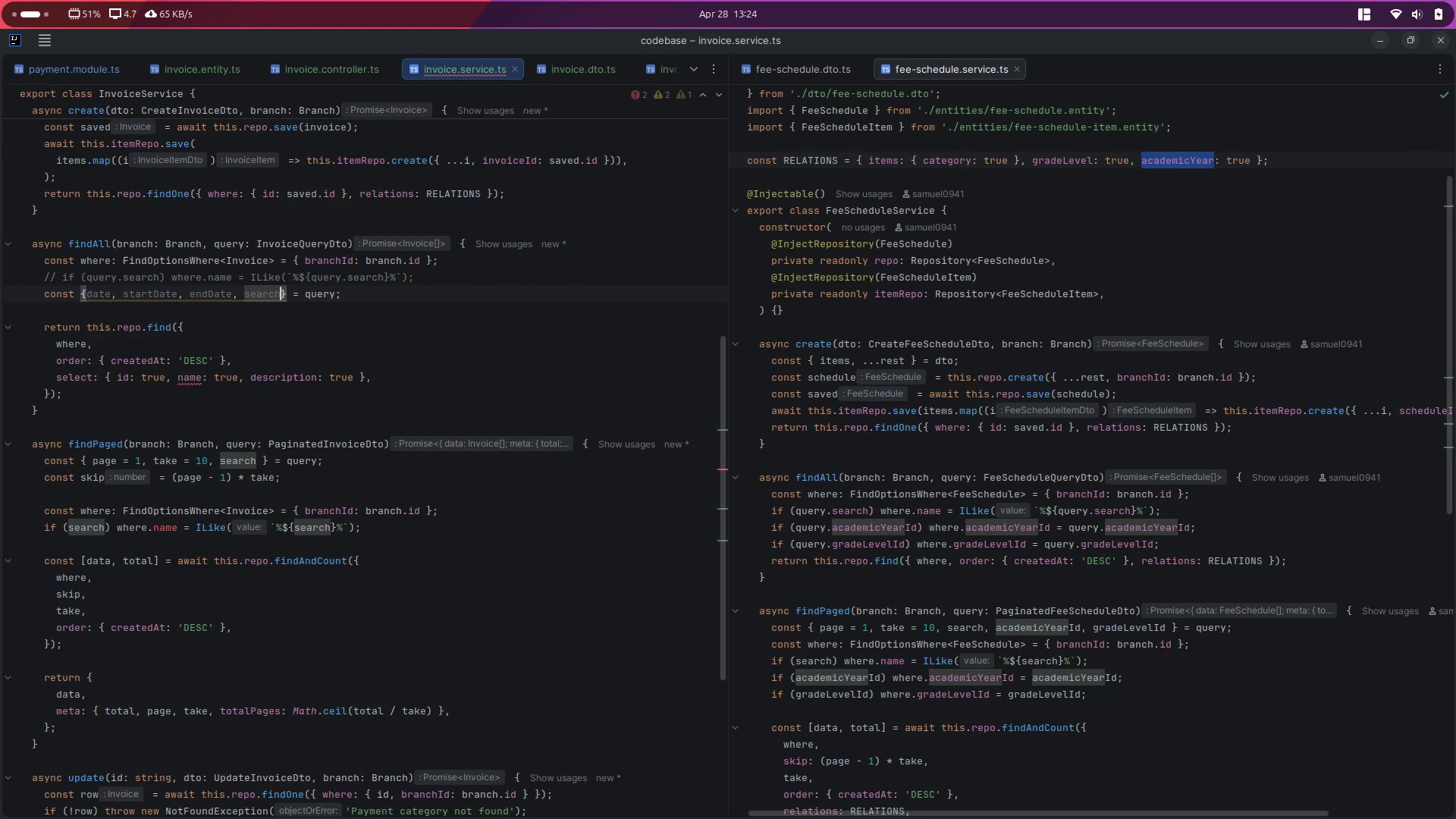 
key(Control+ControlLeft)
 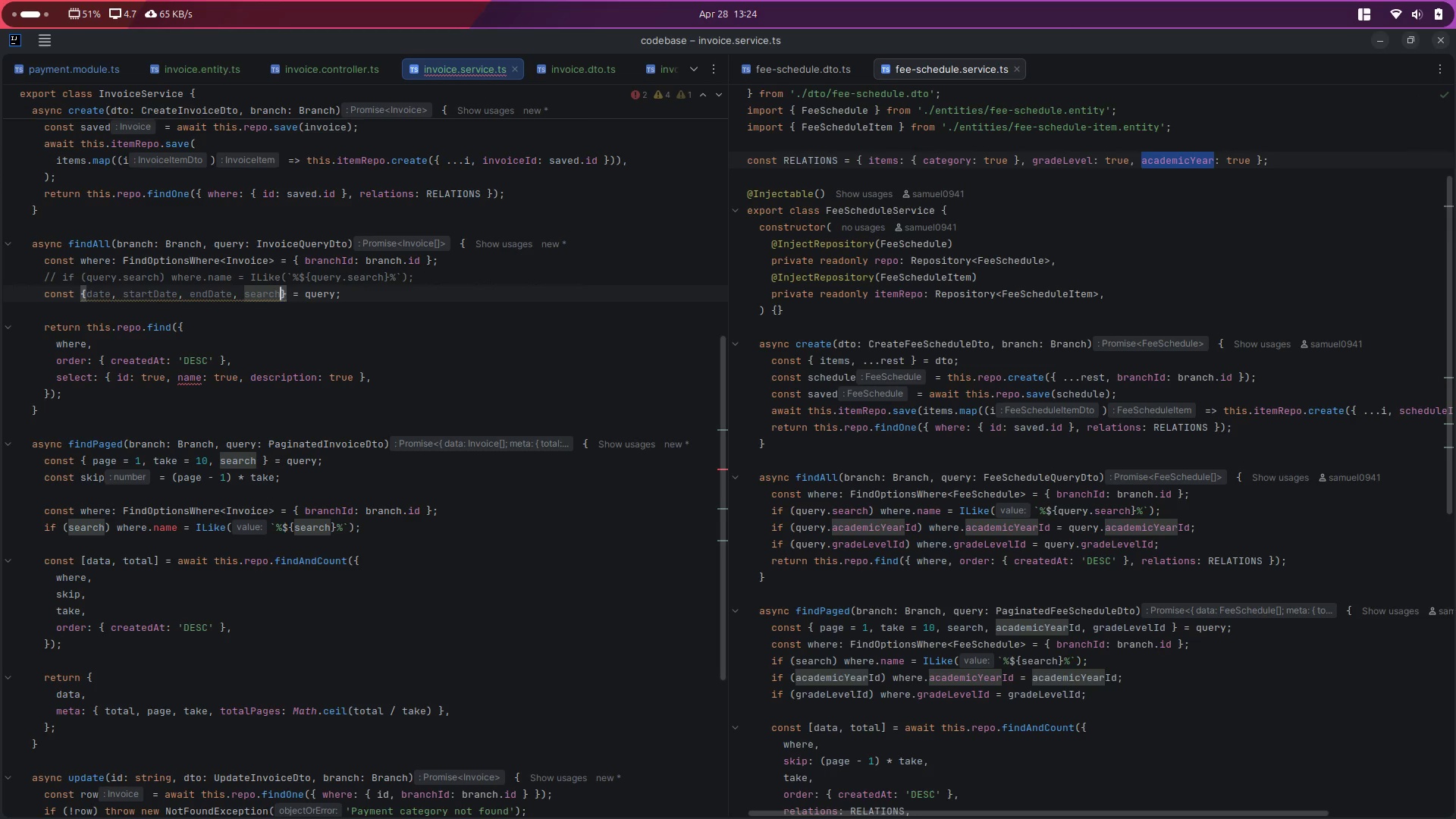 
key(Control+S)
 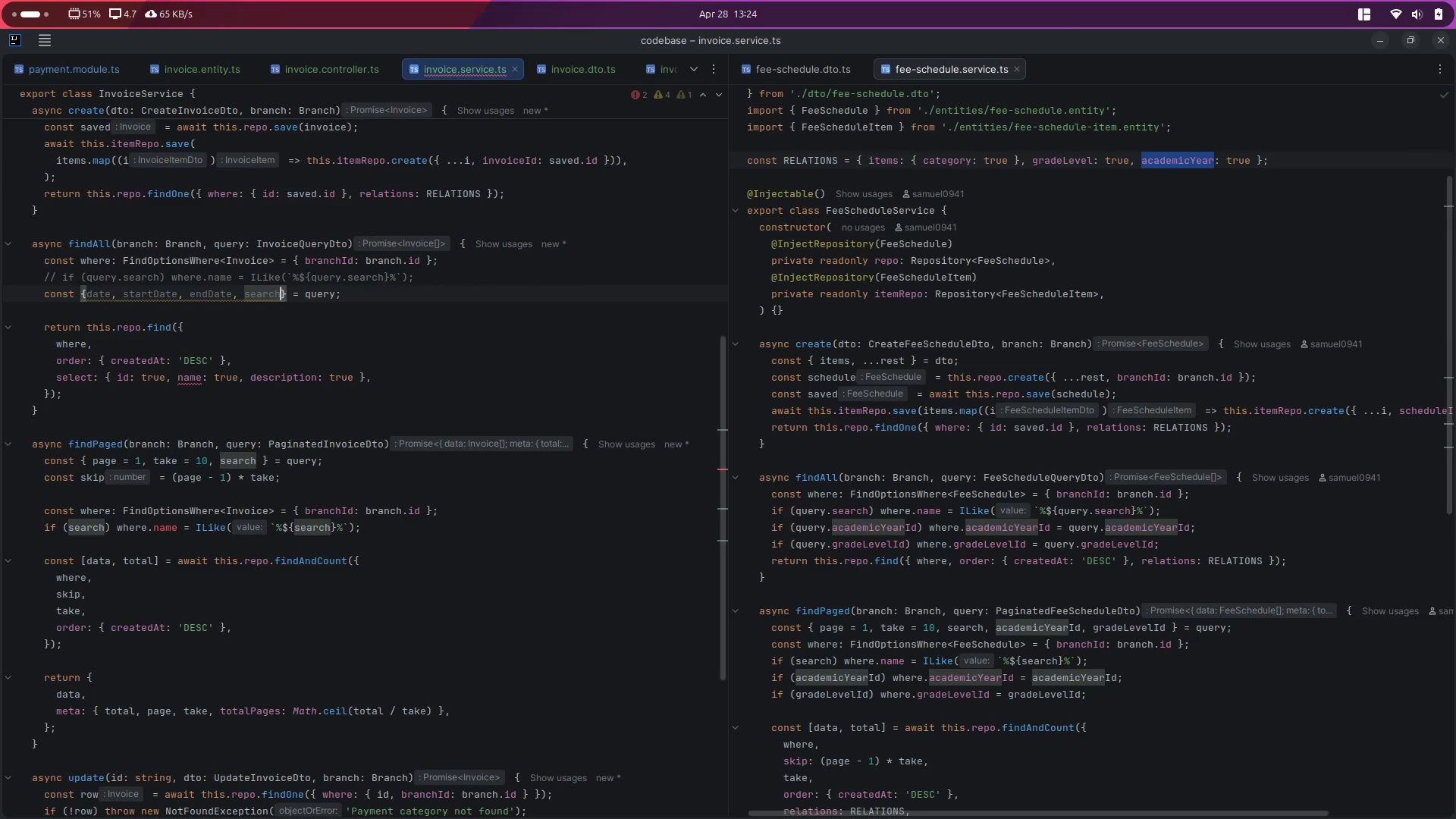 
key(Control+ControlLeft)
 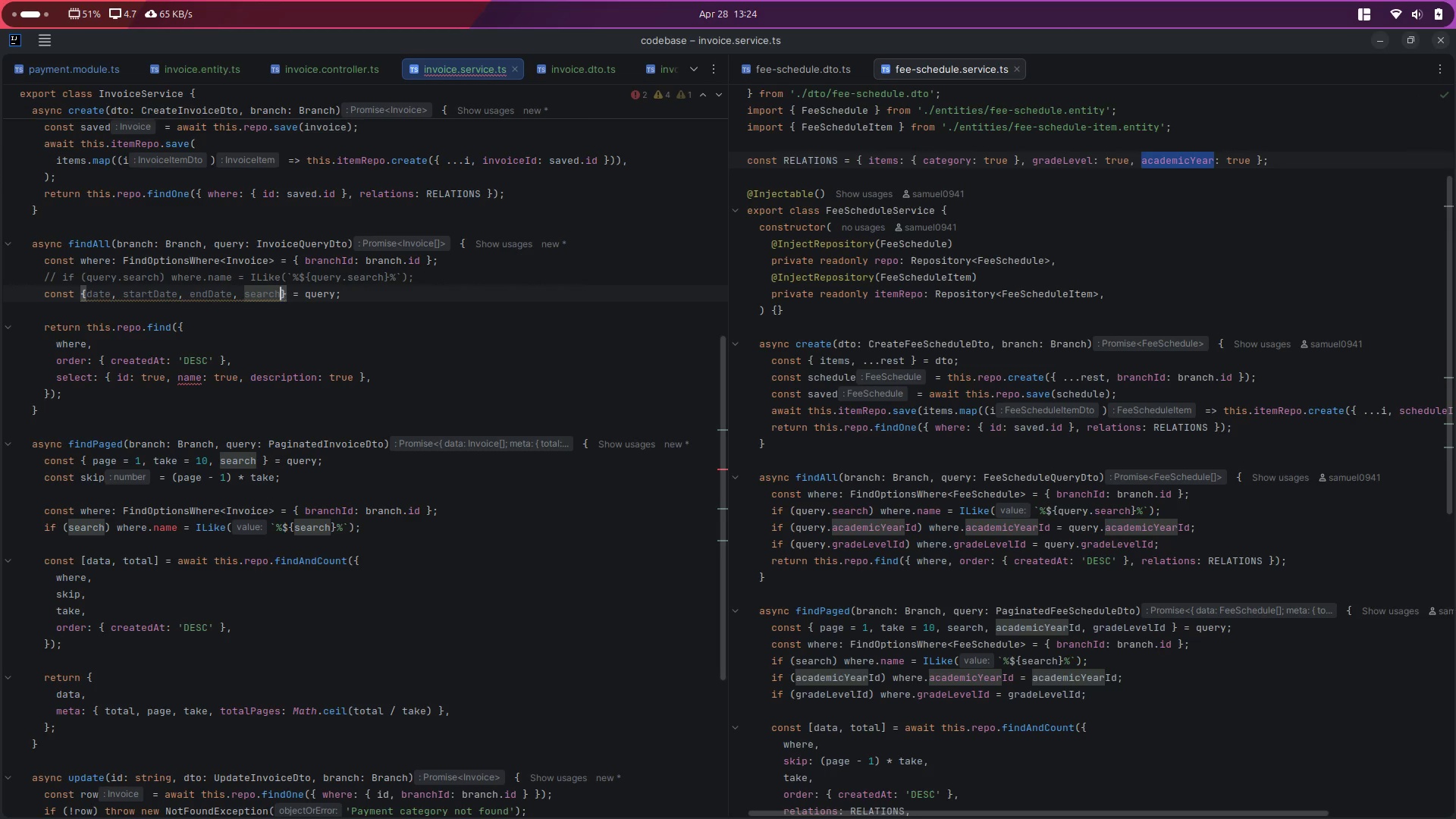 
key(ArrowDown)
 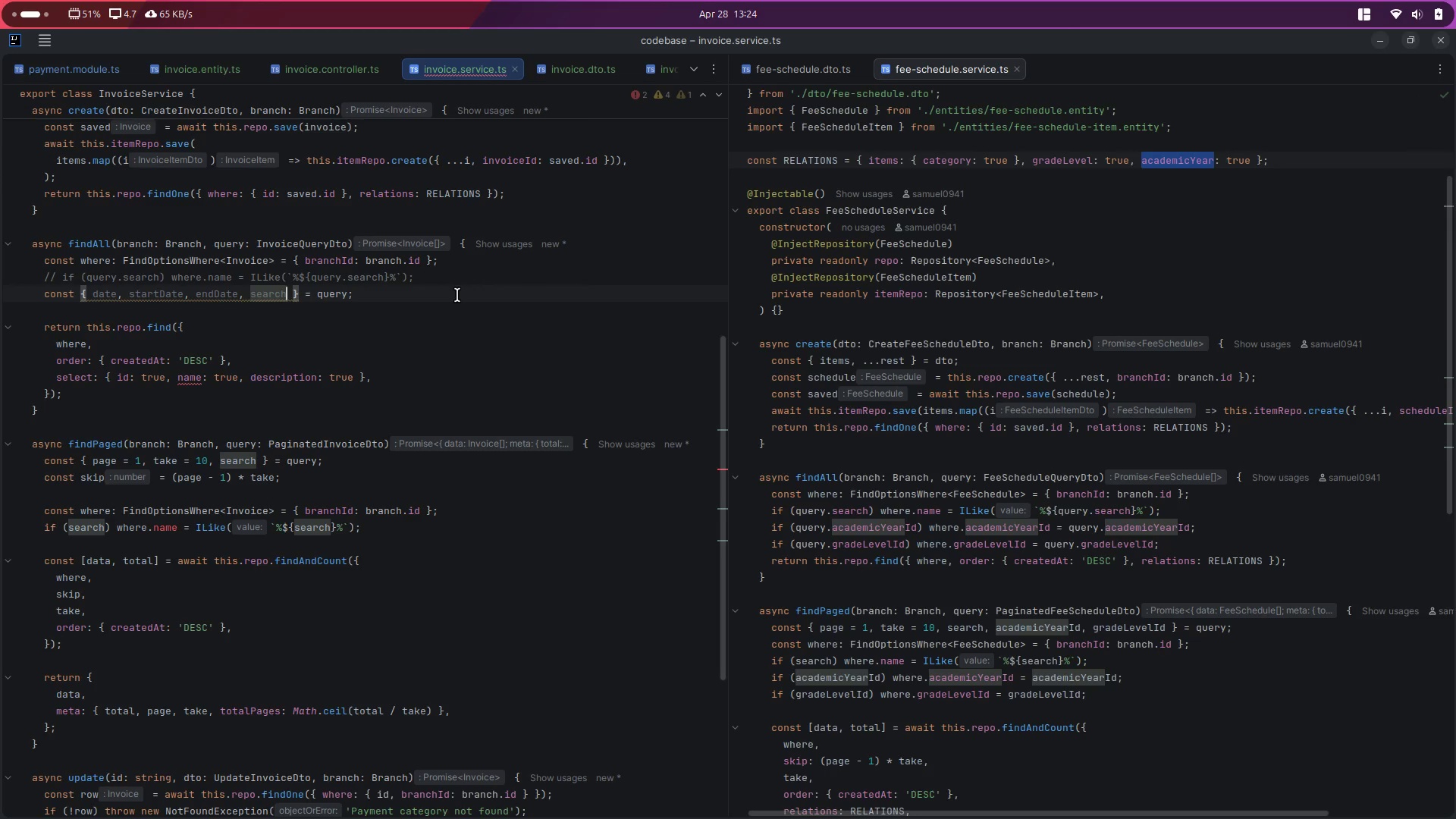 
key(ArrowDown)
 